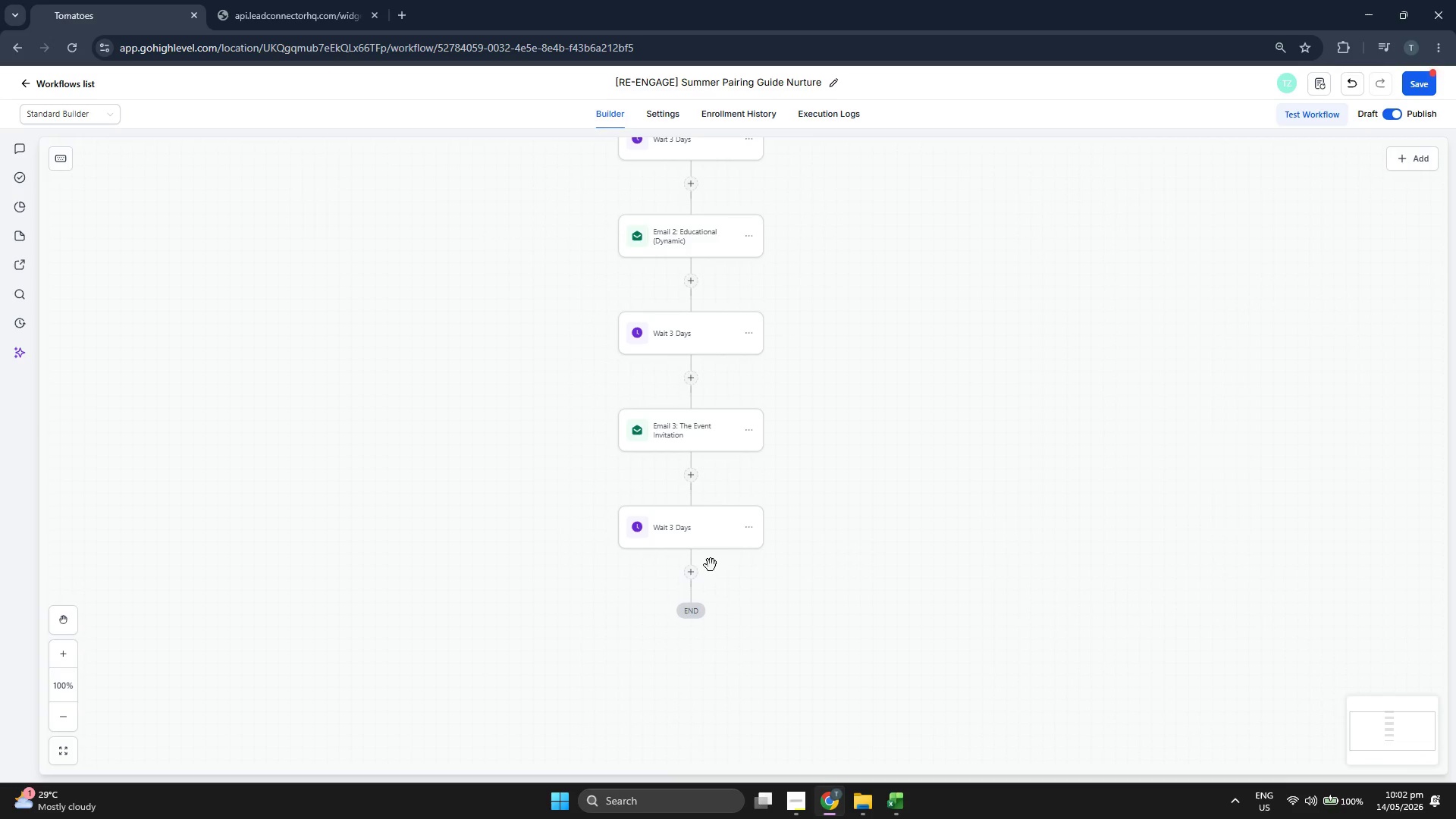 
left_click([699, 578])
 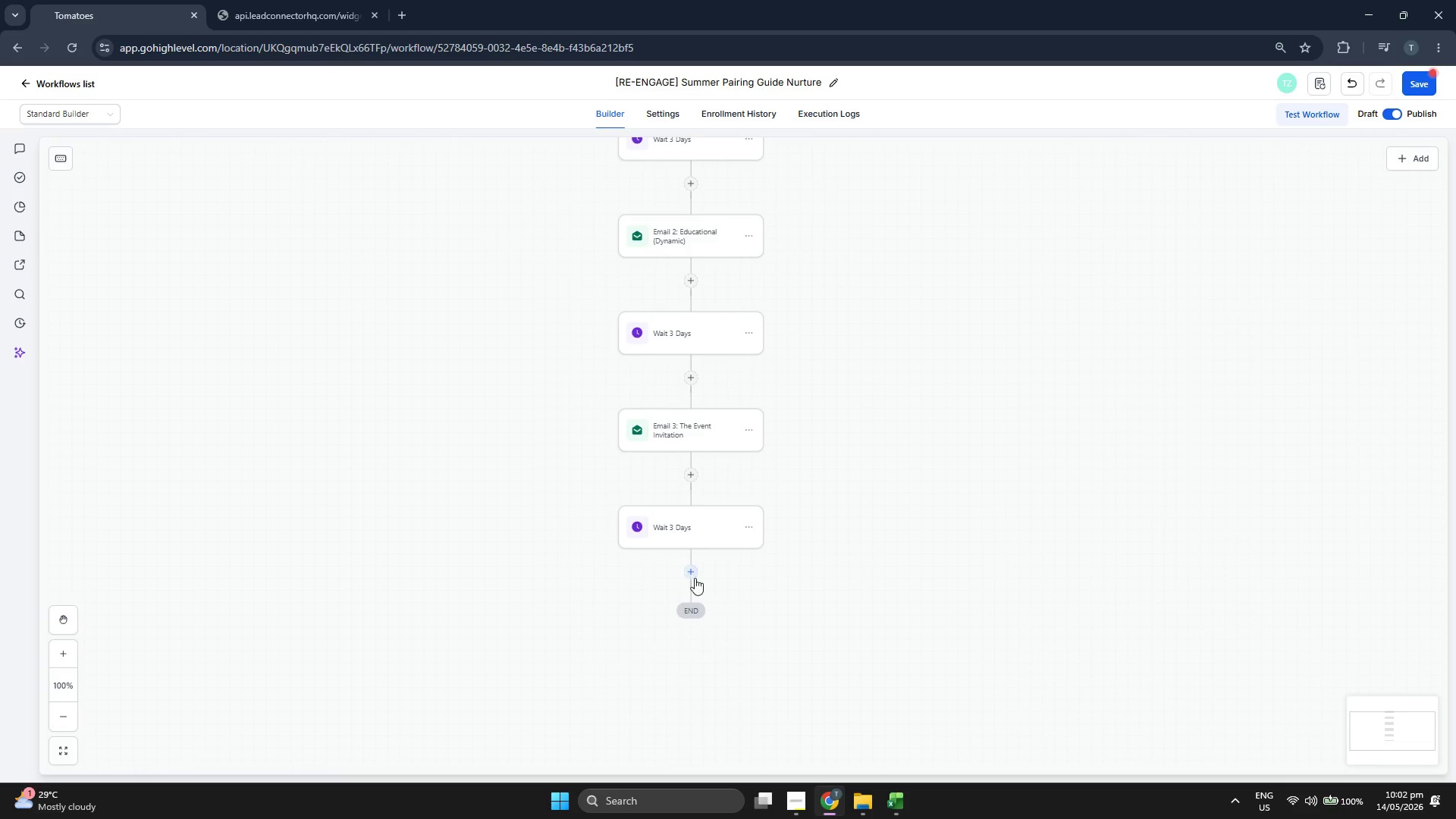 
left_click([694, 578])
 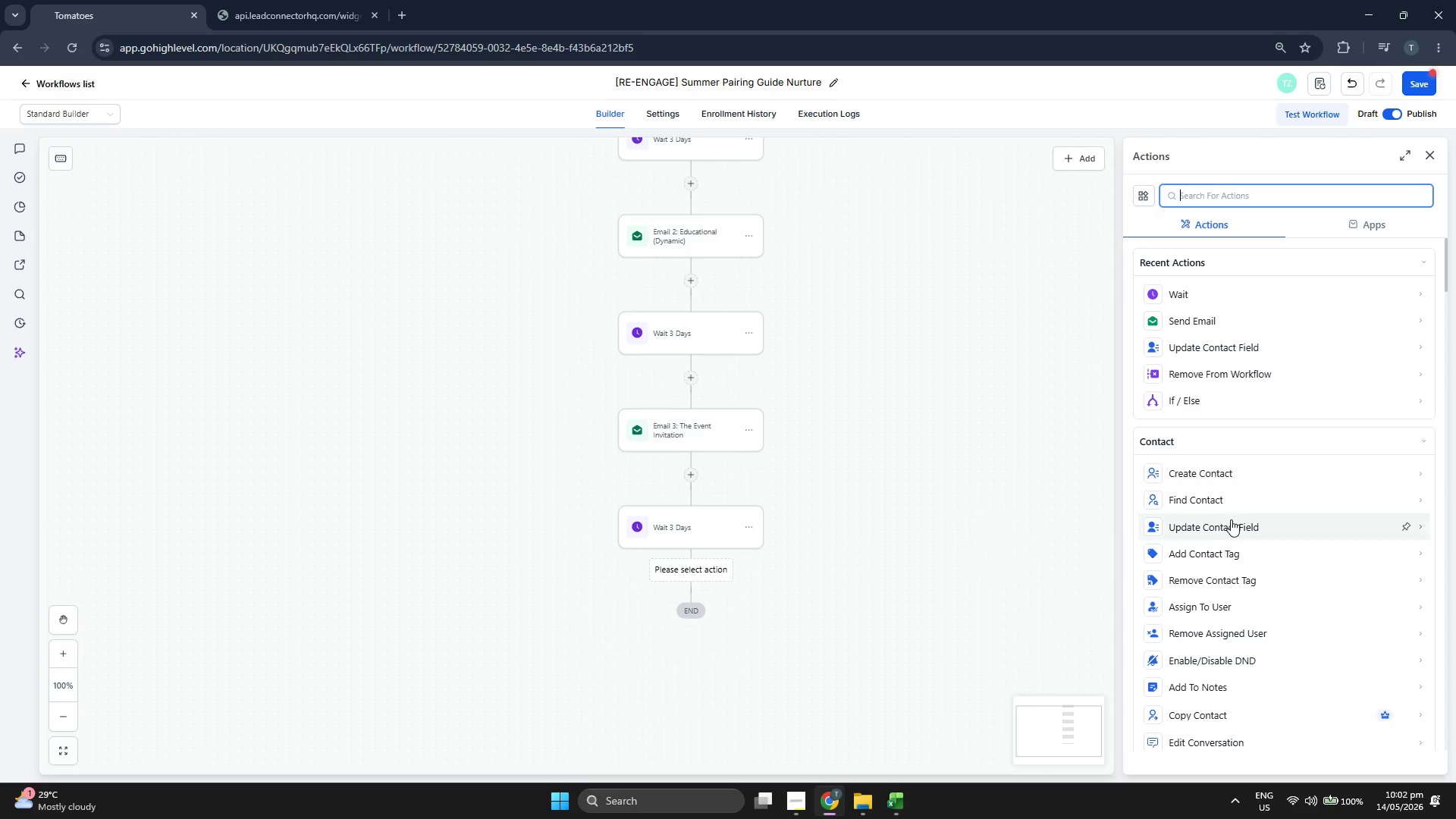 
scroll: coordinate [1267, 436], scroll_direction: down, amount: 10.0
 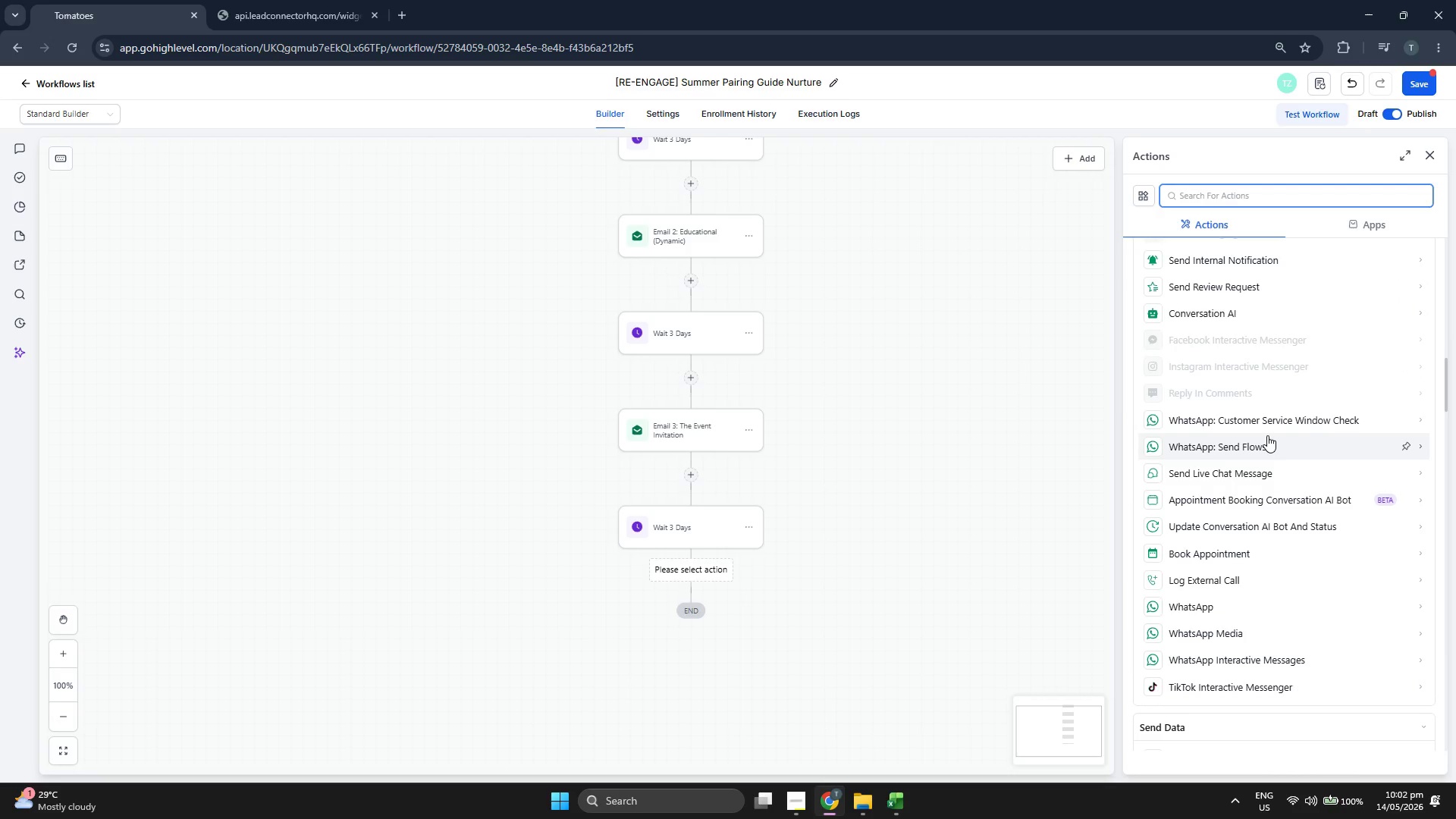 
scroll: coordinate [914, 338], scroll_direction: up, amount: 2.0
 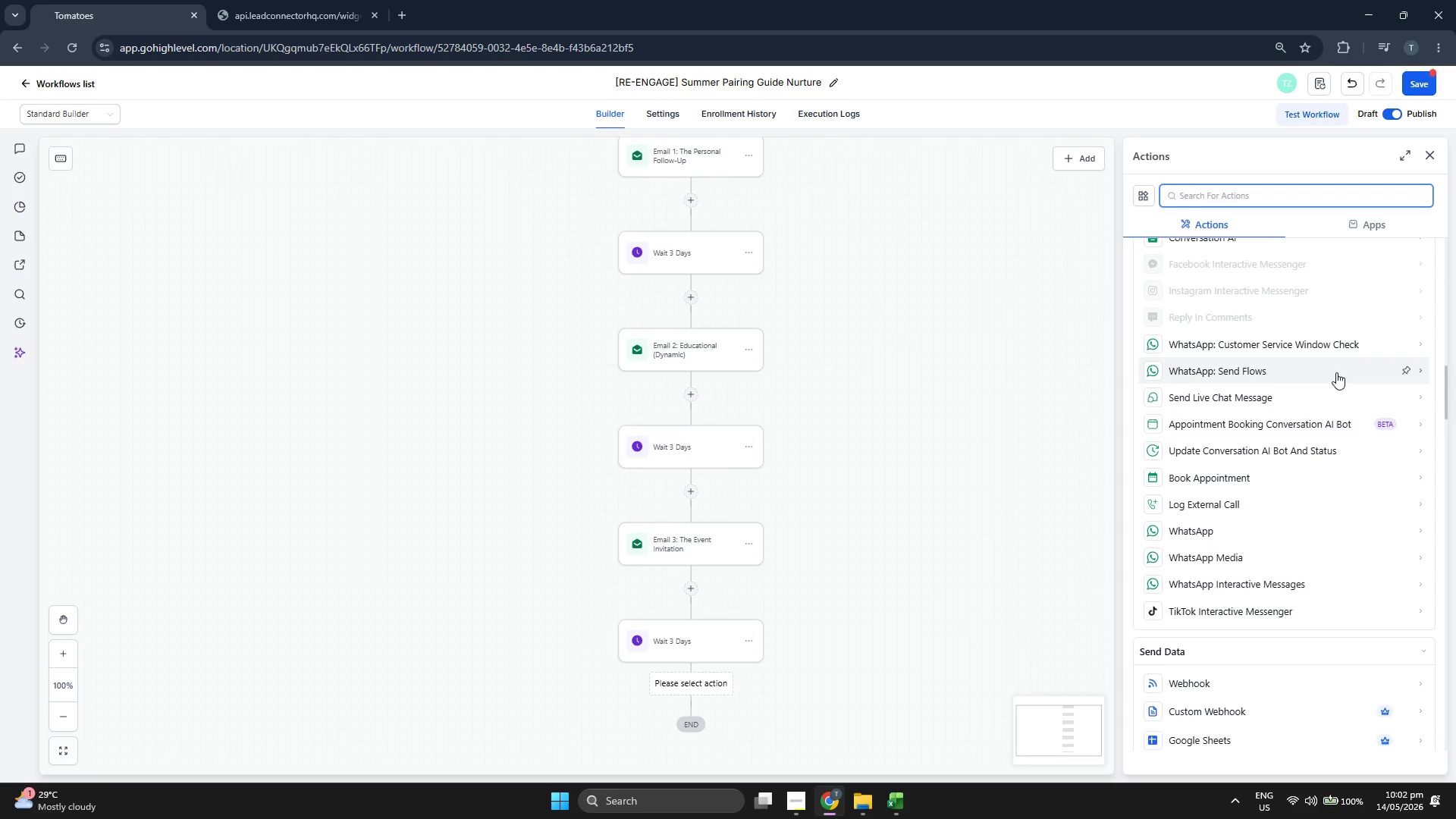 
scroll: coordinate [1298, 415], scroll_direction: down, amount: 7.0
 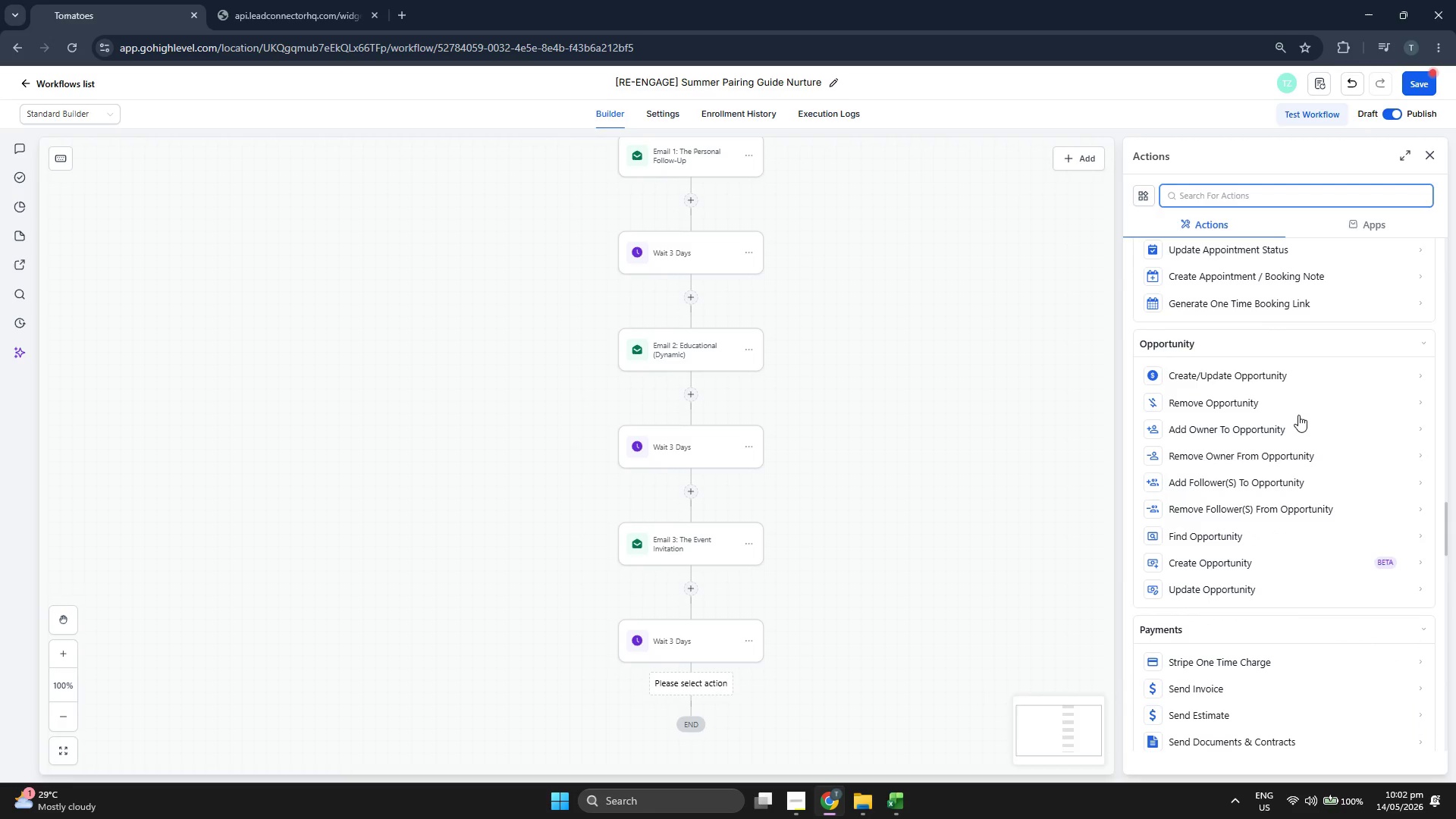 
scroll: coordinate [1298, 411], scroll_direction: down, amount: 6.0
 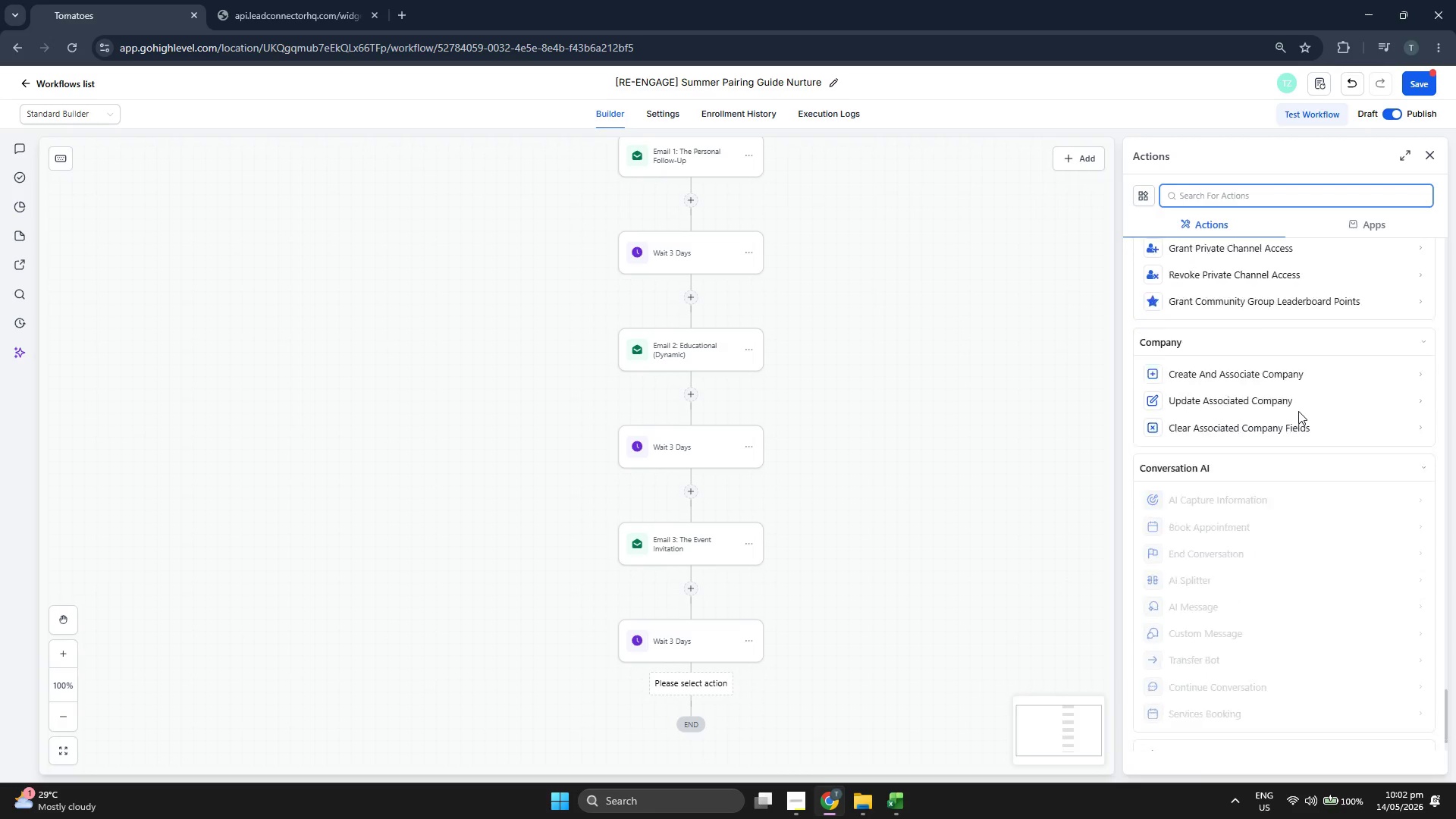 
scroll: coordinate [1298, 411], scroll_direction: up, amount: 24.0
 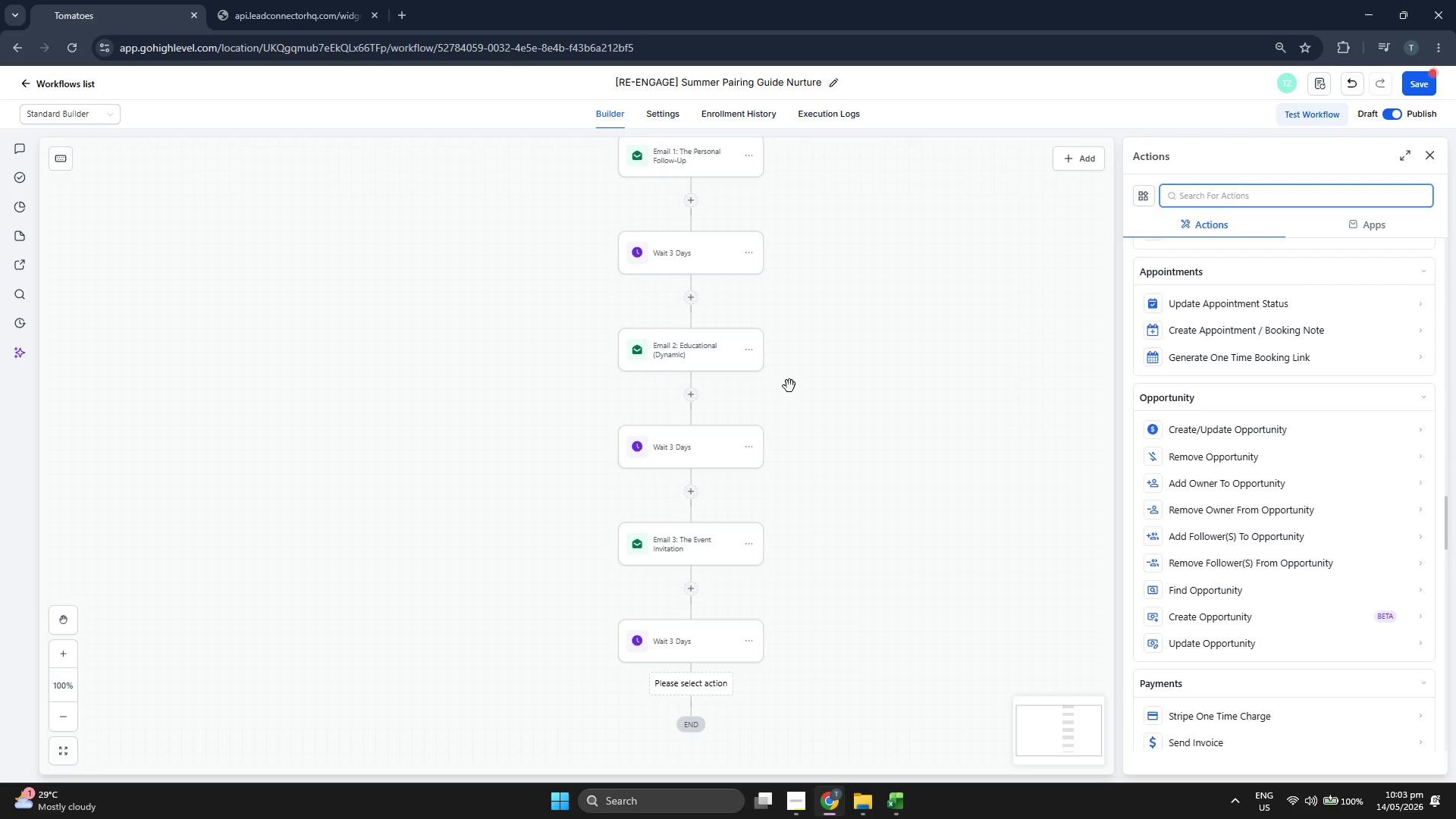 
scroll: coordinate [794, 388], scroll_direction: down, amount: 2.0
 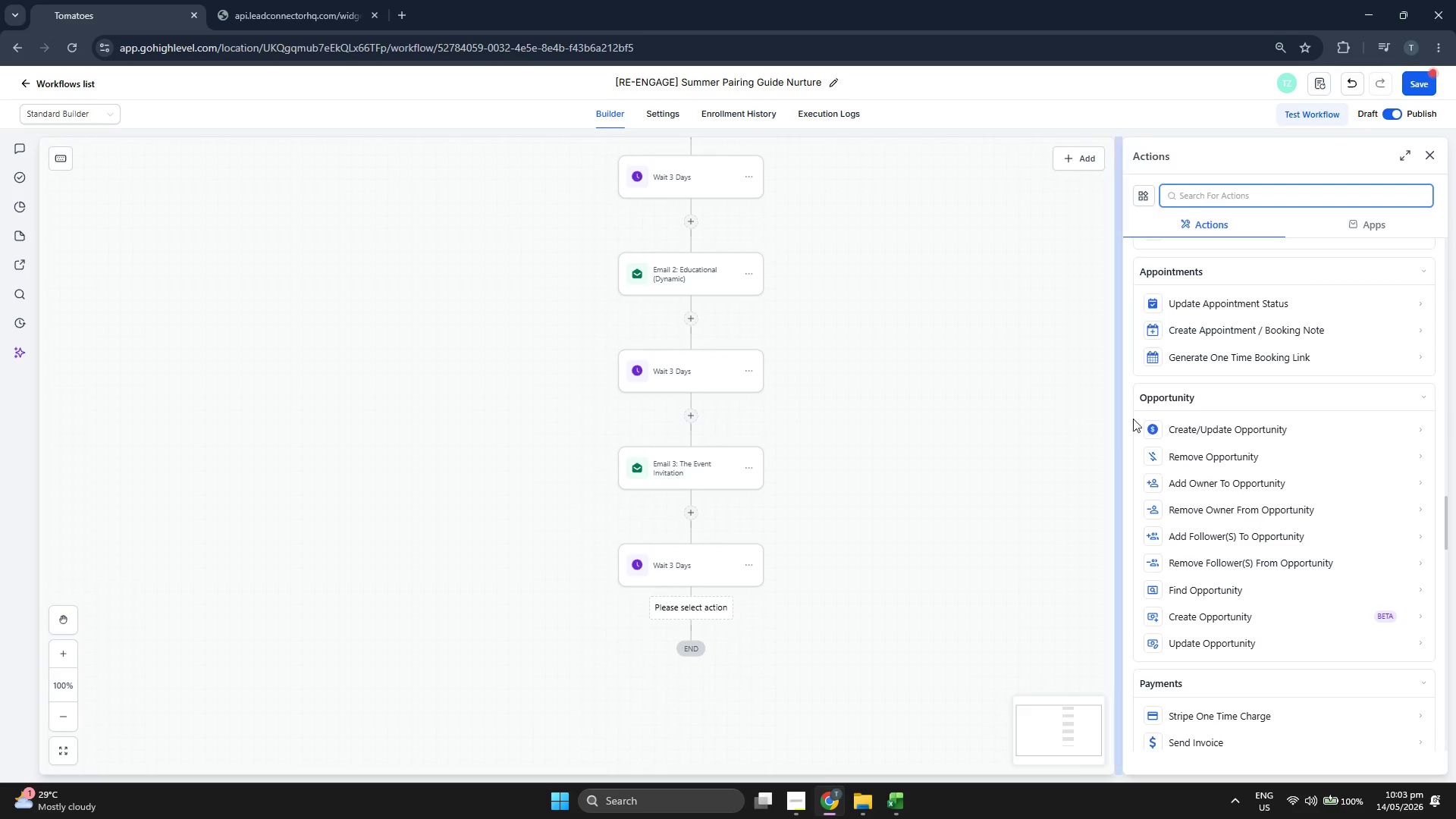 
scroll: coordinate [1161, 414], scroll_direction: up, amount: 22.0
 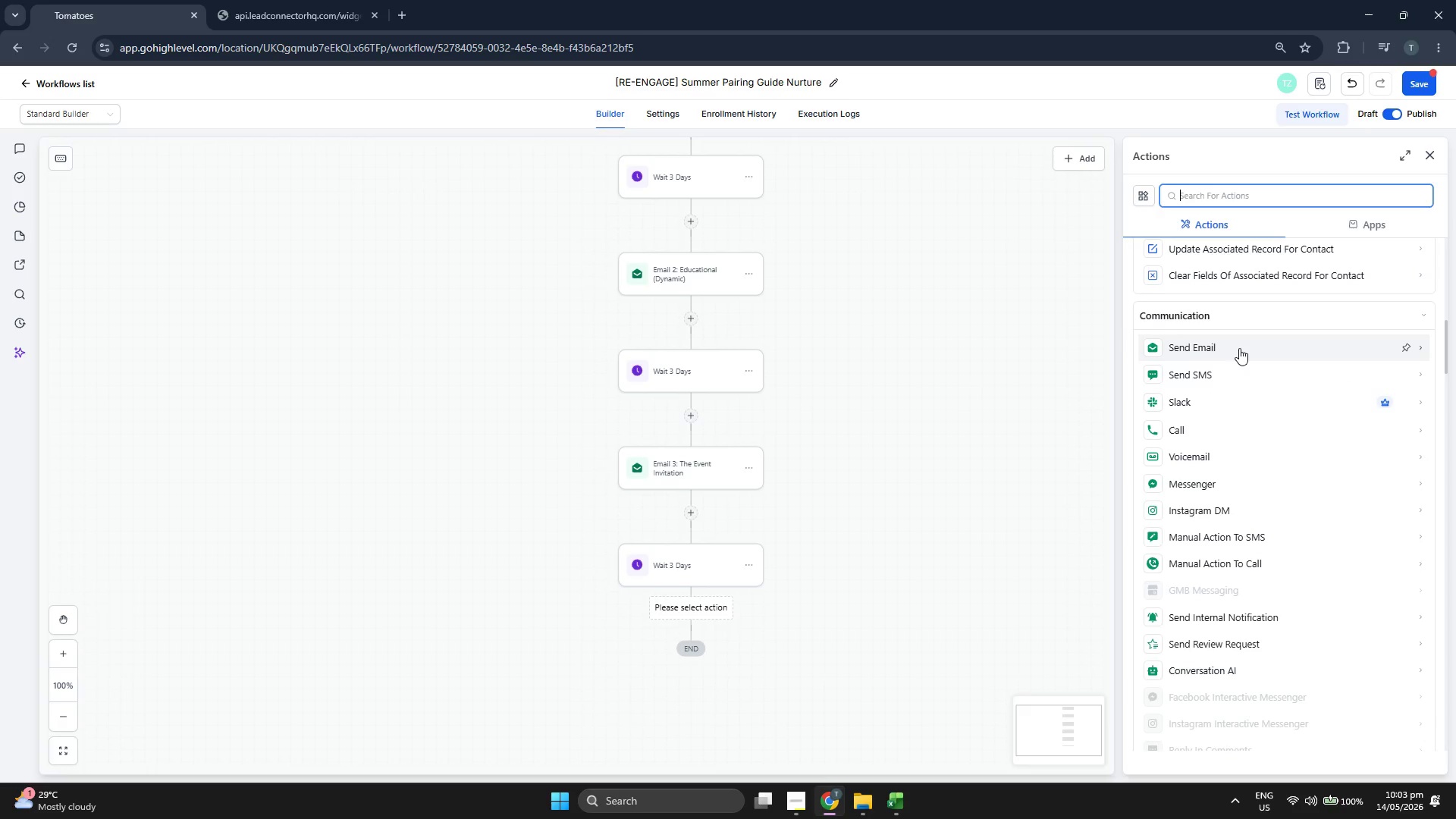 
left_click([1239, 348])
 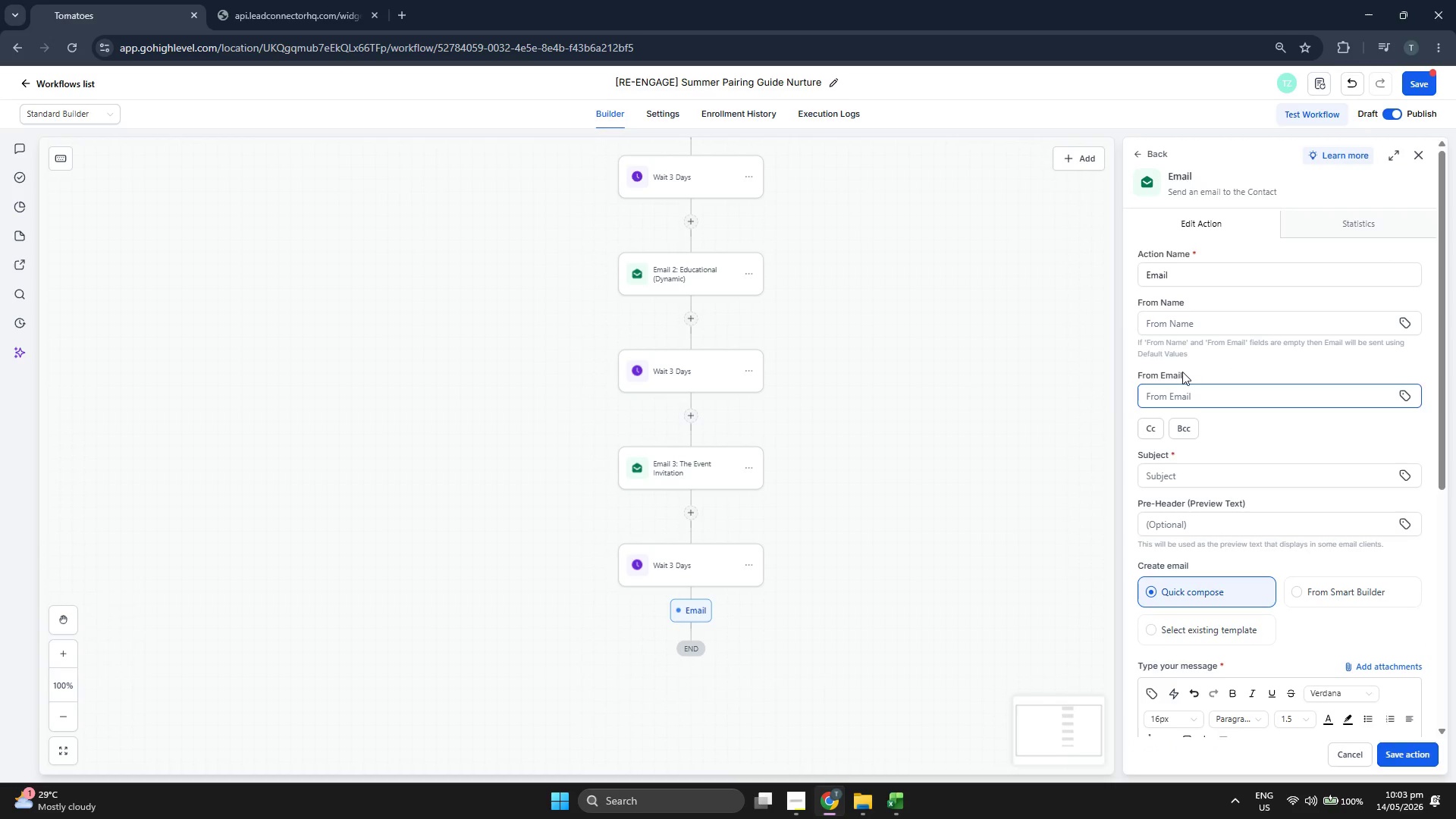 
type(4)
key(Backspace)
type( 4: The "lAS)
key(Backspace)
key(Backspace)
key(Backspace)
type(Last" C)
key(Backspace)
key(Backspace)
key(Backspace)
type( )
key(Backspace)
type( Cl)
key(Backspace)
type(all" Offer)
 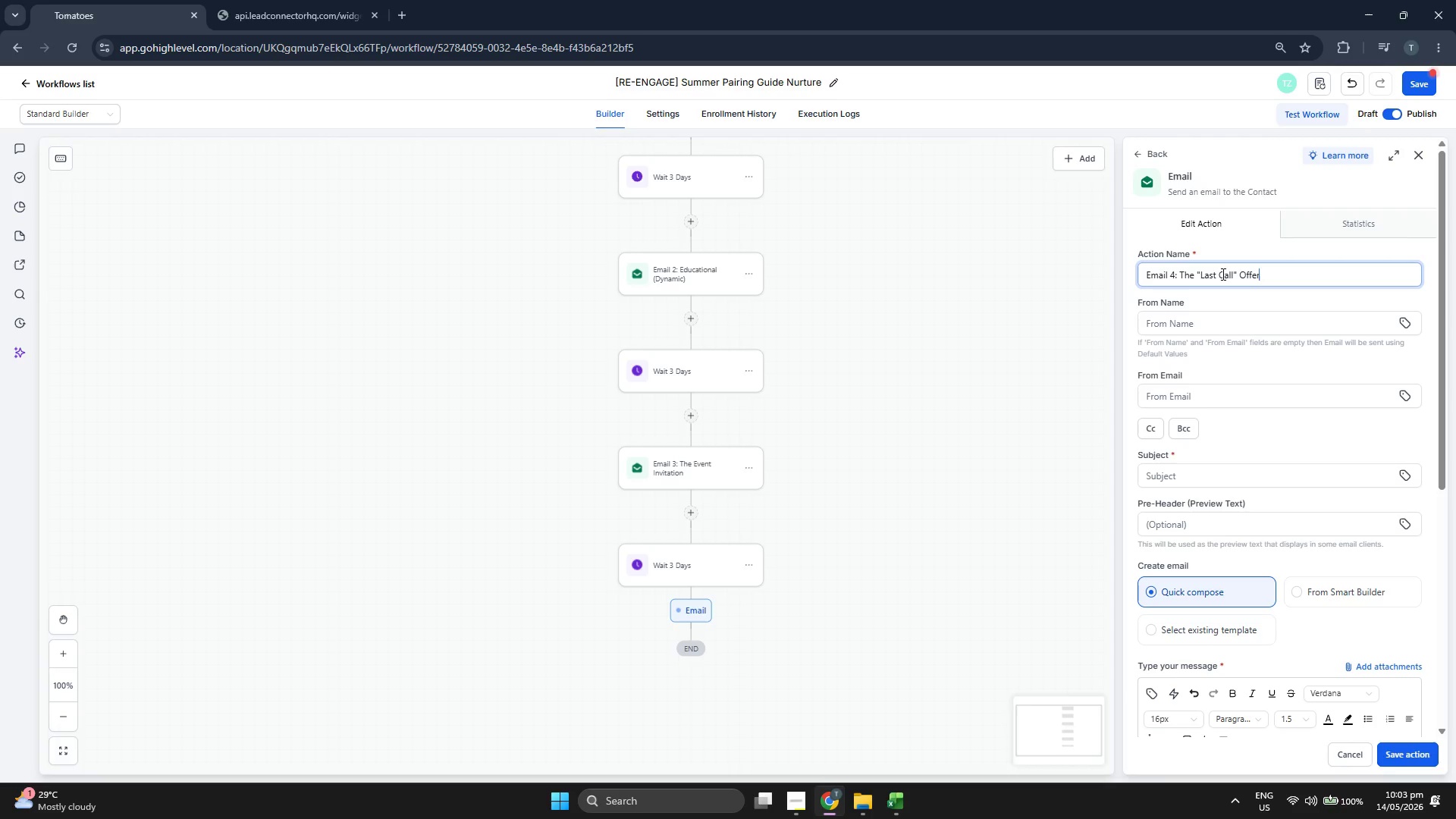 
left_click([1216, 387])
 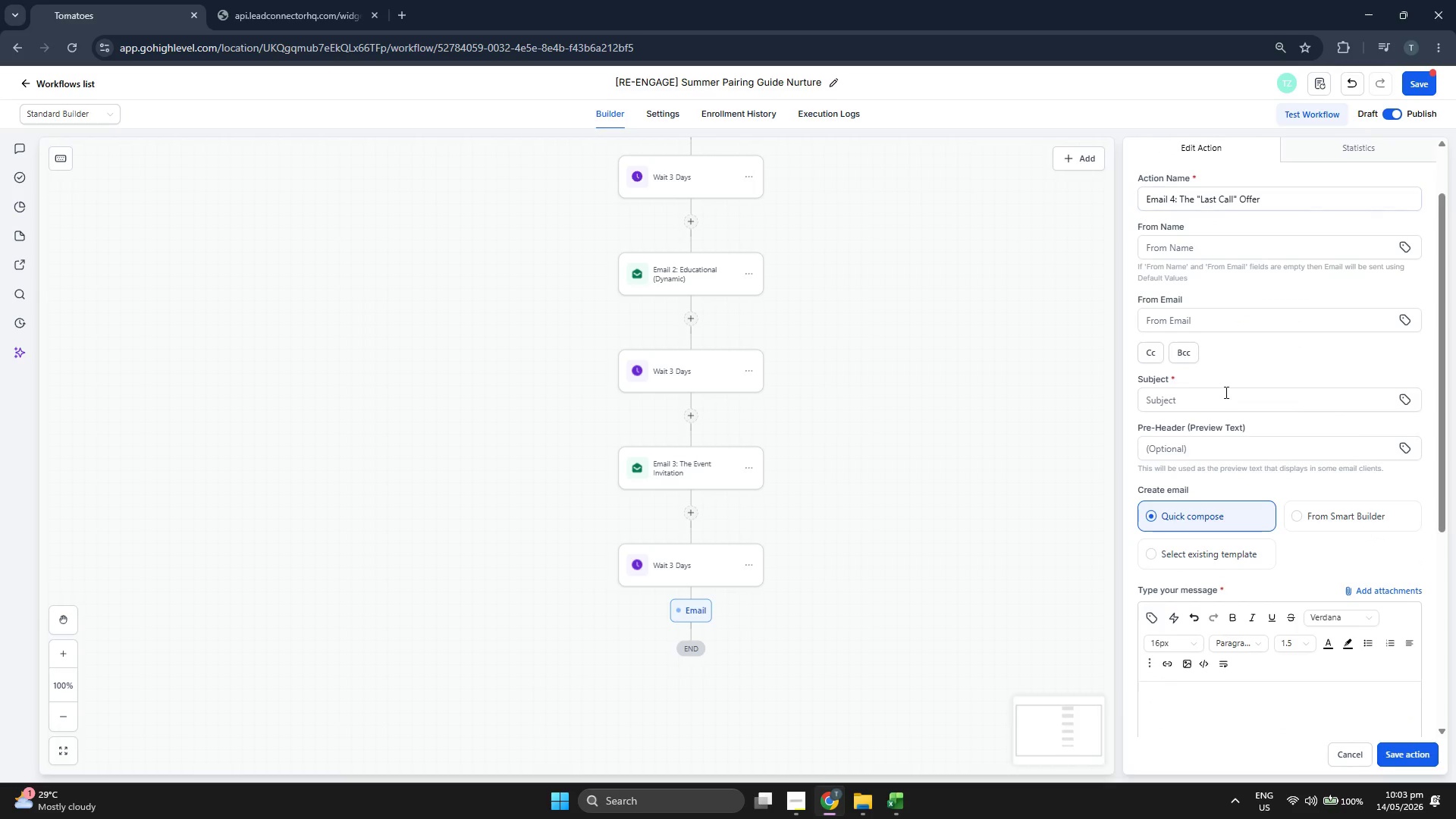 
scroll: coordinate [1207, 378], scroll_direction: down, amount: 1.0
 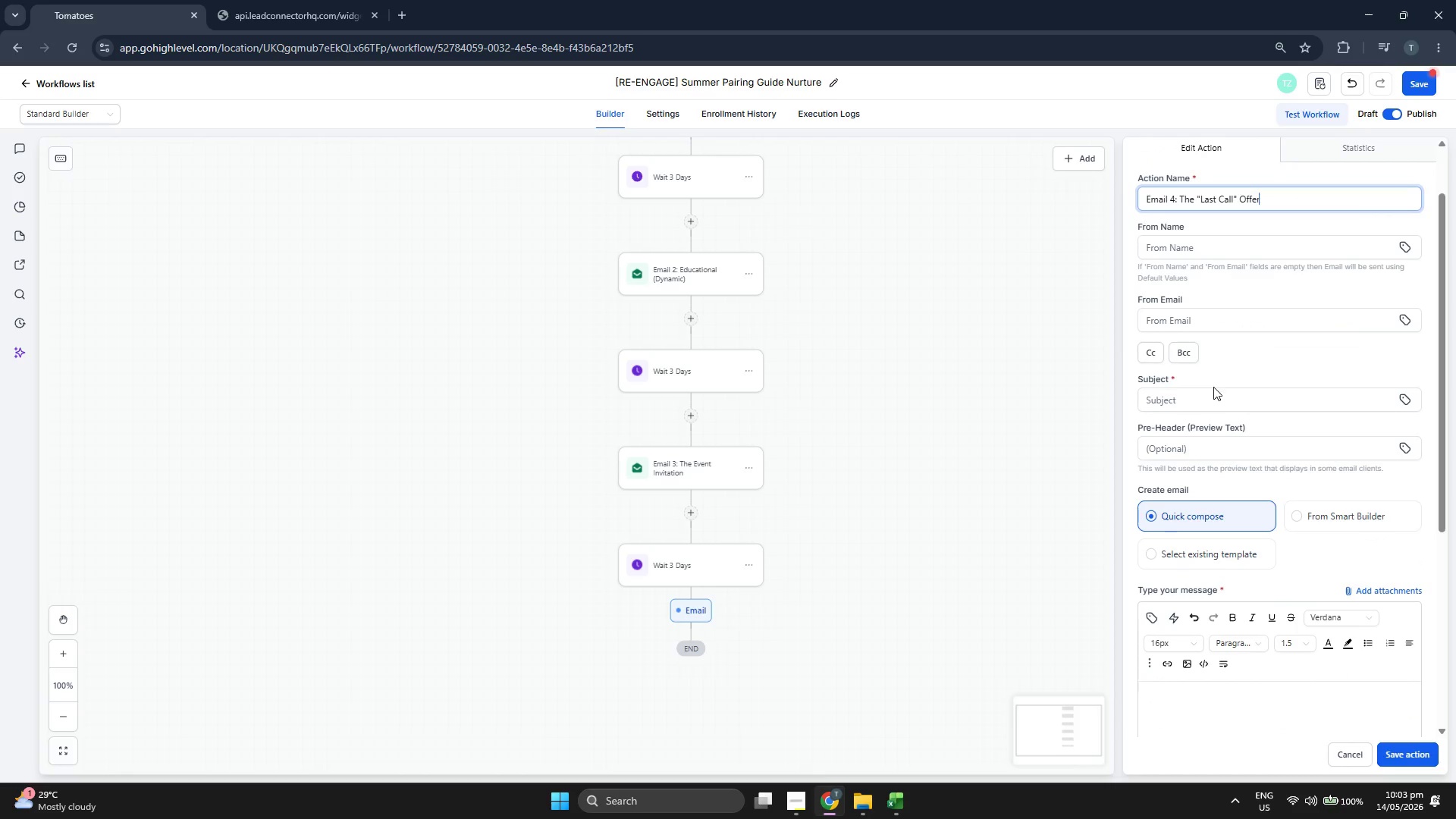 
double_click([1226, 395])
 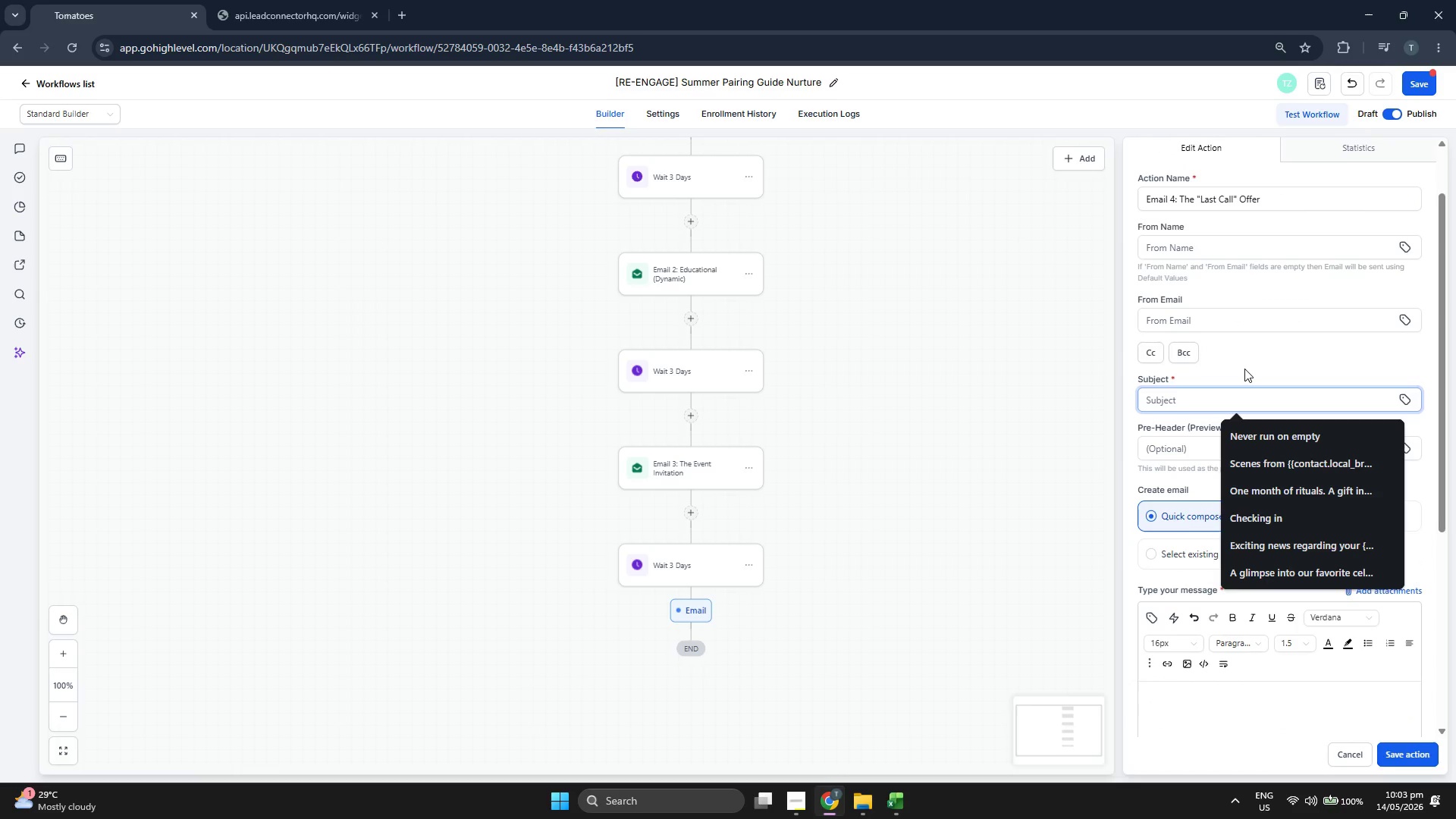 
type(A little soemth)
key(Backspace)
key(Backspace)
key(Backspace)
type(m)
key(Backspace)
key(Backspace)
type(mething for yoyr f)
key(Backspace)
key(Backspace)
key(Backspace)
key(Backspace)
type(ur first visti.)
key(Backspace)
key(Backspace)
key(Backspace)
type(it...)
 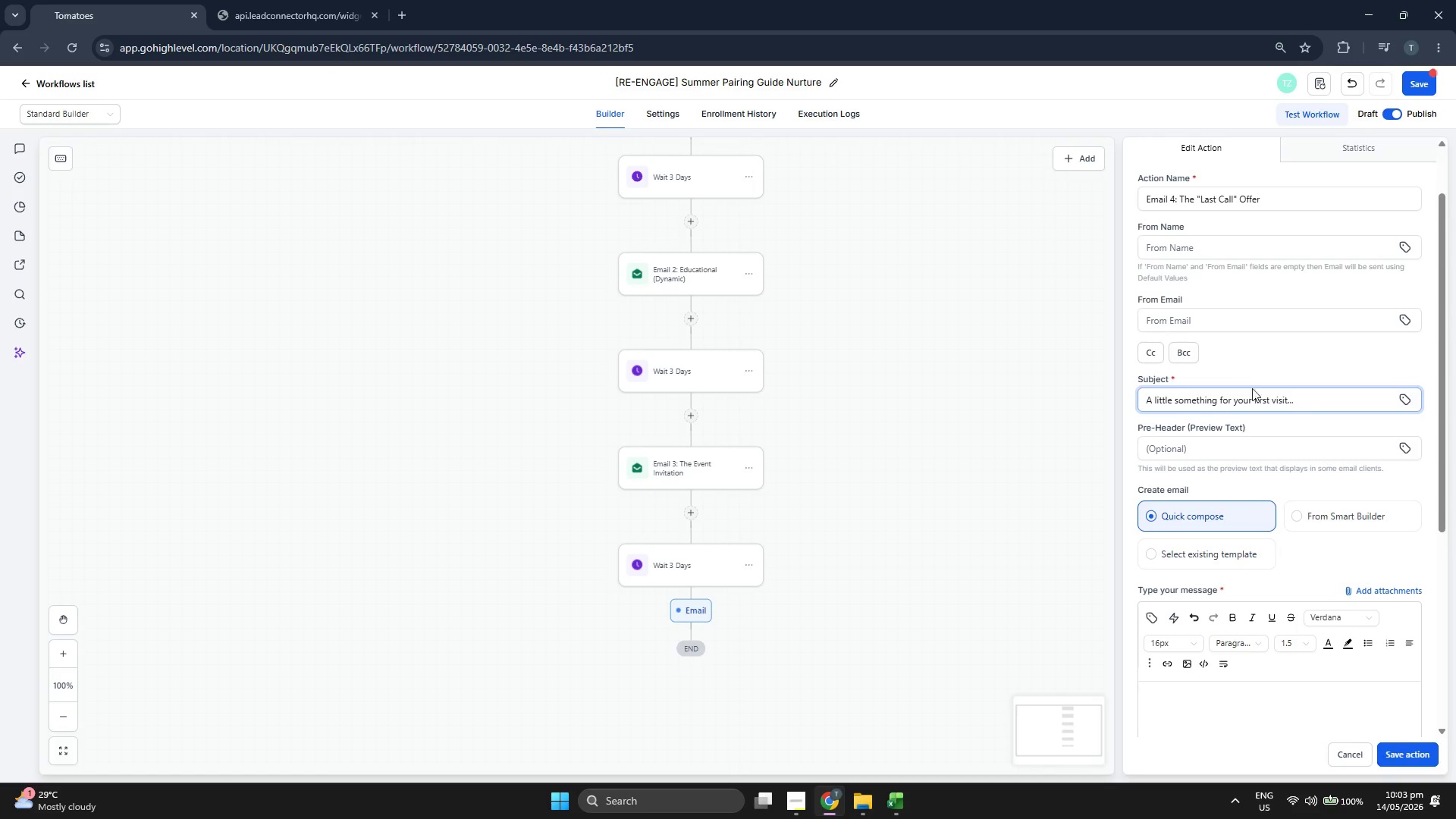 
left_click([1239, 451])
 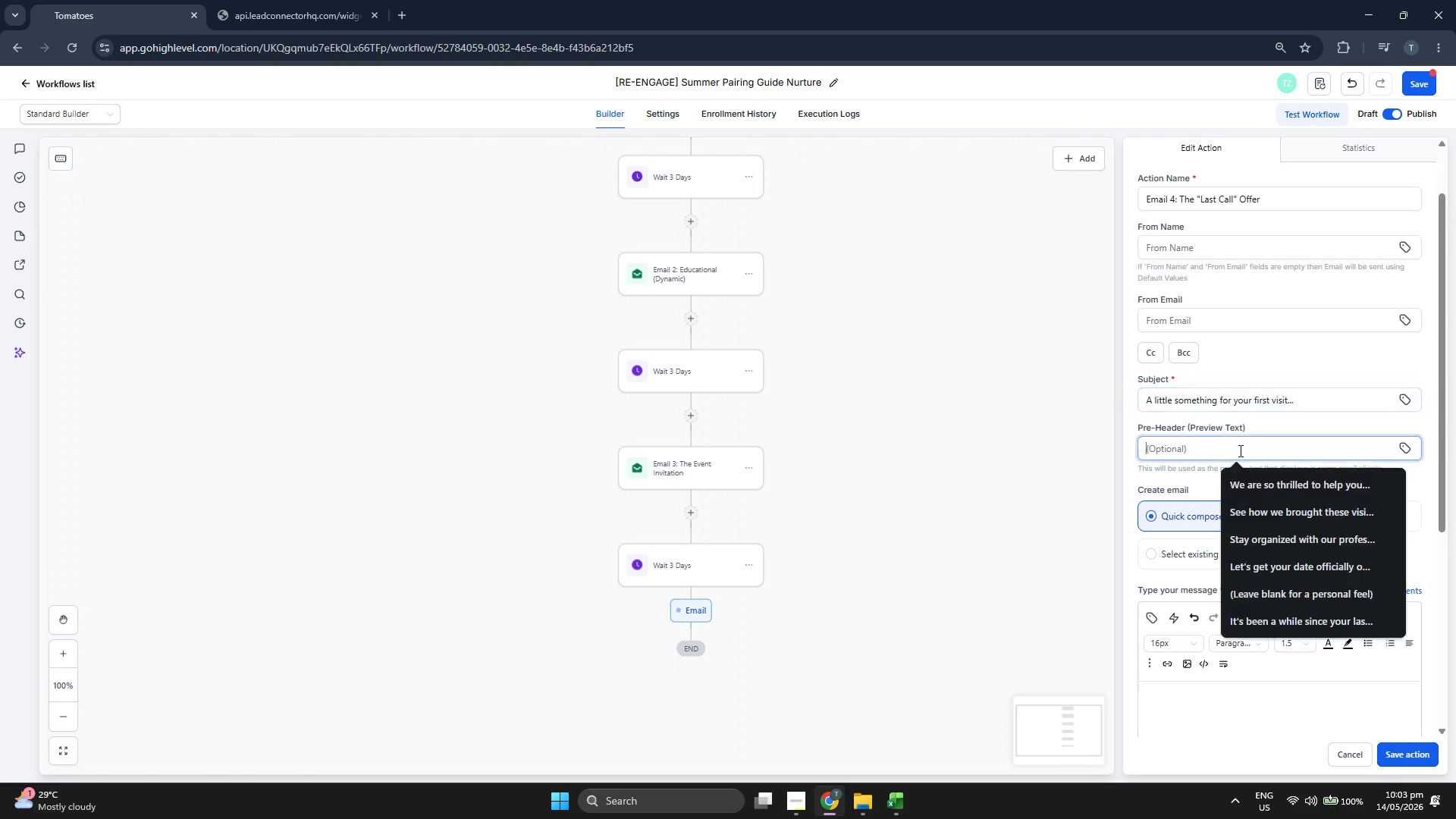 
type(10% off your youyr)
key(Backspace)
key(Backspace)
key(Backspace)
key(Backspace)
key(Backspace)
type(firest )
key(Backspace)
key(Backspace)
key(Backspace)
key(Backspace)
type(sr)
key(Backspace)
type(t bout)
key(Backspace)
key(Backspace)
type(ttle inside!)
 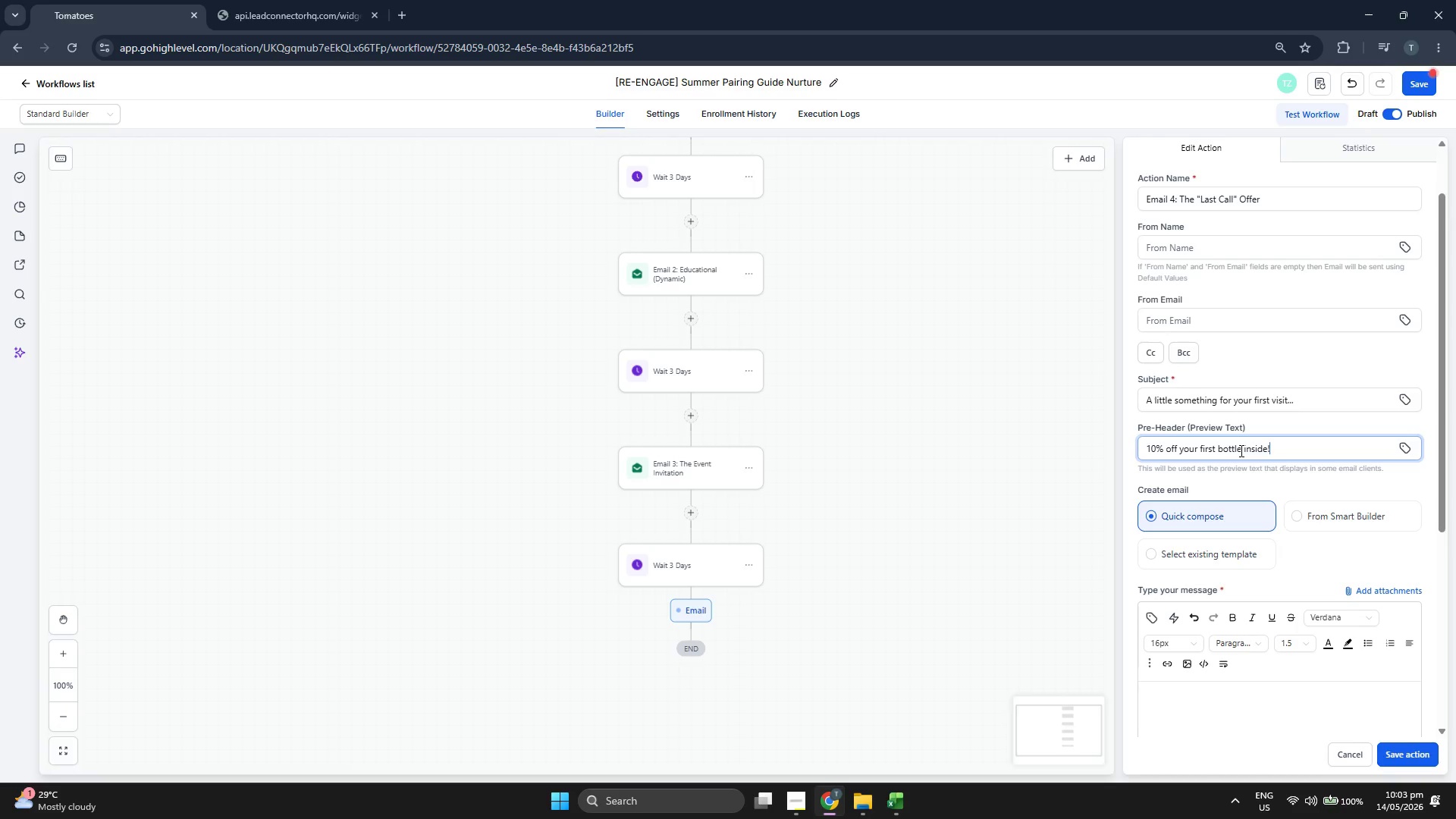 
scroll: coordinate [1302, 308], scroll_direction: down, amount: 3.0
 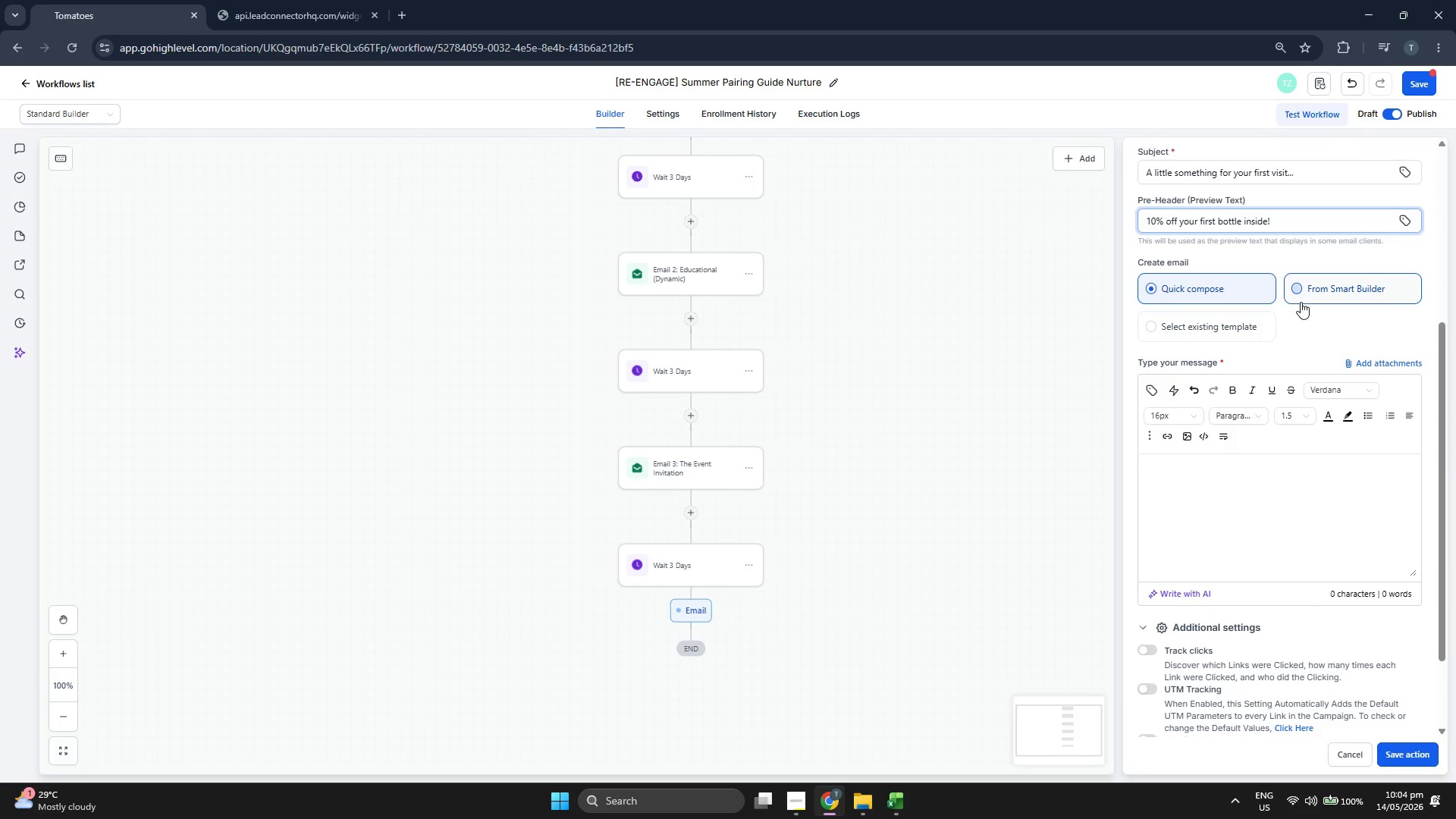 
scroll: coordinate [1309, 246], scroll_direction: up, amount: 3.0
 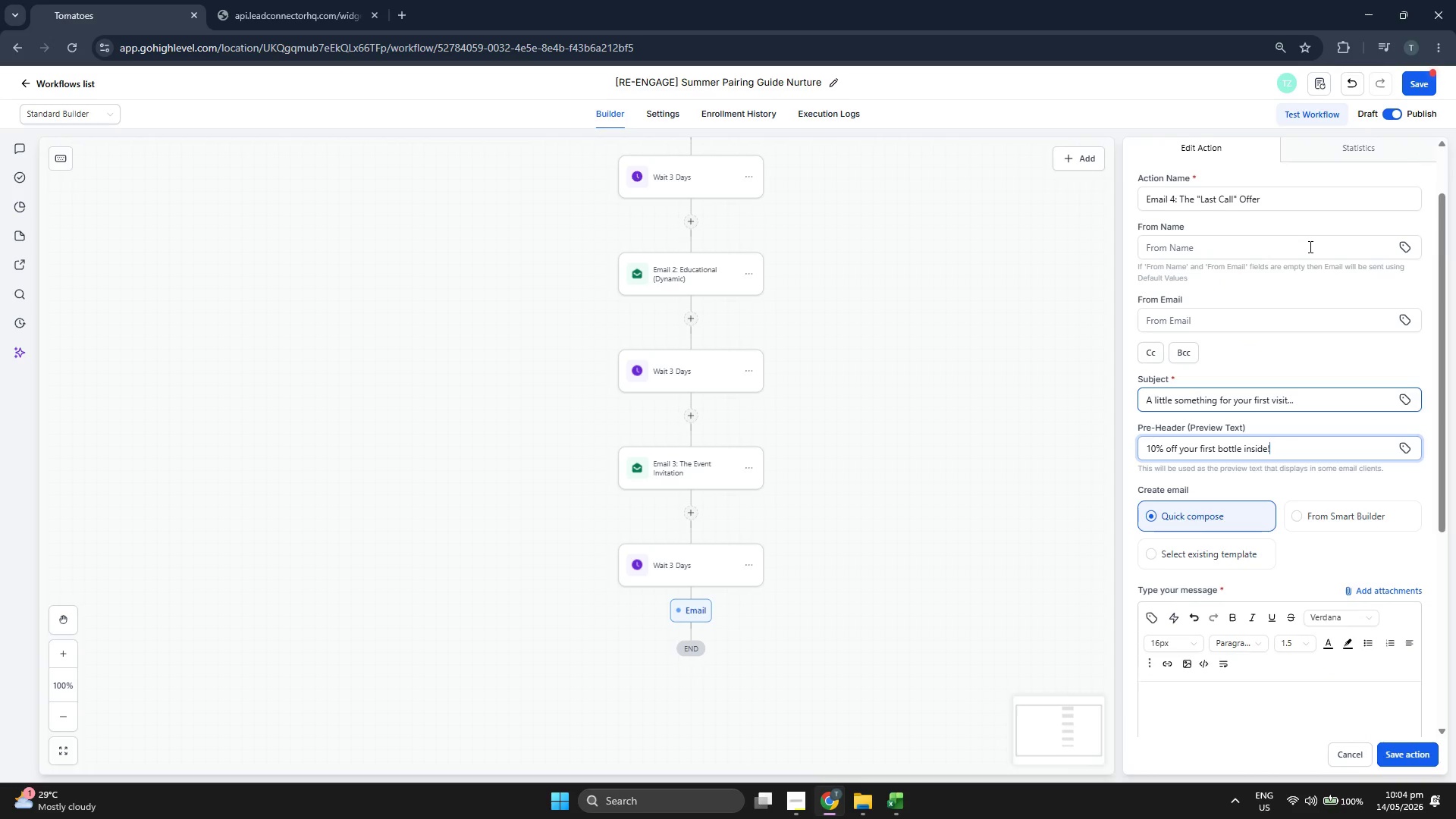 
scroll: coordinate [1309, 246], scroll_direction: down, amount: 3.0
 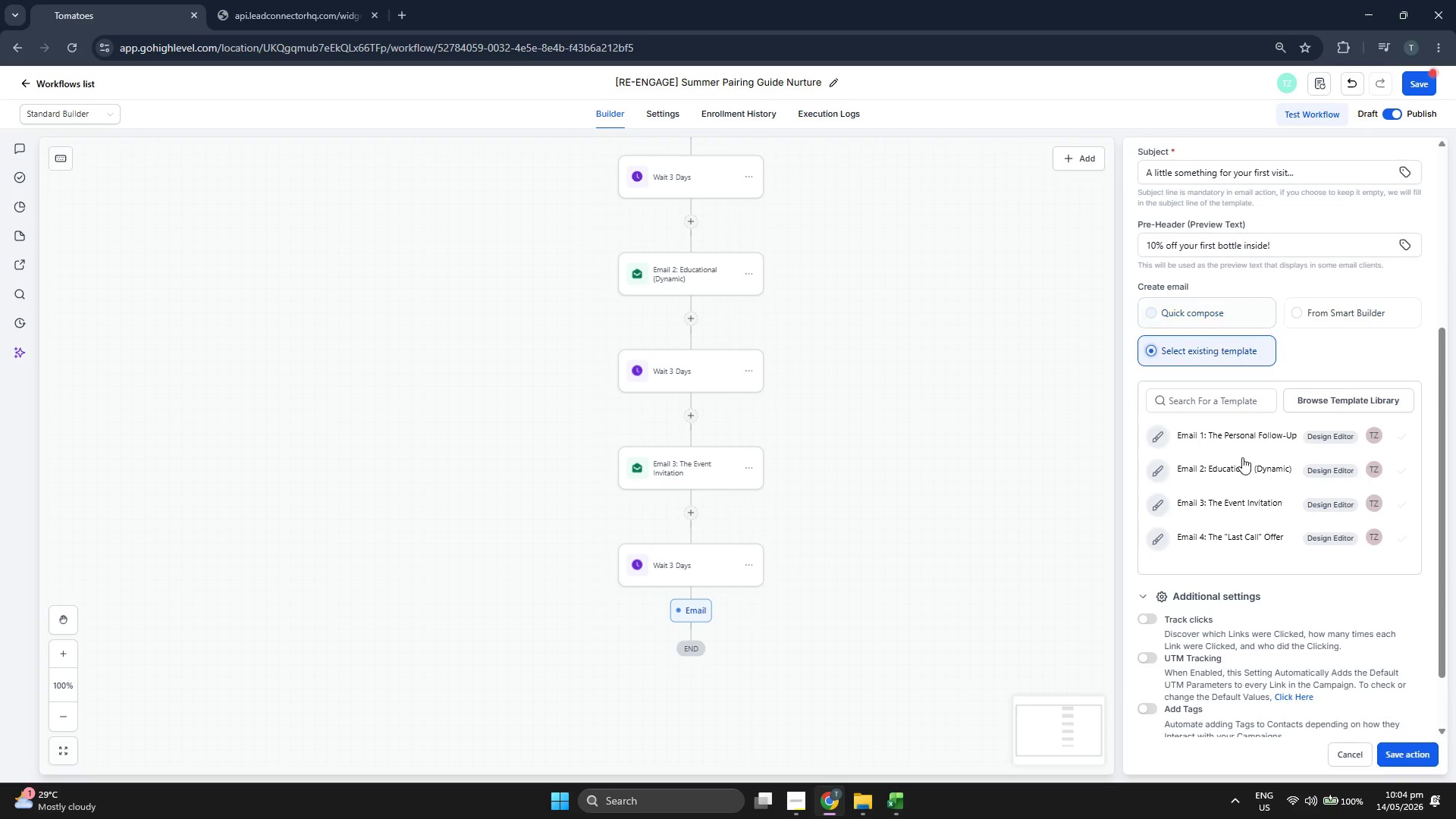 
left_click([1242, 544])
 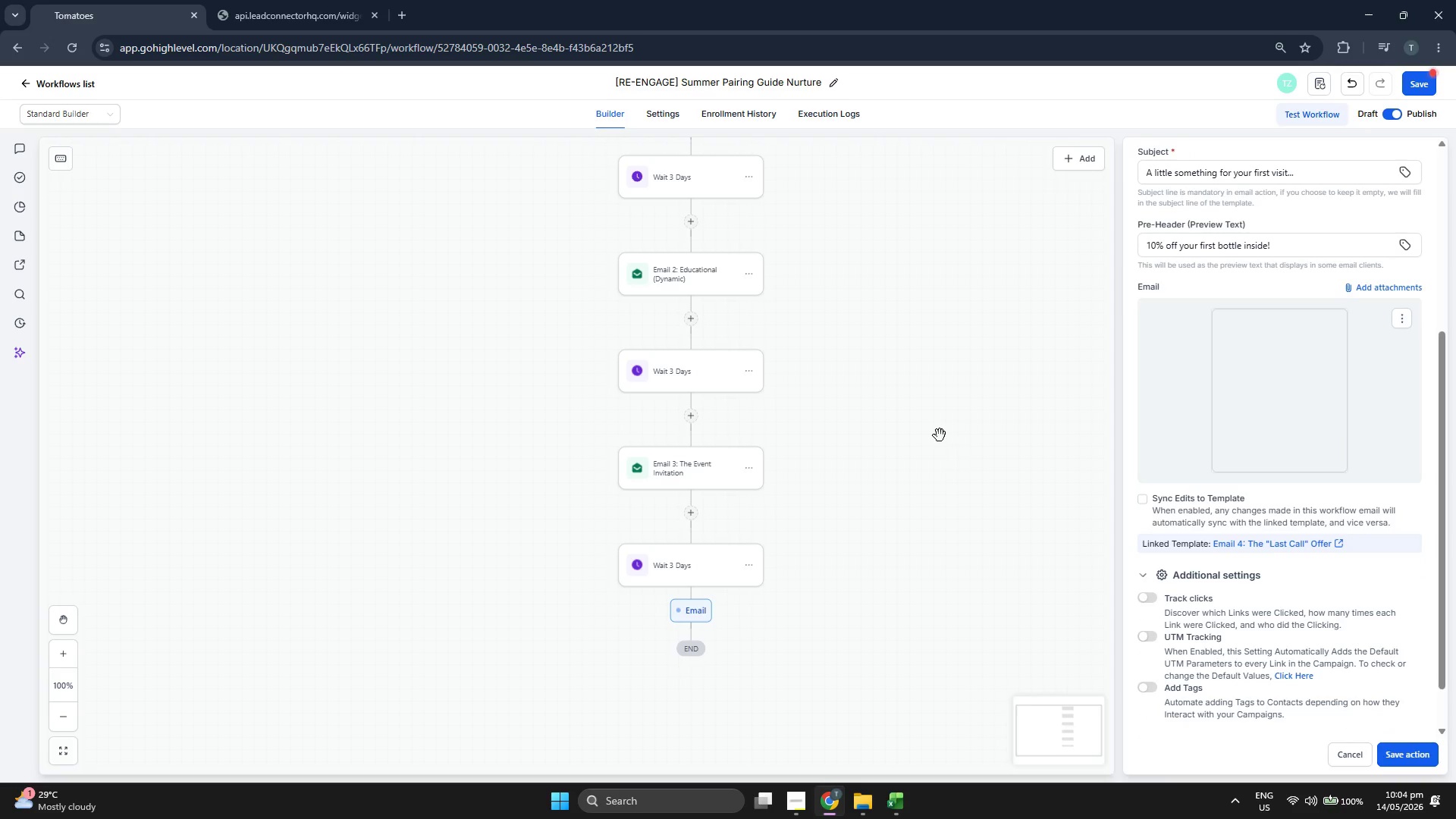 
scroll: coordinate [1345, 507], scroll_direction: down, amount: 4.0
 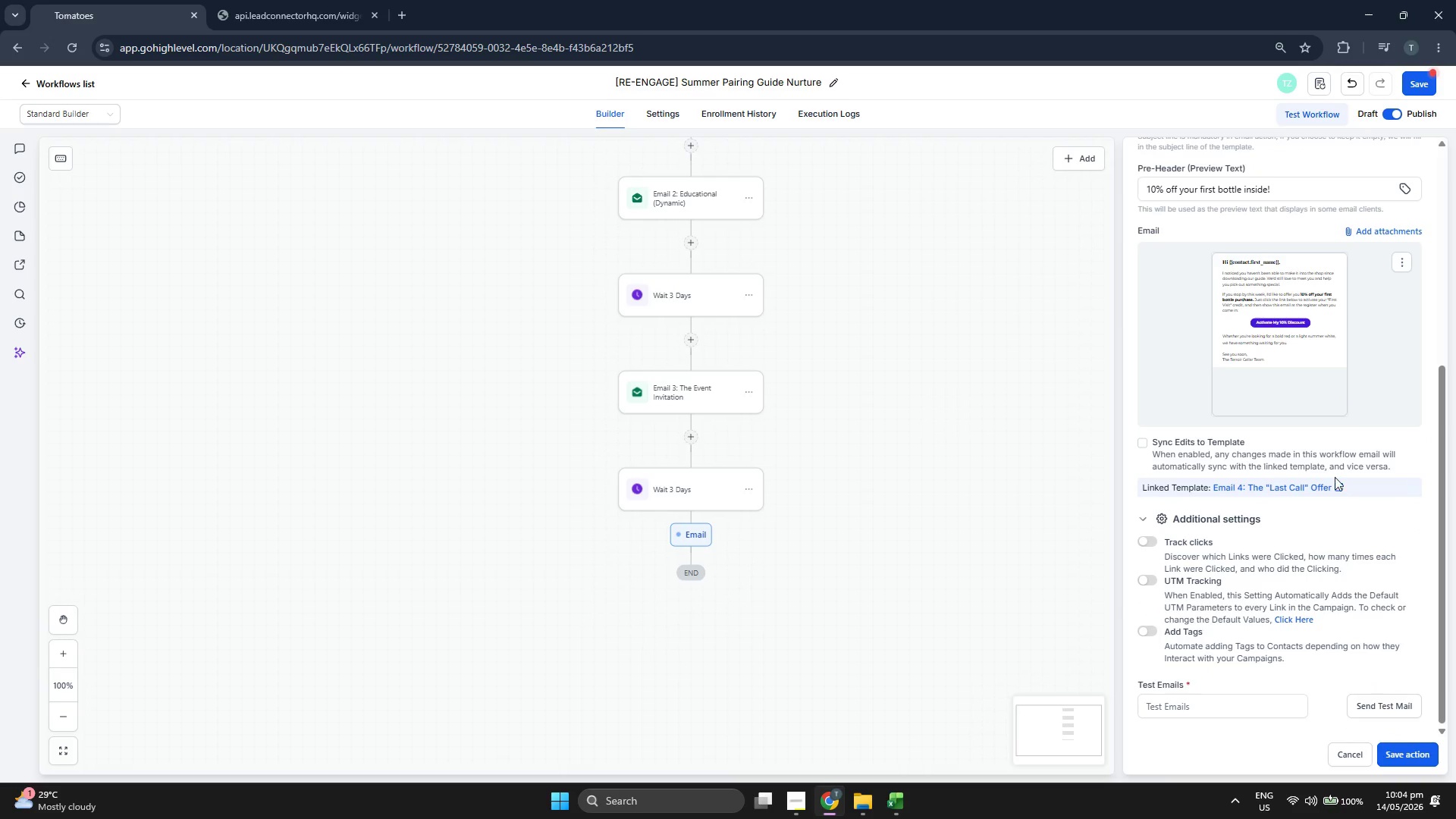 
scroll: coordinate [1336, 488], scroll_direction: up, amount: 5.0
 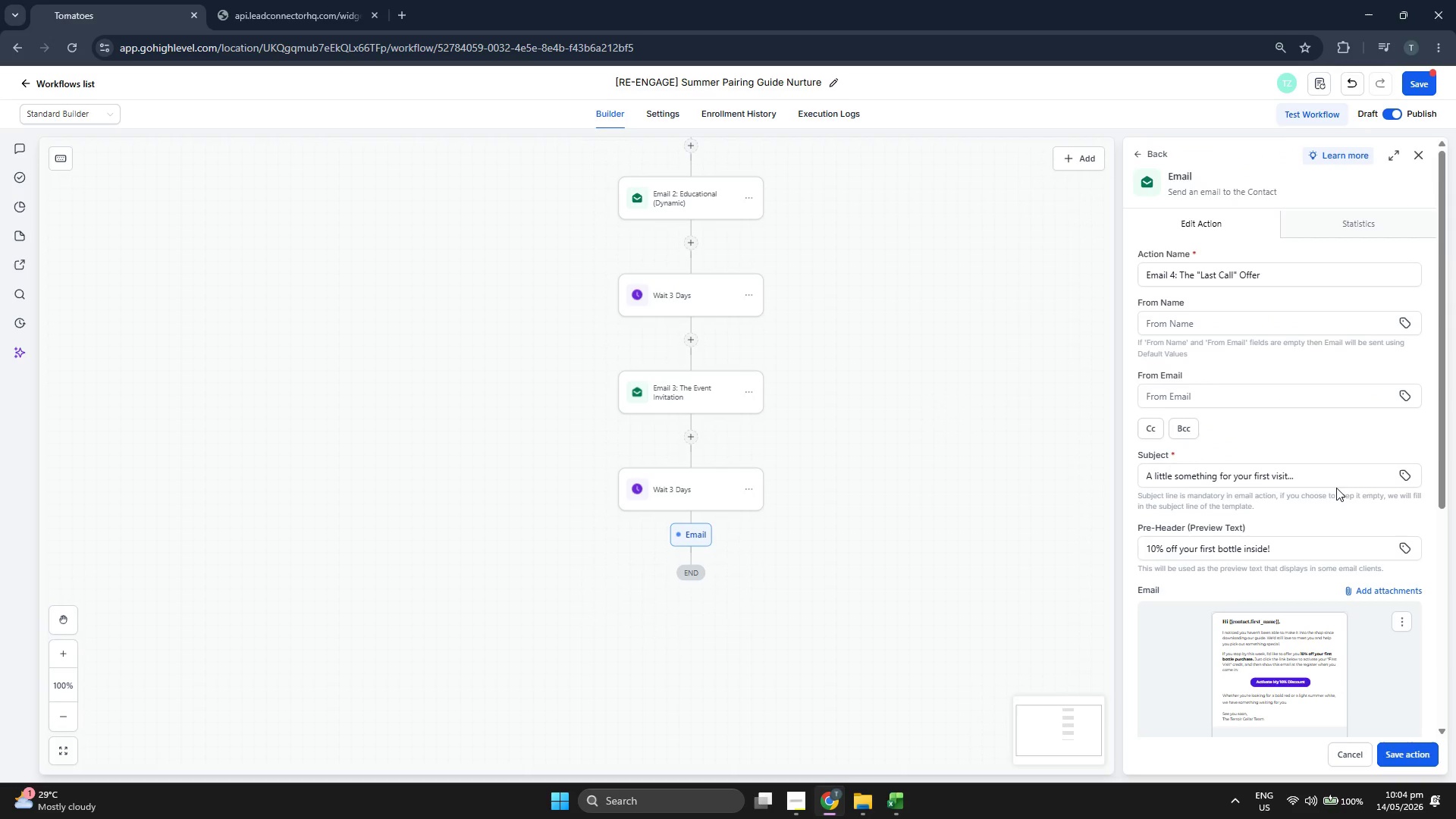 
scroll: coordinate [1357, 501], scroll_direction: down, amount: 6.0
 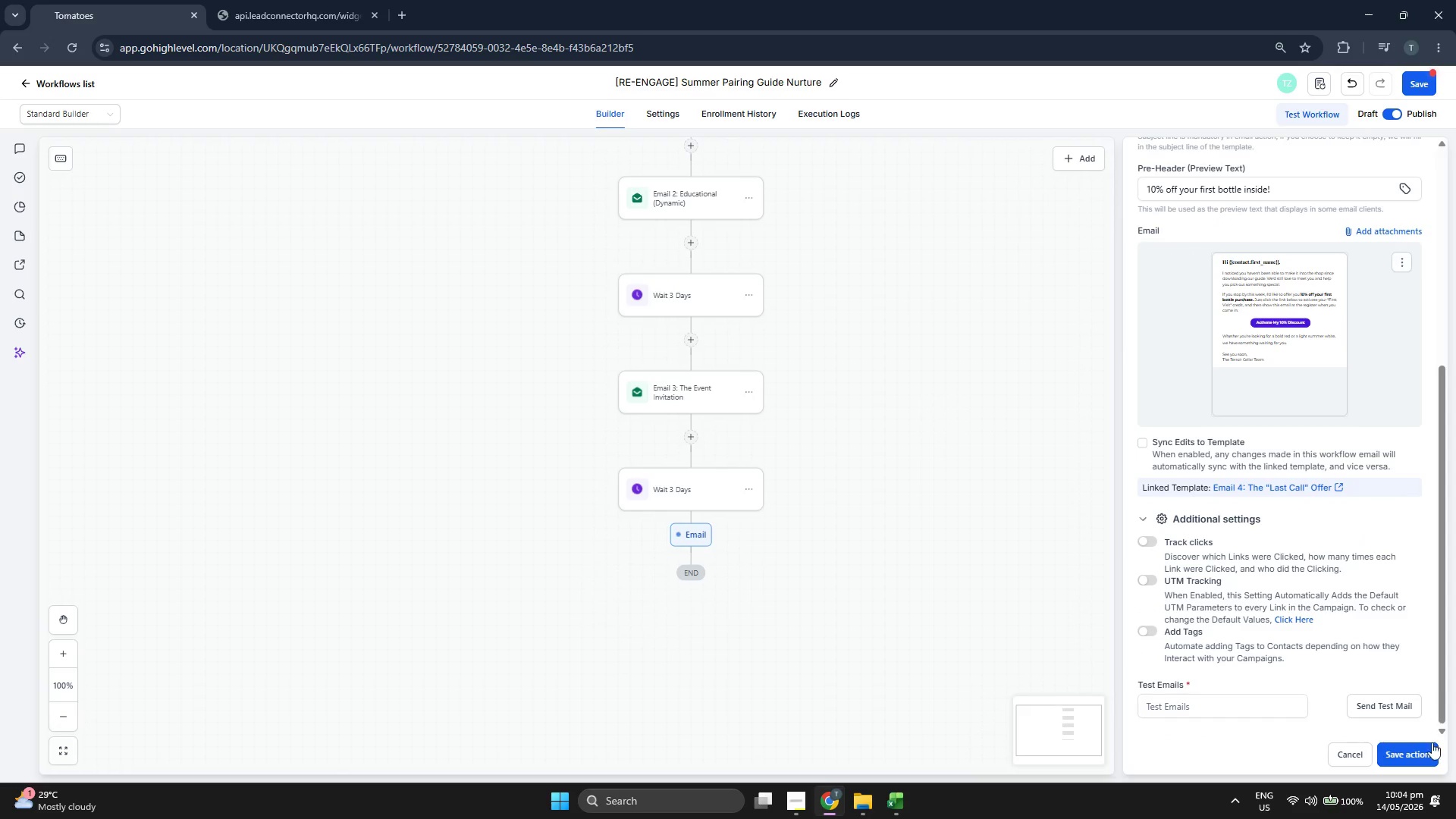 
left_click([1425, 753])
 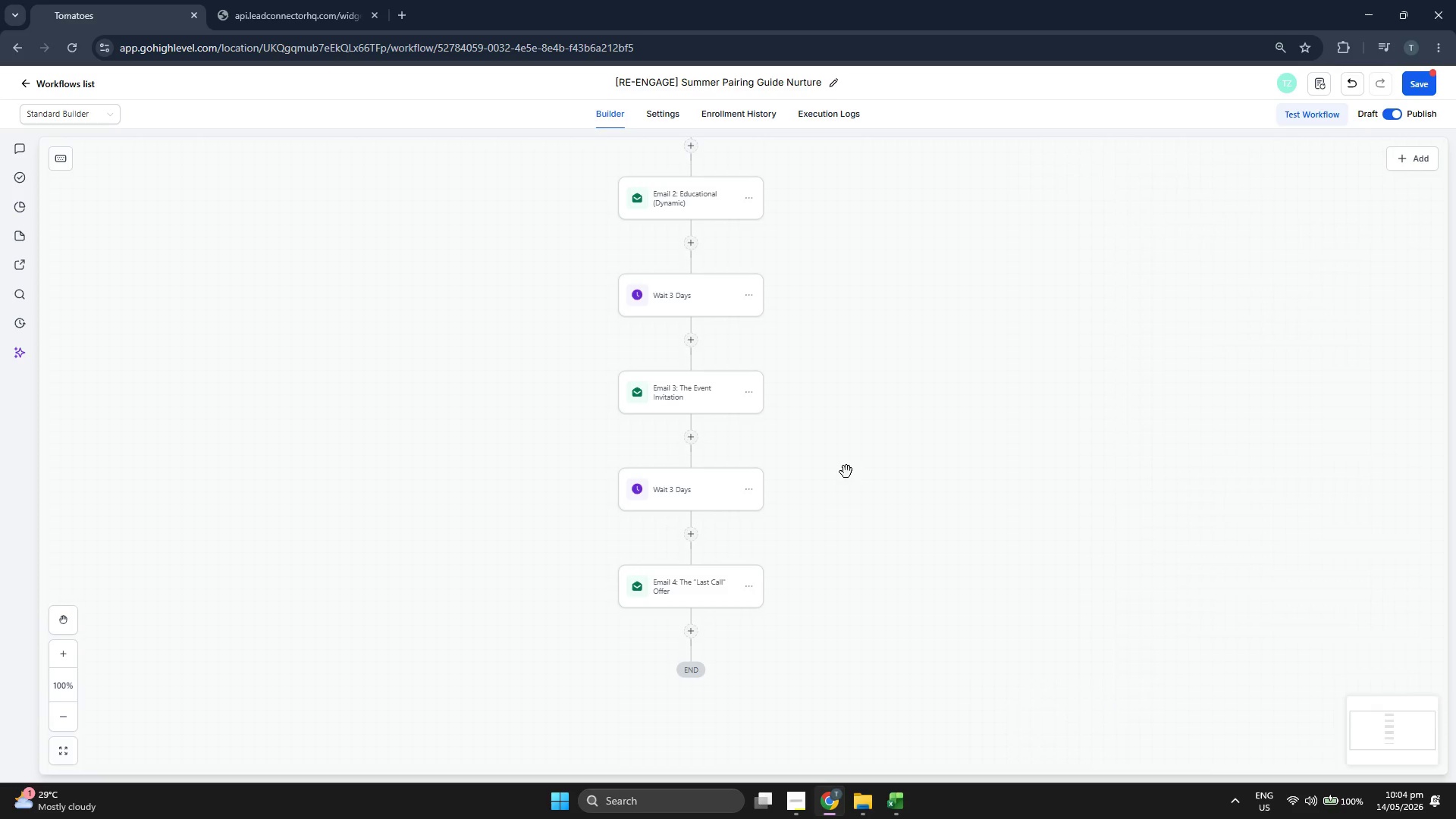 
scroll: coordinate [867, 478], scroll_direction: down, amount: 2.0
 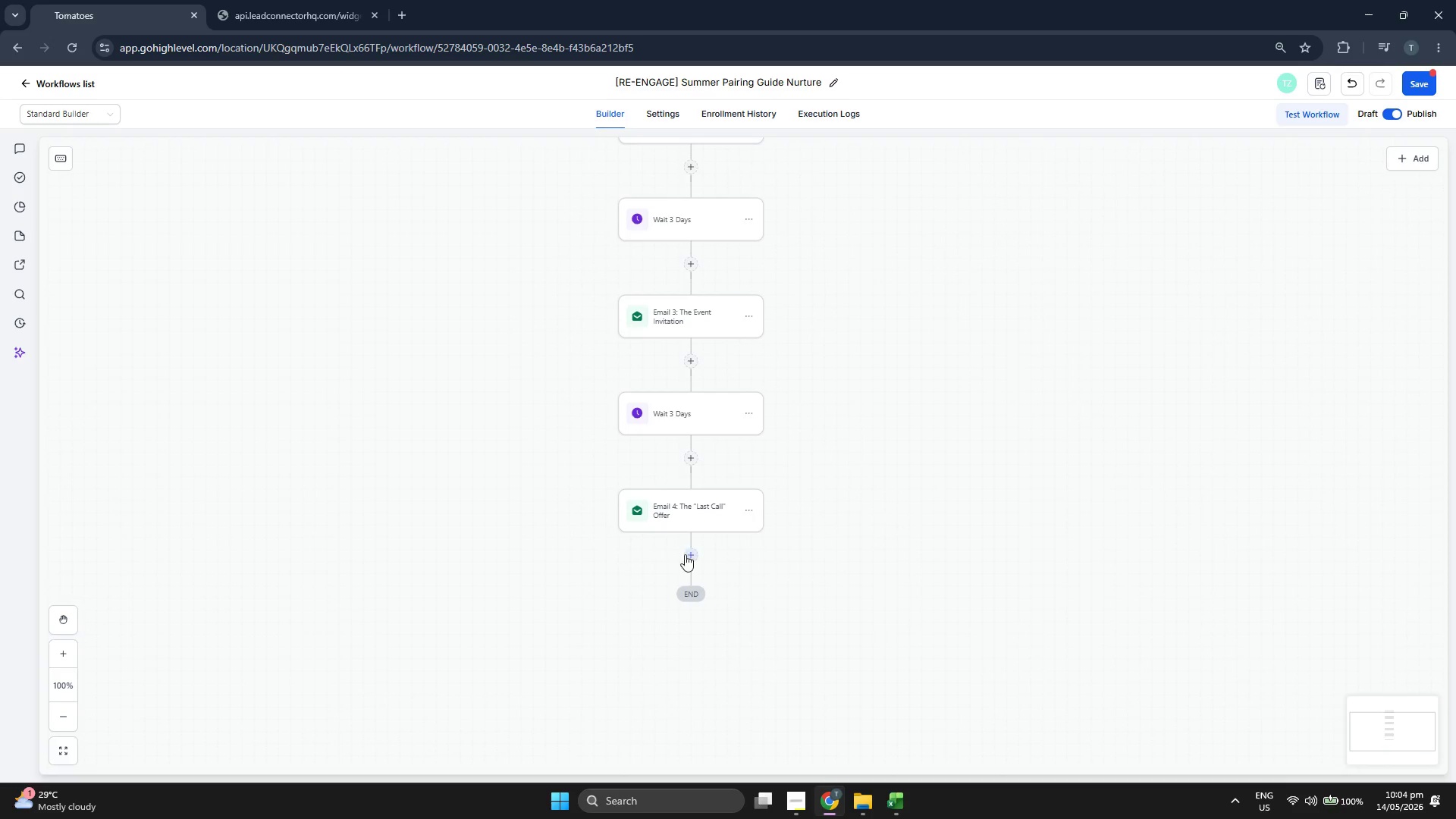 
left_click([694, 555])
 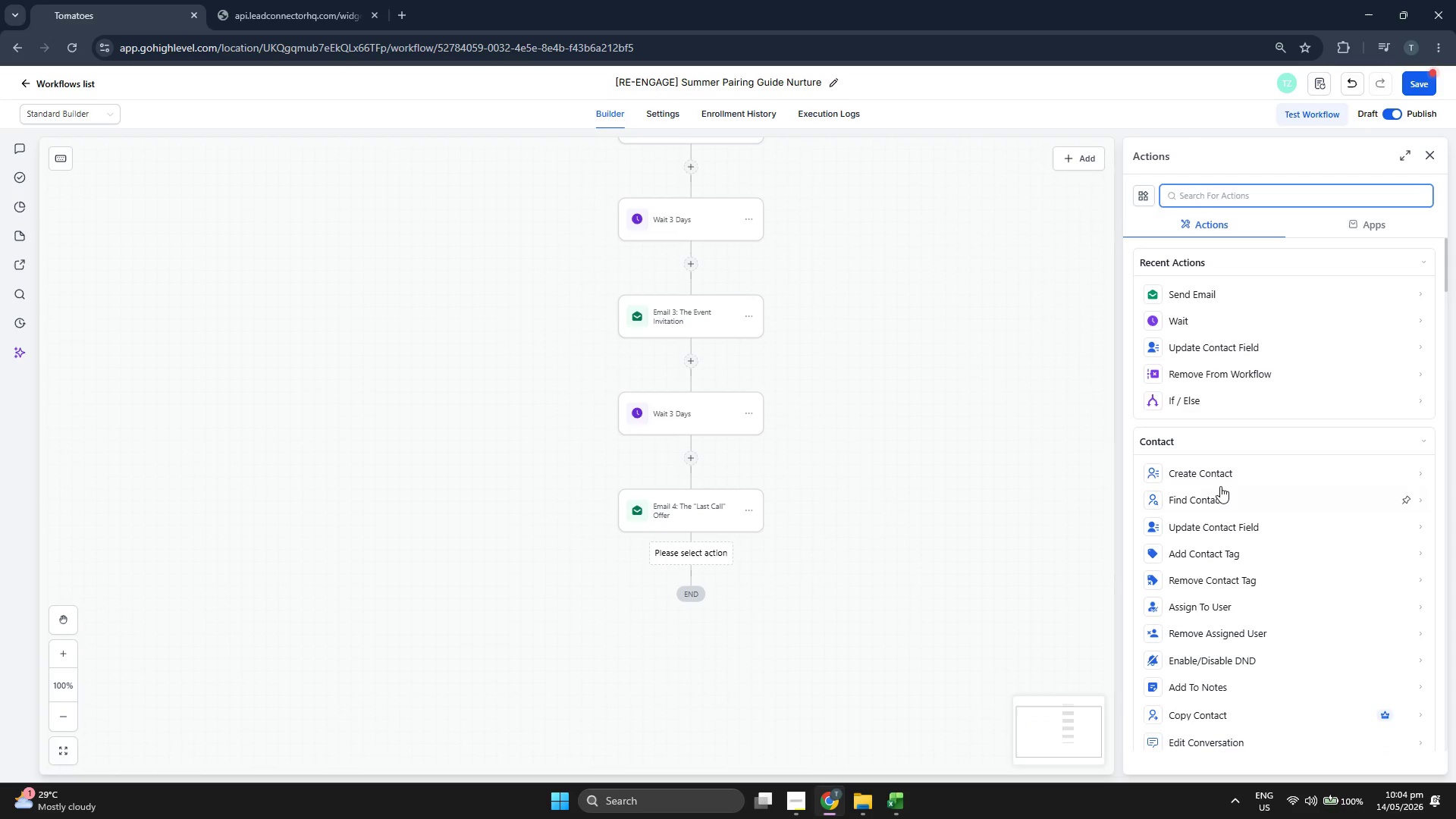 
scroll: coordinate [1220, 485], scroll_direction: down, amount: 8.0
 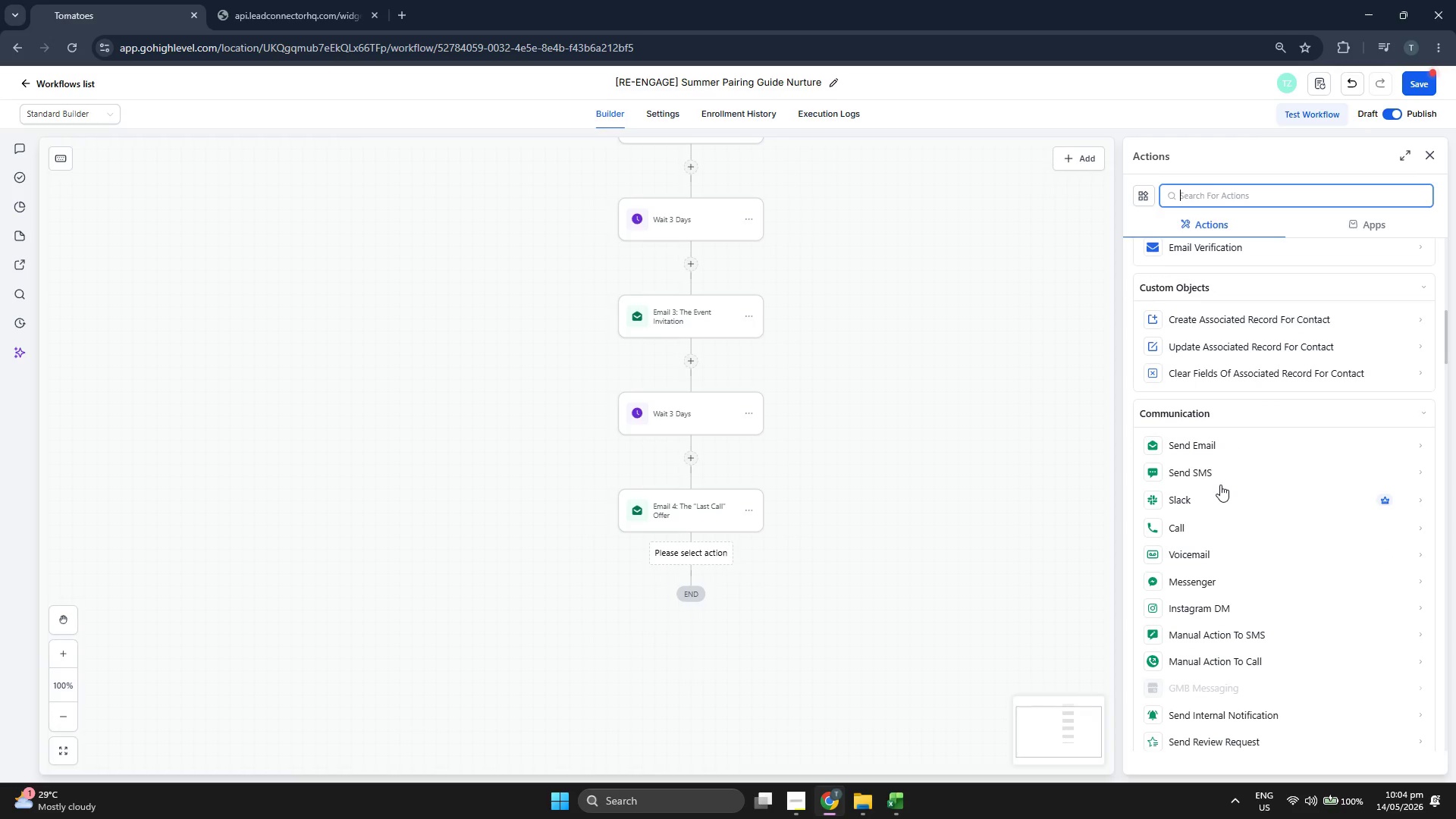 
scroll: coordinate [1222, 485], scroll_direction: up, amount: 3.0
 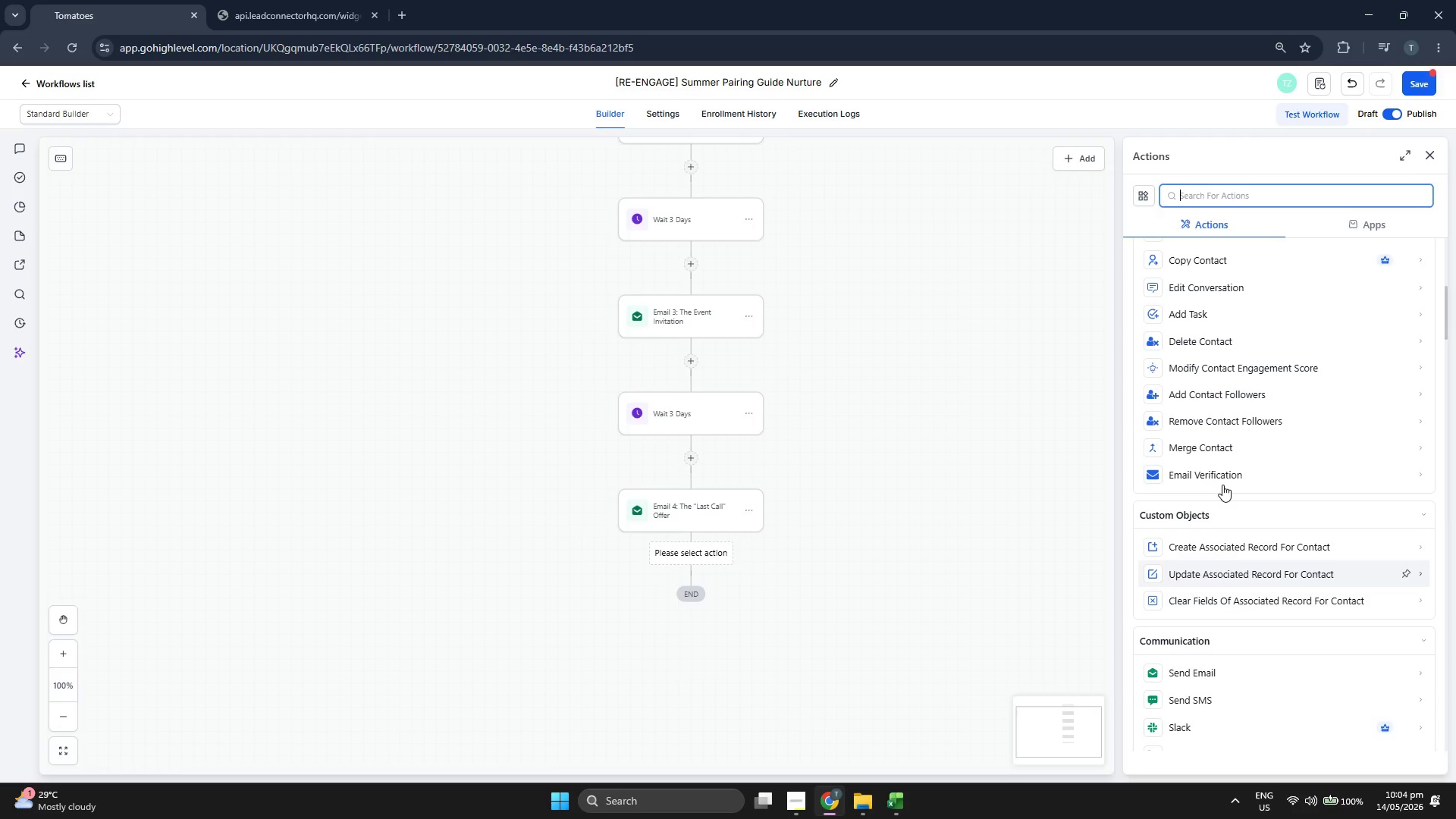 
scroll: coordinate [1222, 485], scroll_direction: down, amount: 1.0
 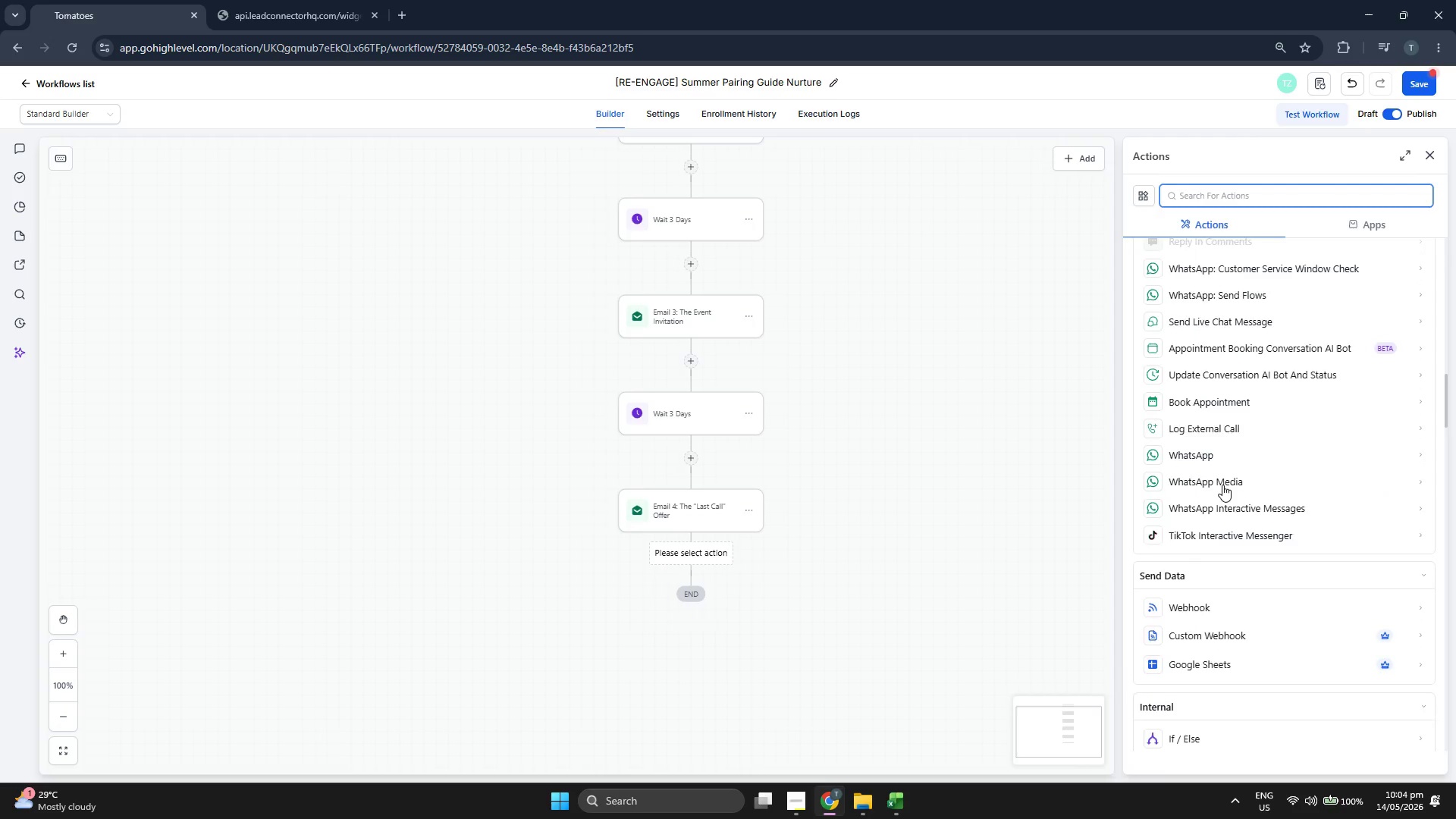 
left_click([1225, 541])
 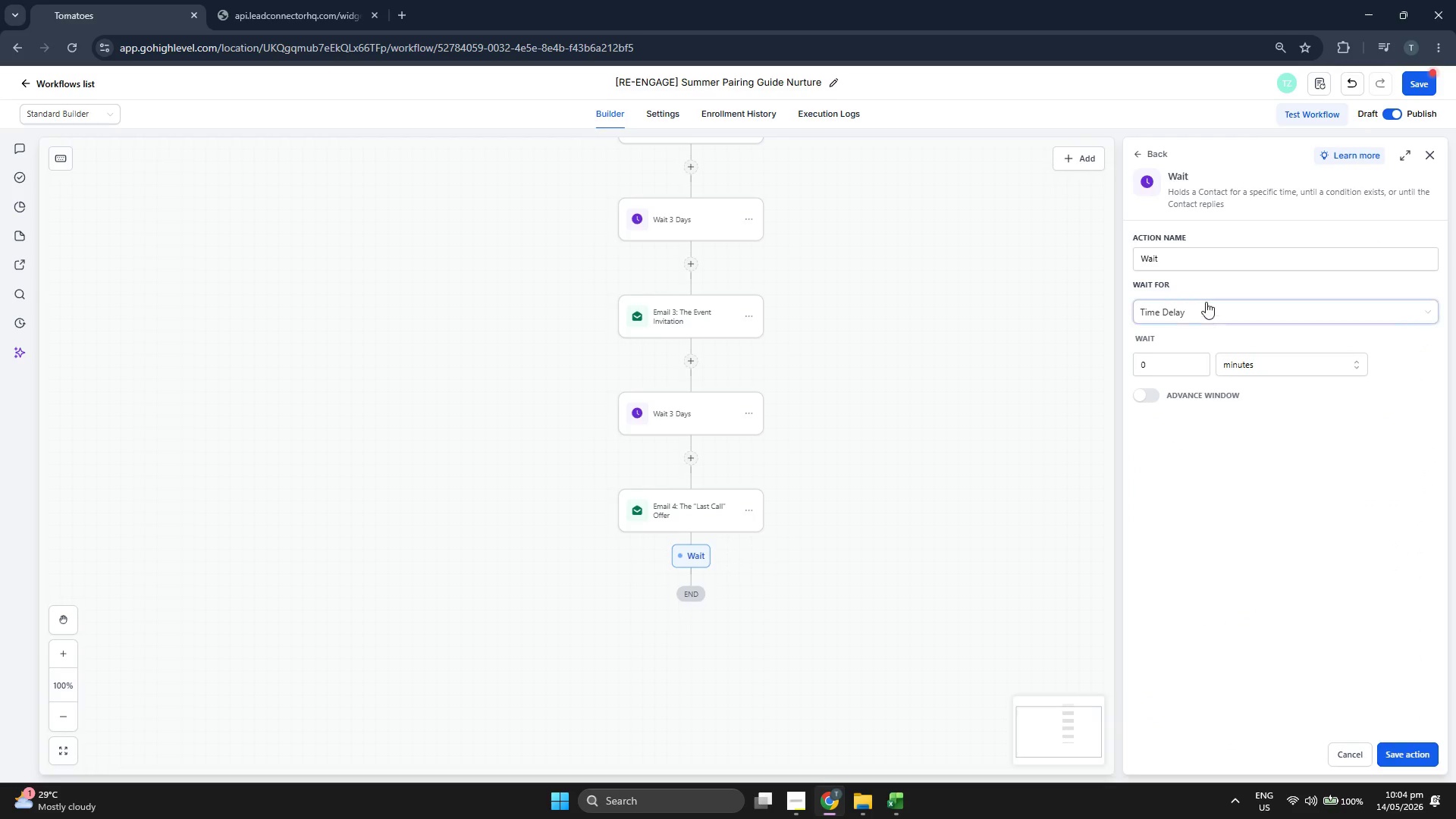 
left_click([1228, 263])
 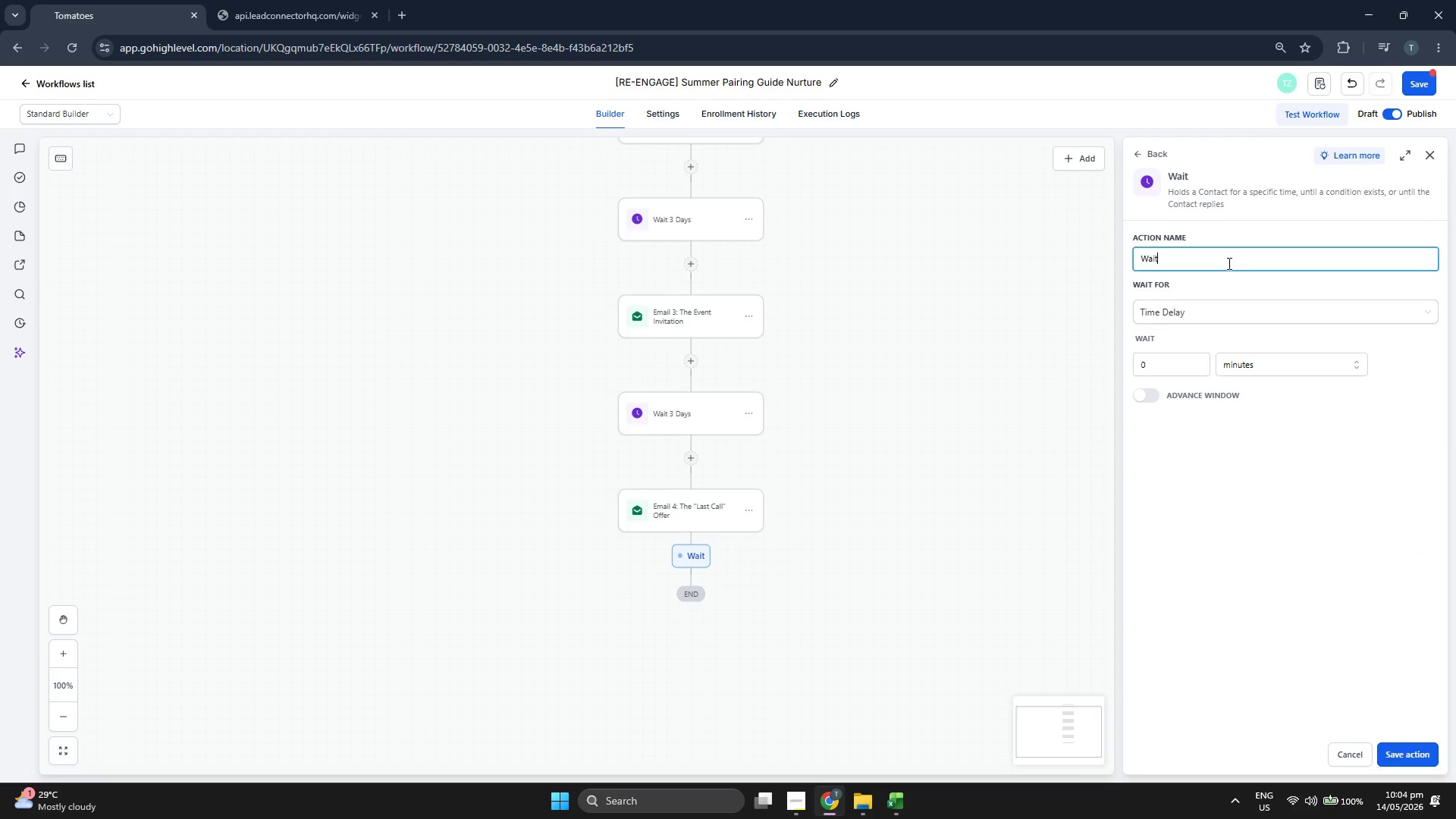 
type( 2 DA)
key(Backspace)
type(ays)
 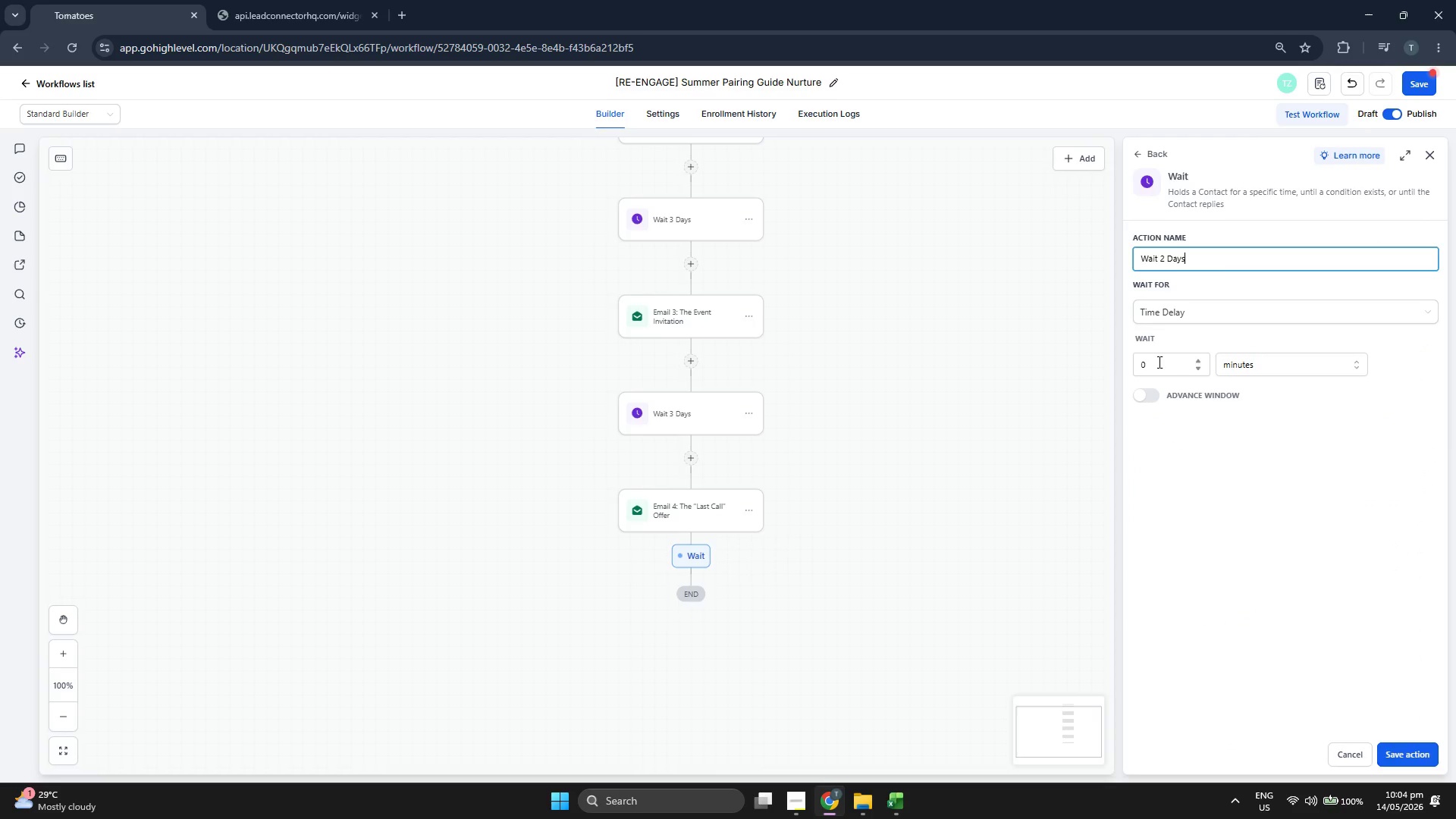 
double_click([1158, 362])
 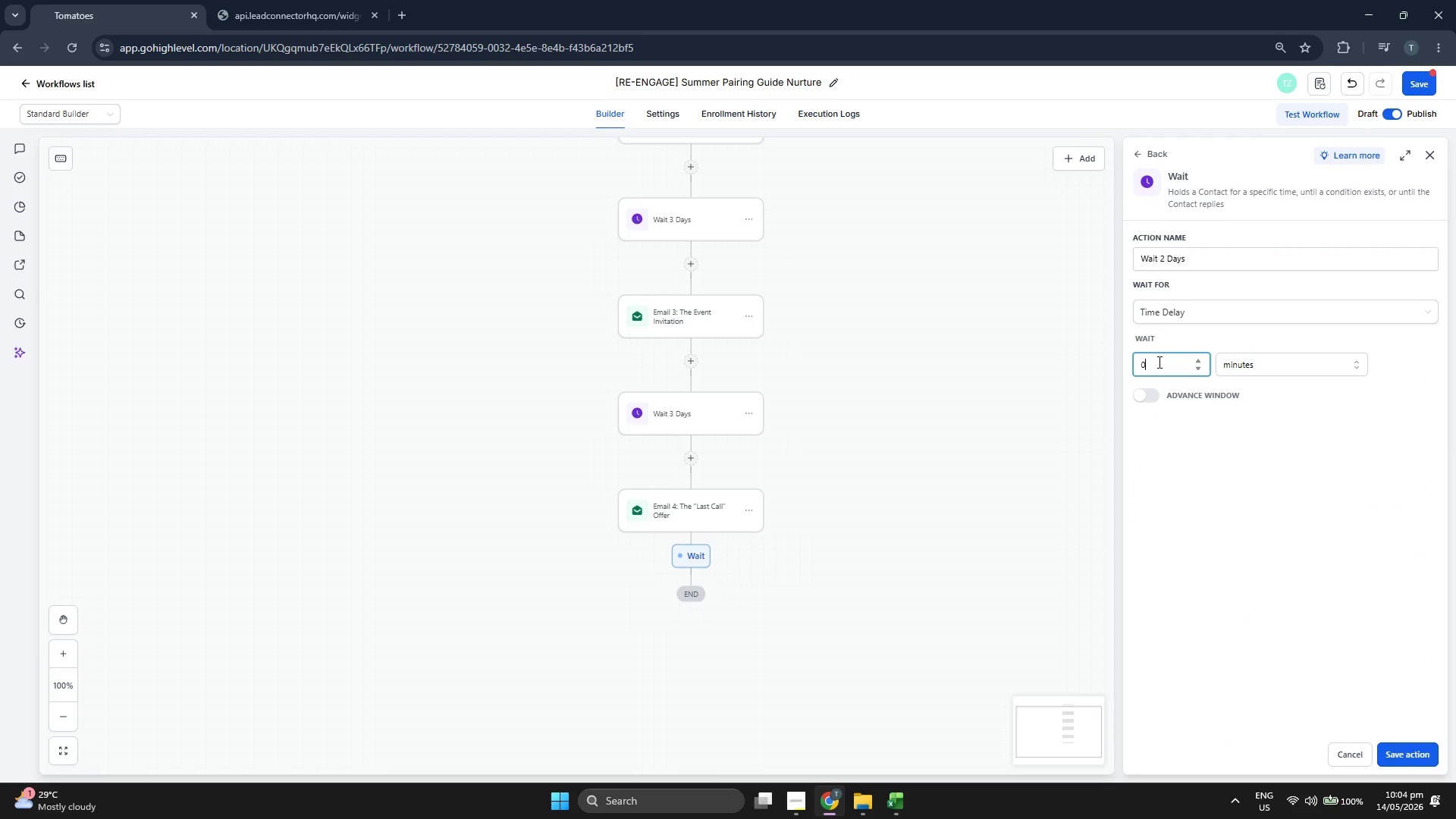 
triple_click([1158, 362])
 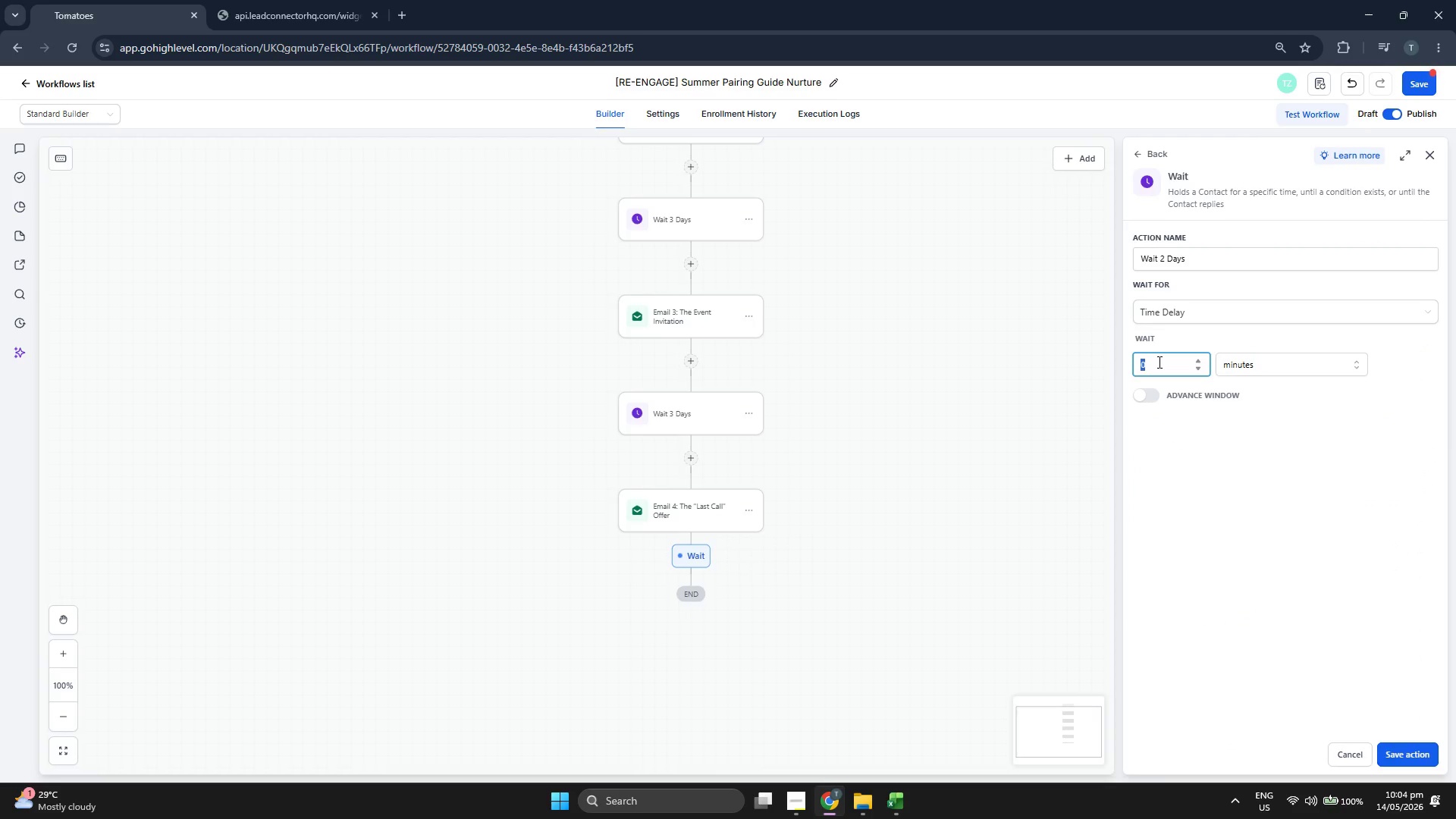 
key(2)
 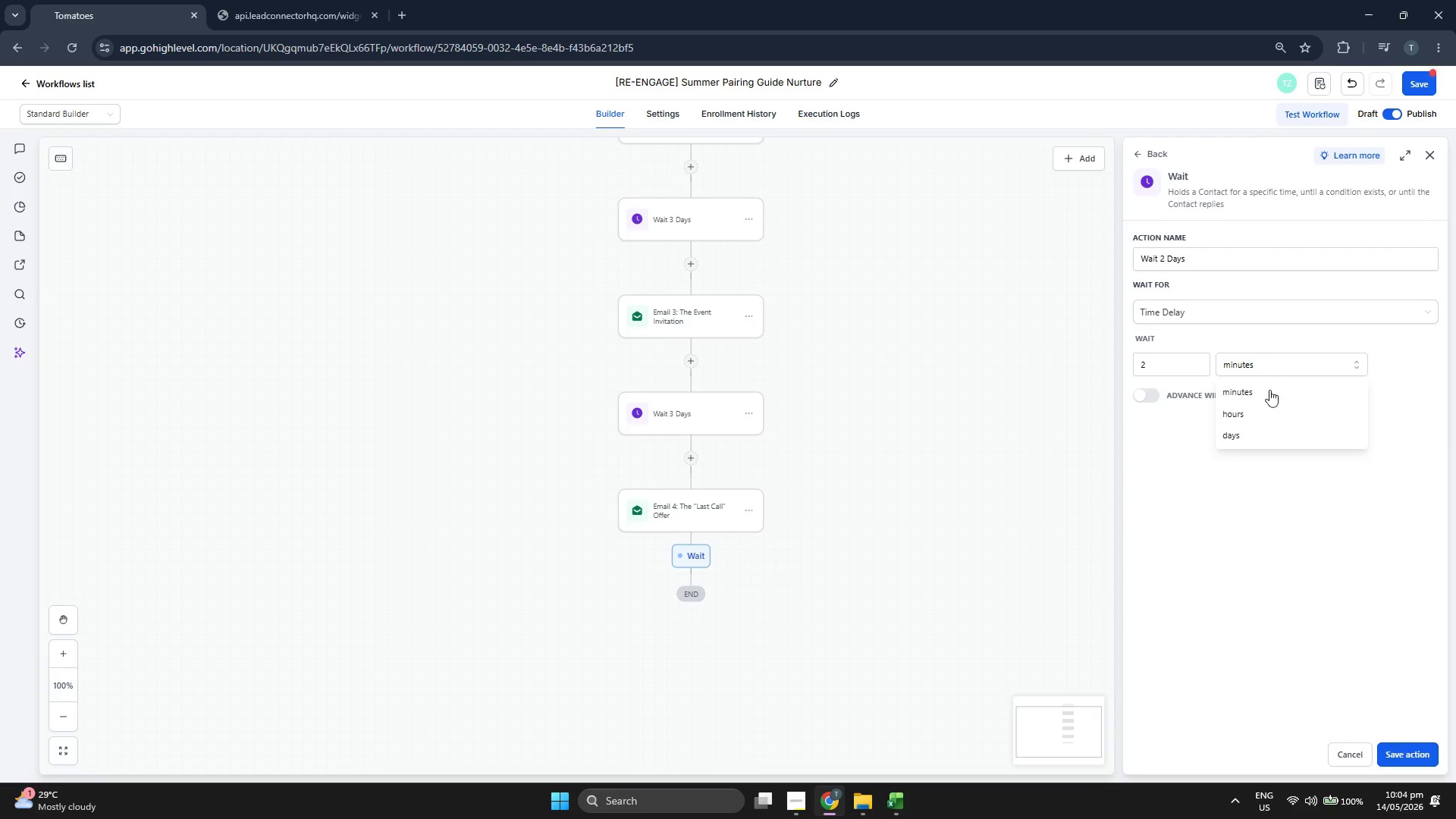 
left_click([1257, 435])
 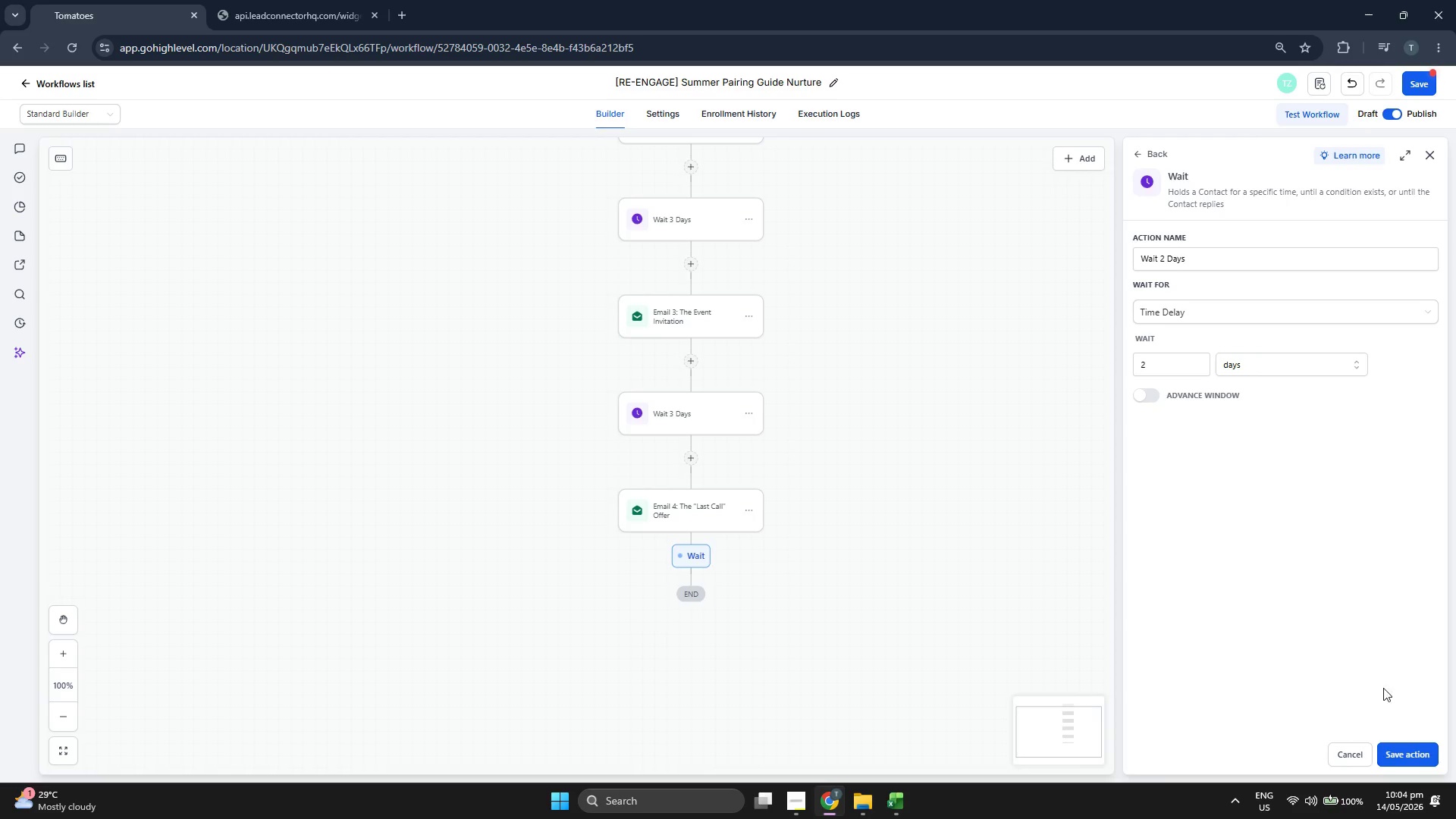 
left_click([1403, 755])
 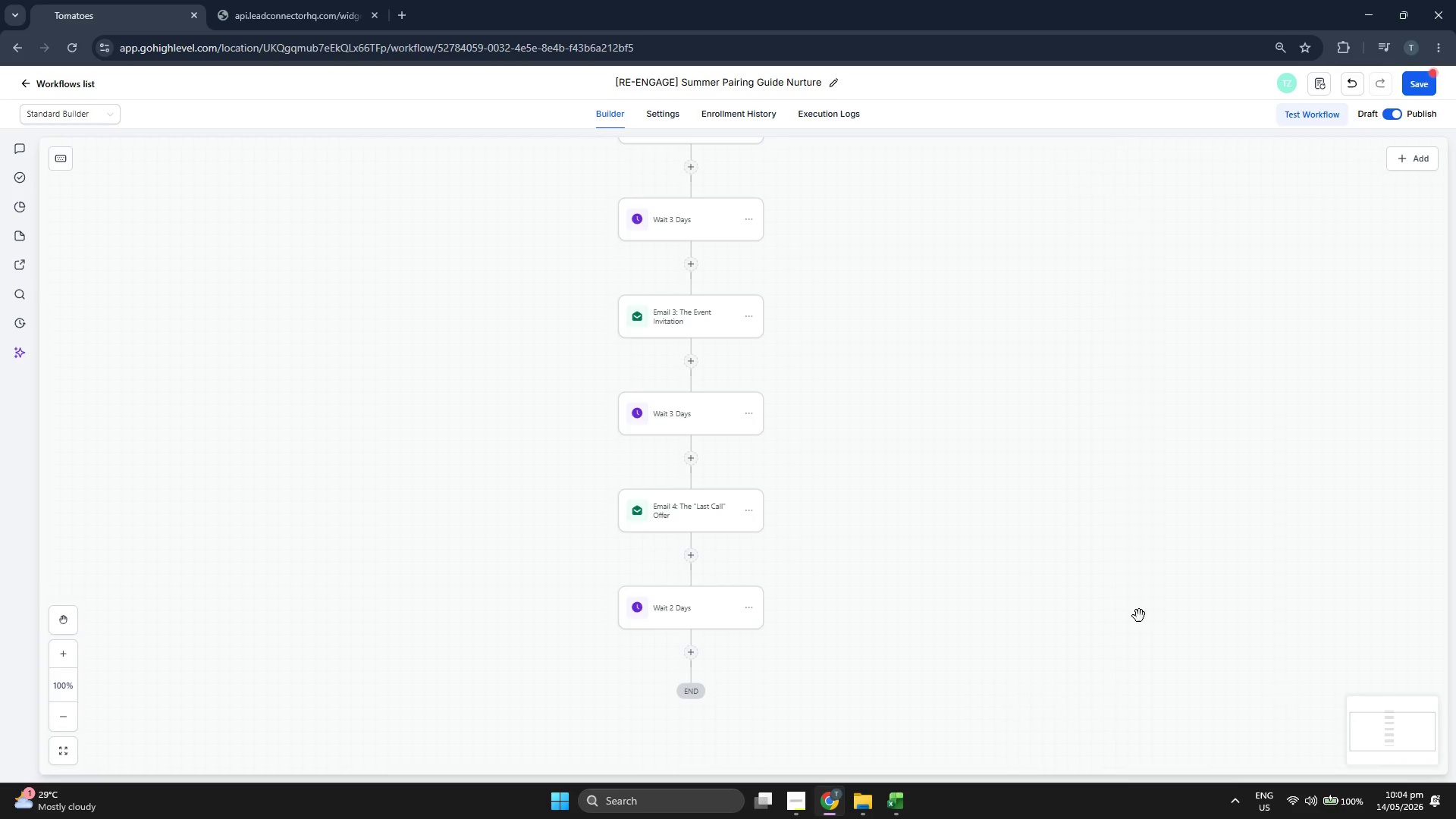 
scroll: coordinate [1015, 548], scroll_direction: down, amount: 5.0
 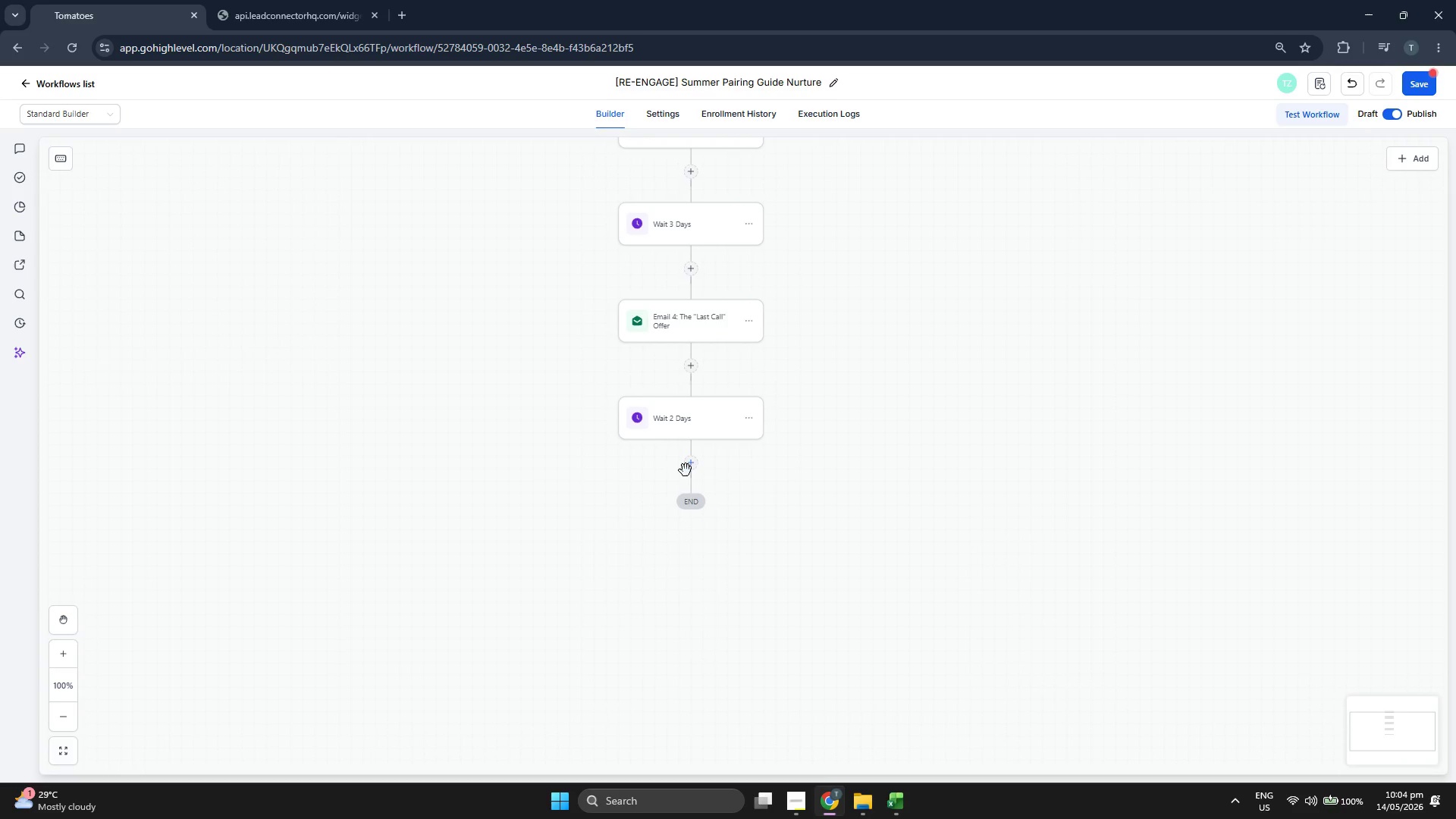 
left_click([696, 463])
 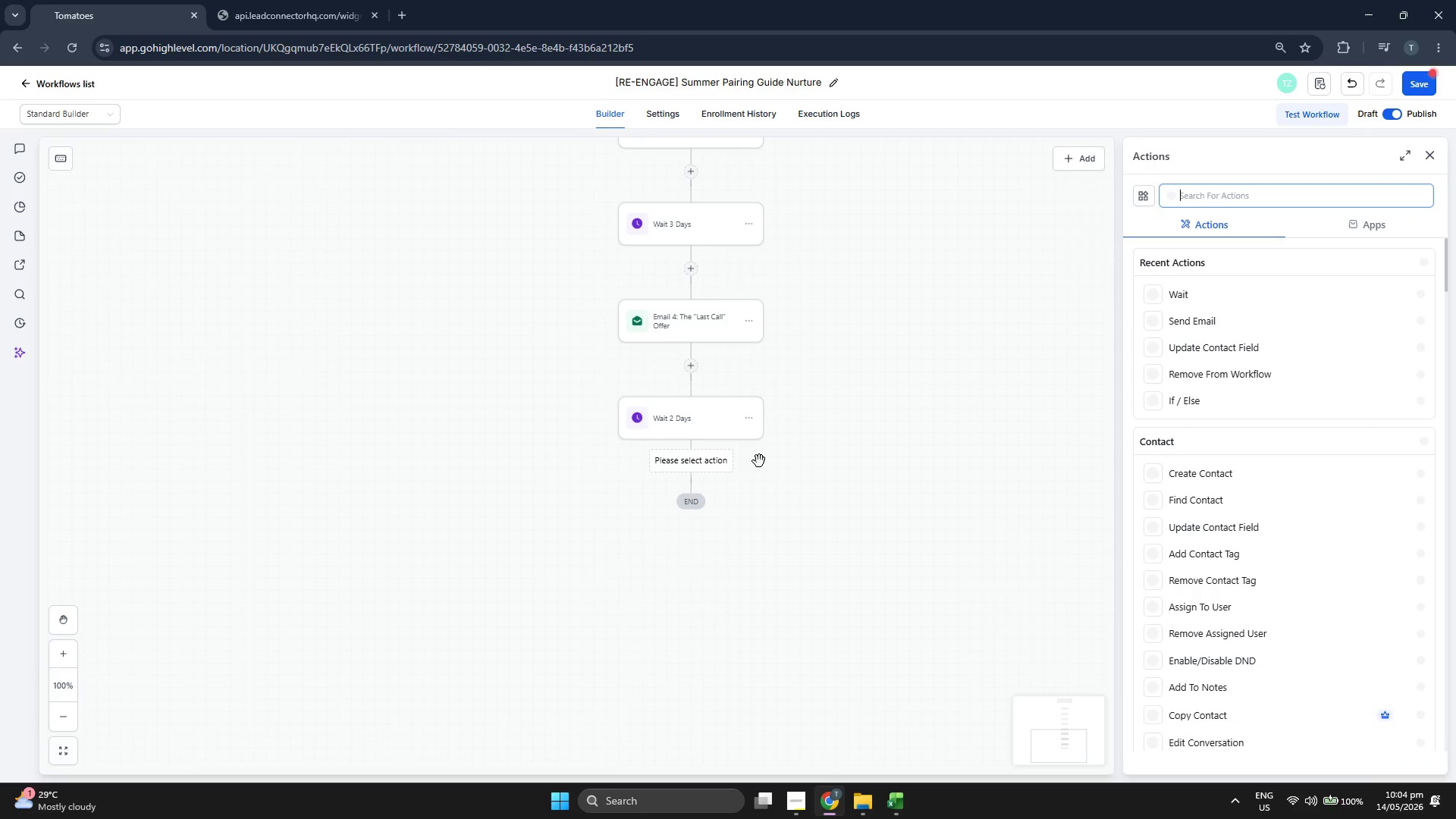 
left_click([723, 417])
 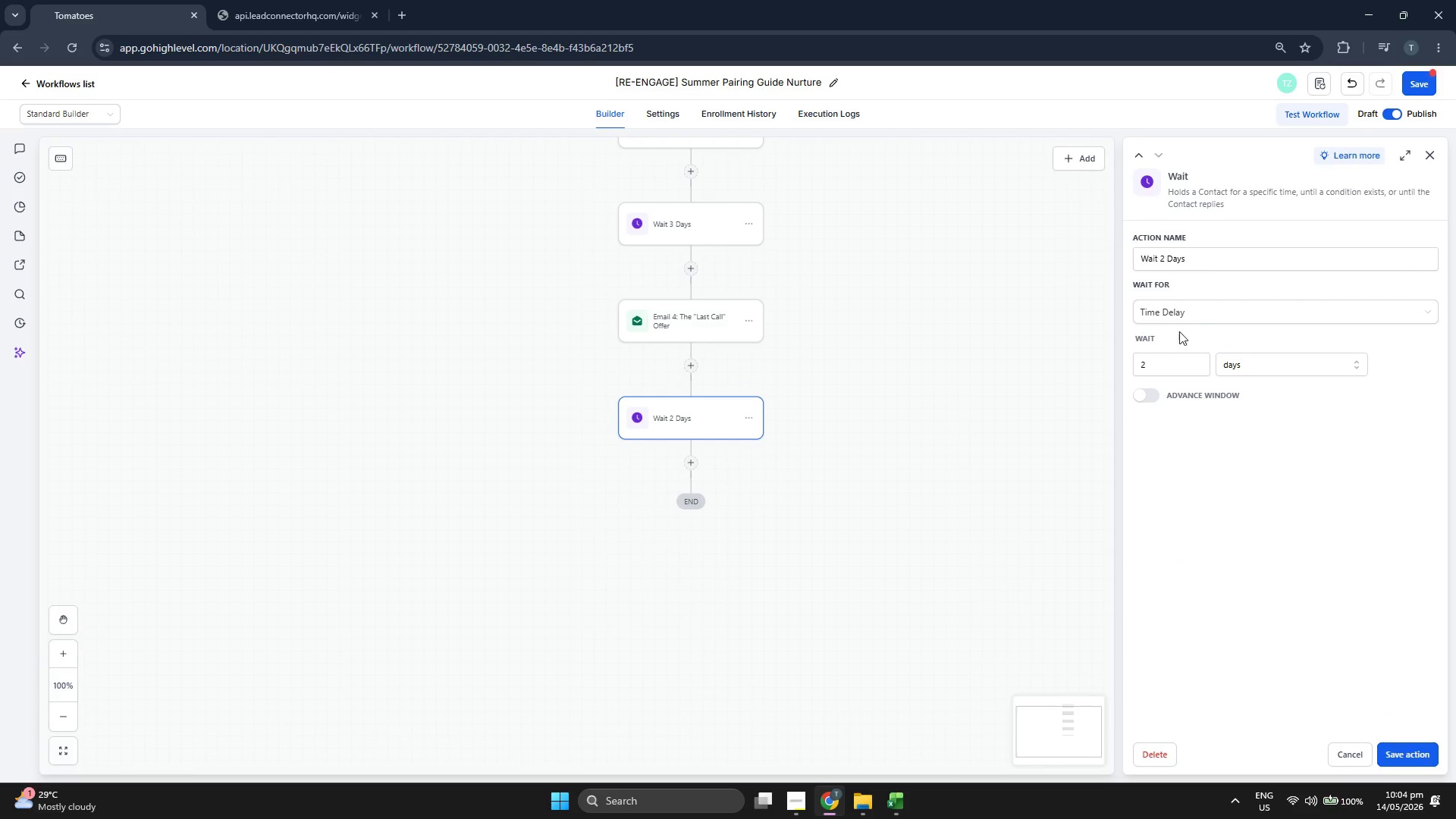 
left_click([1194, 318])
 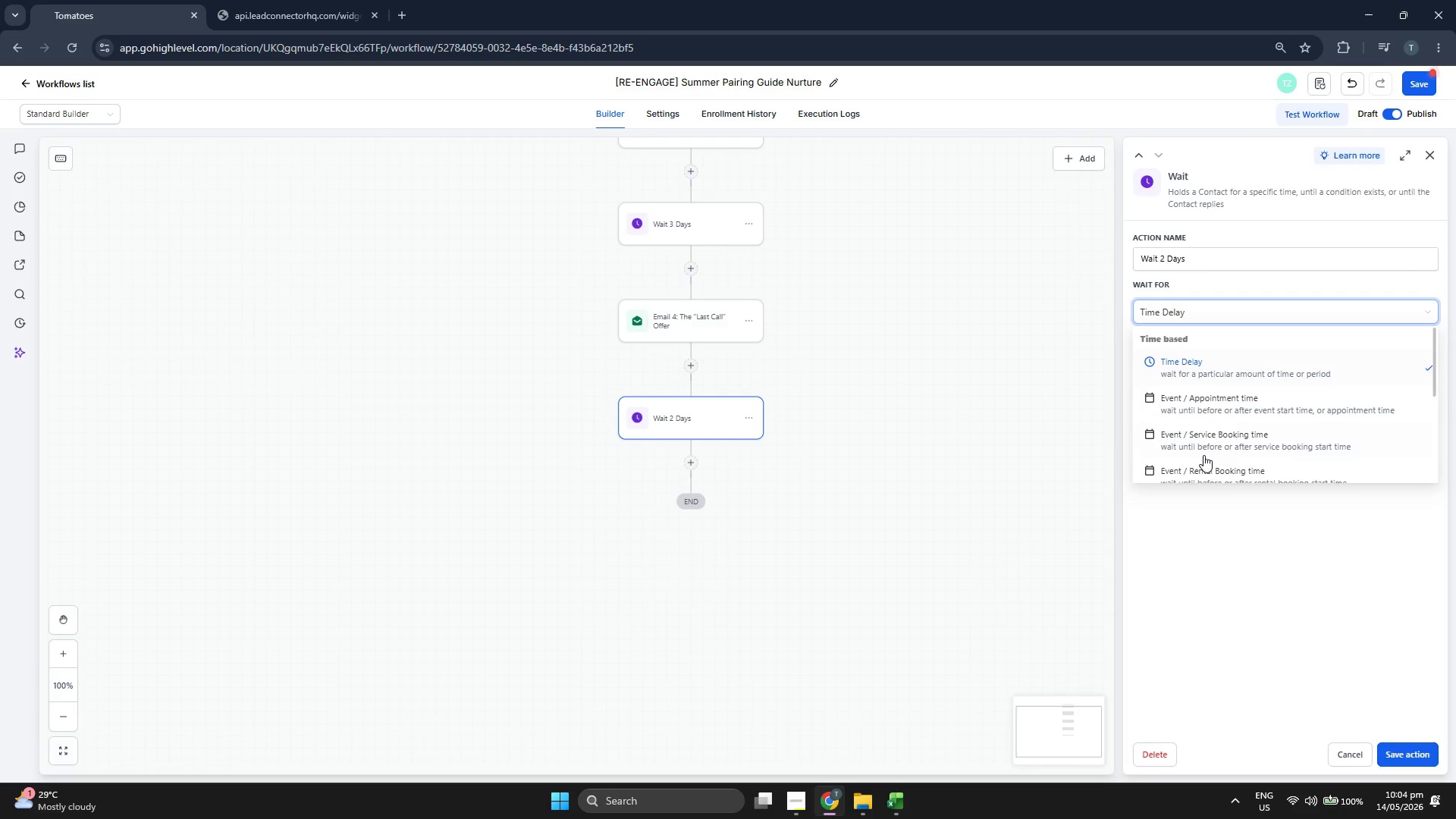 
scroll: coordinate [1203, 455], scroll_direction: down, amount: 4.0
 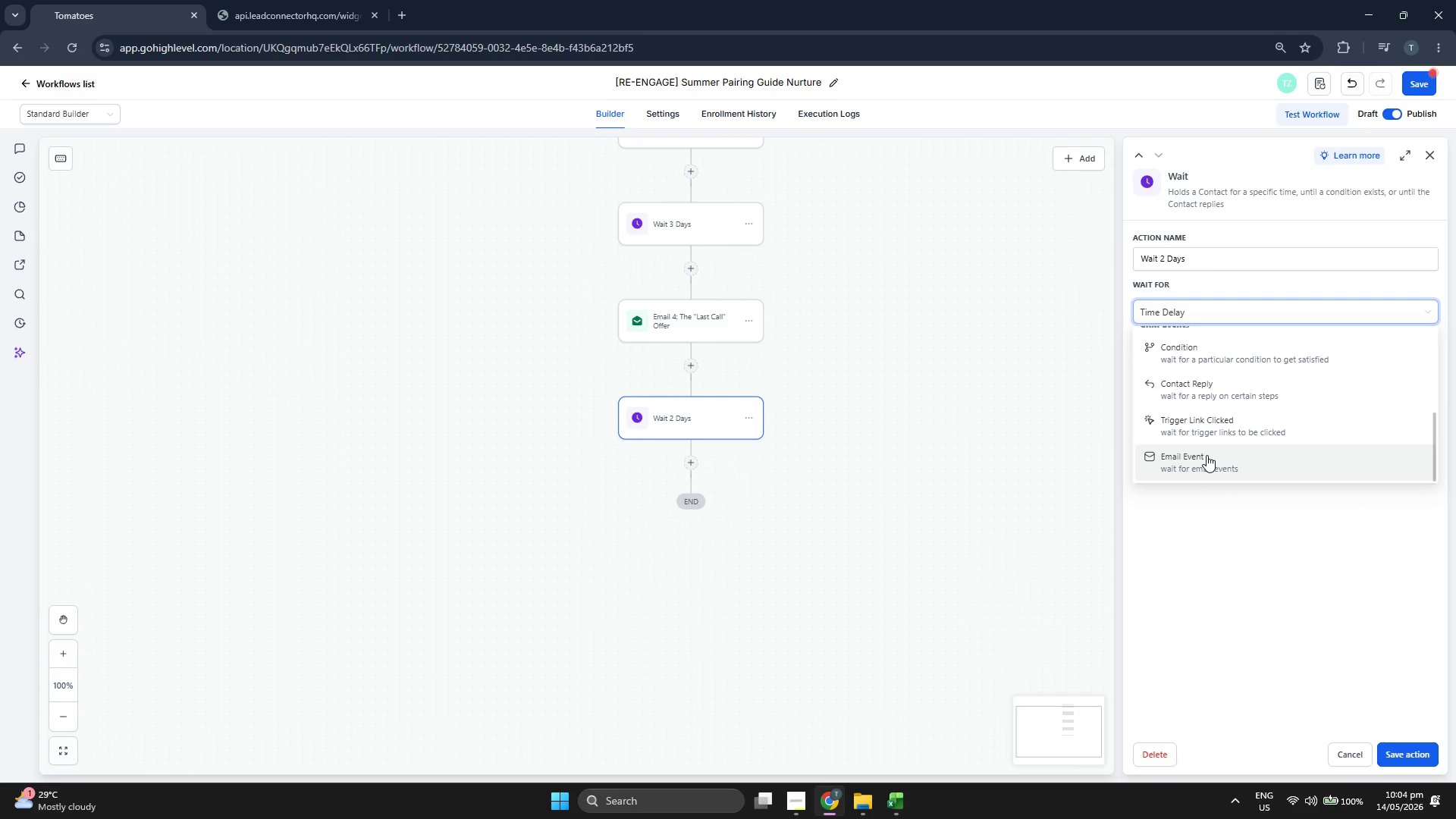 
left_click([1207, 455])
 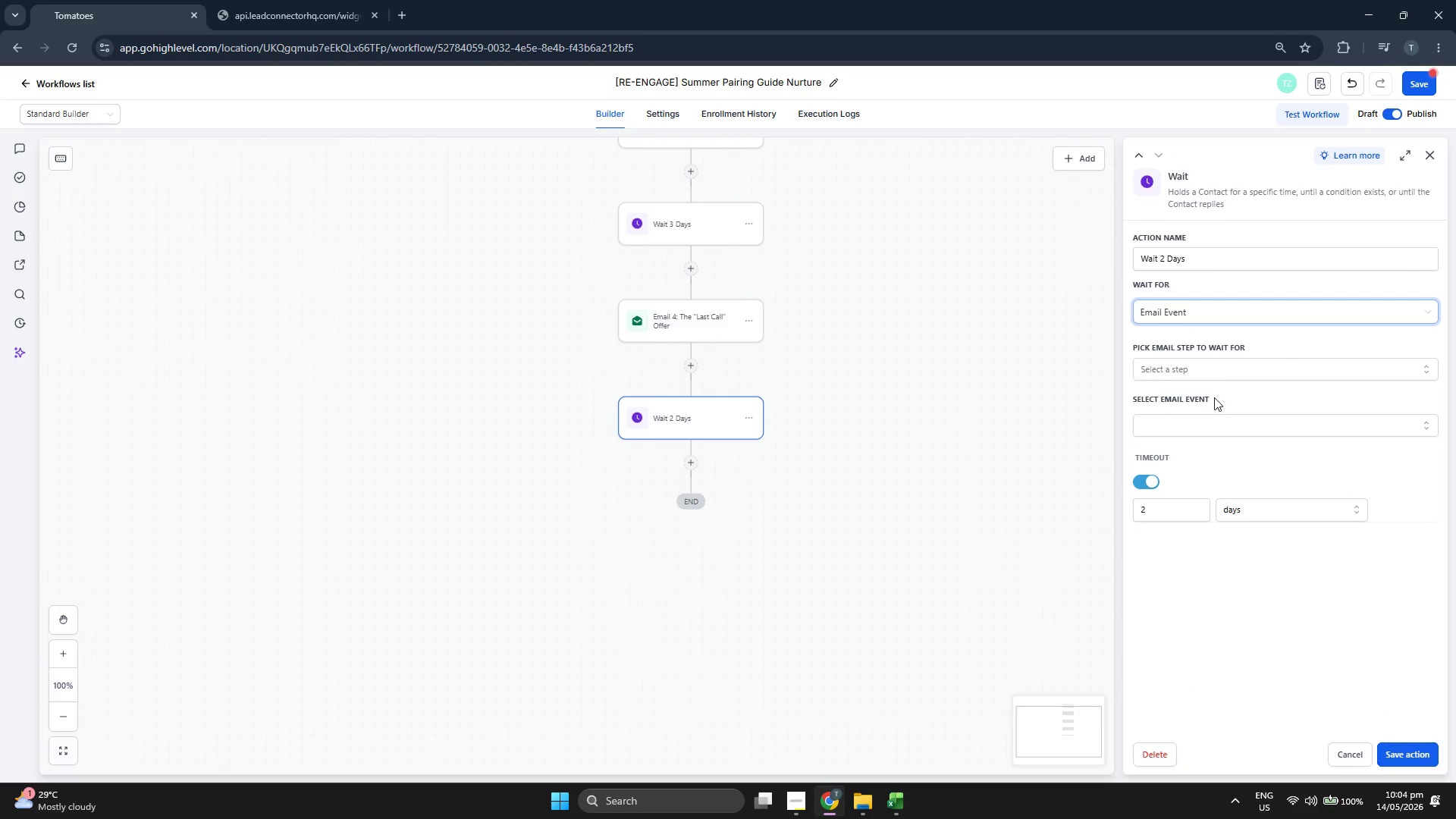 
left_click([1223, 425])
 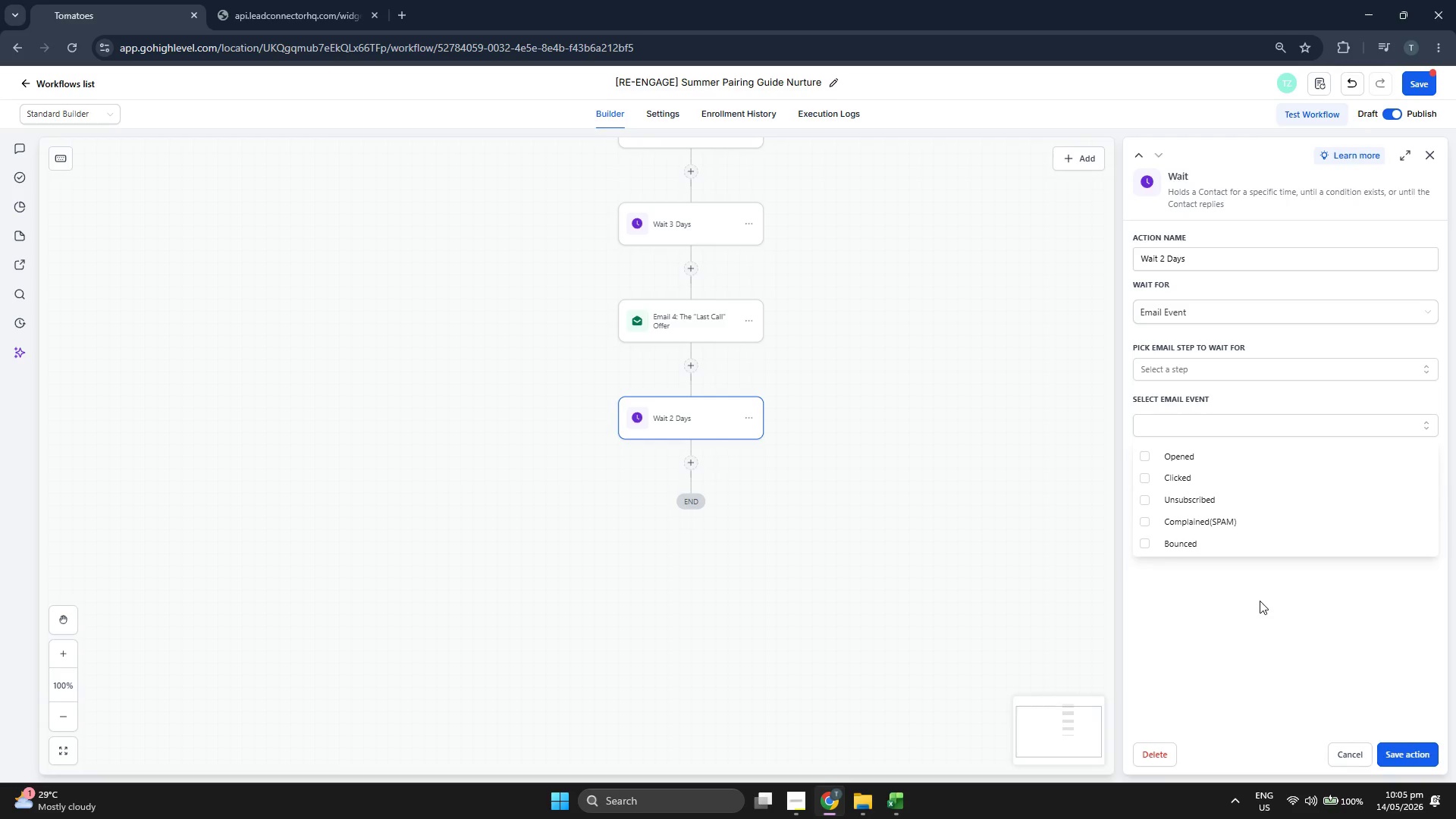 
left_click([1260, 601])
 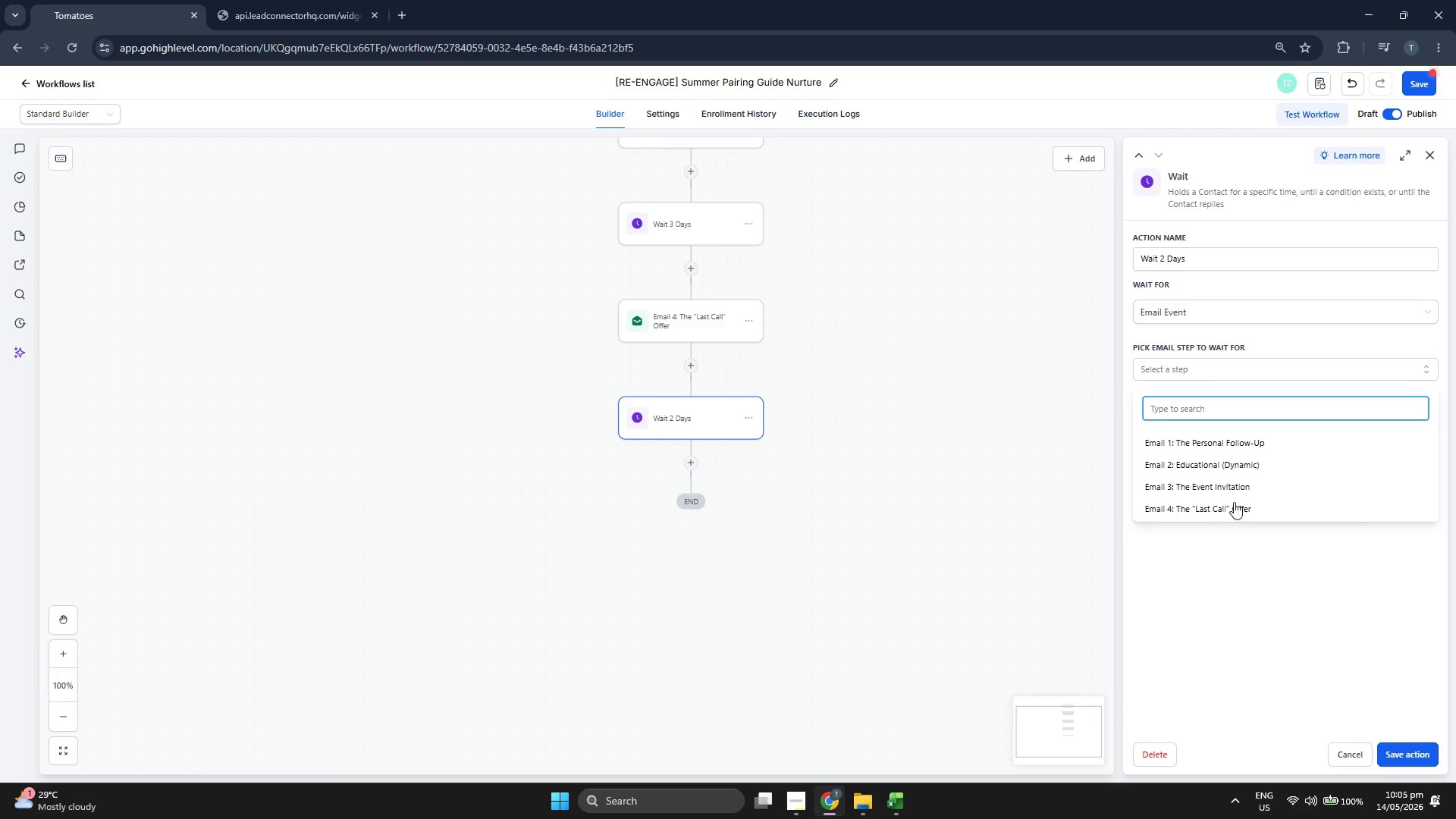 
left_click([1225, 482])
 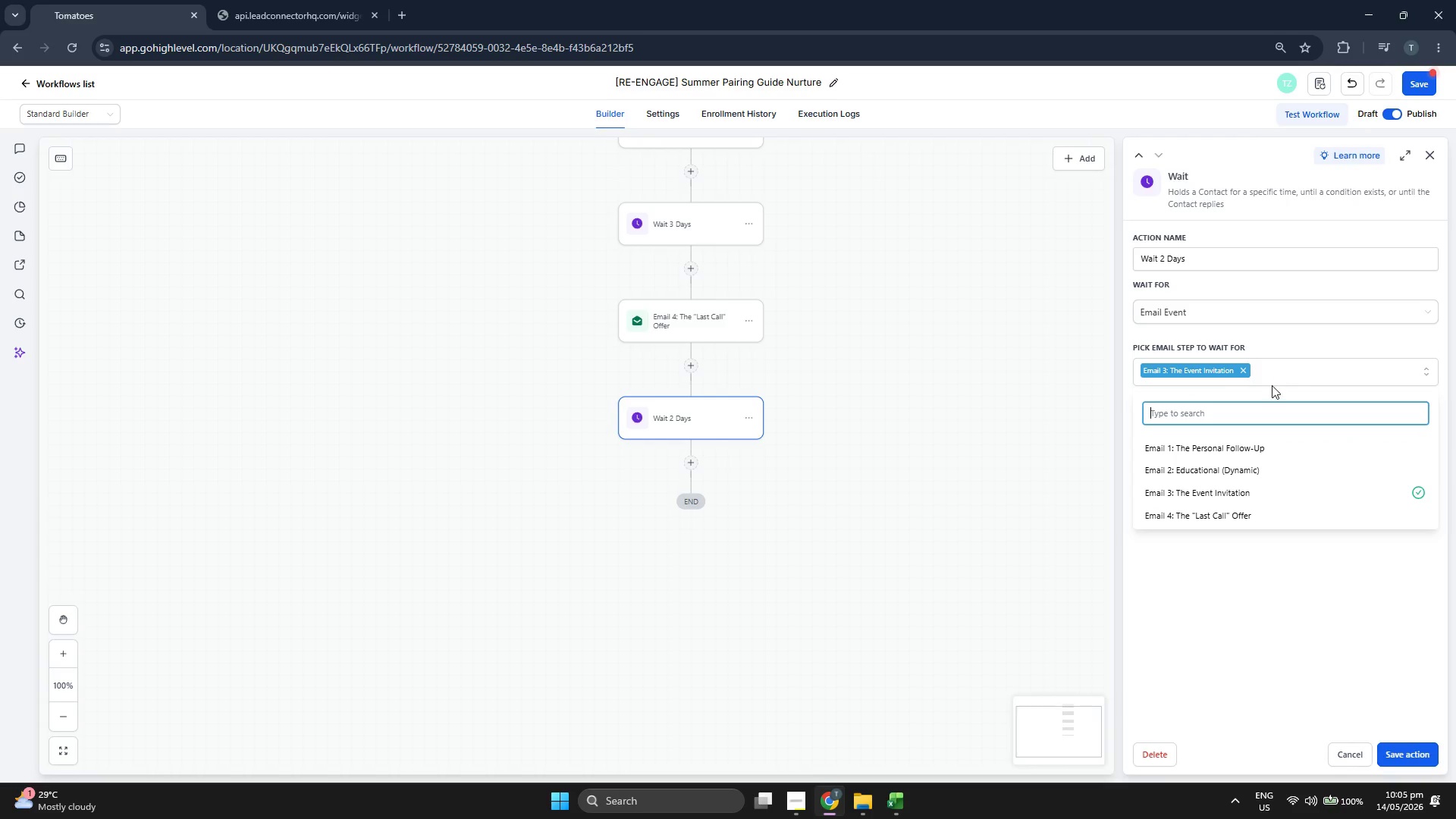 
left_click([1225, 516])
 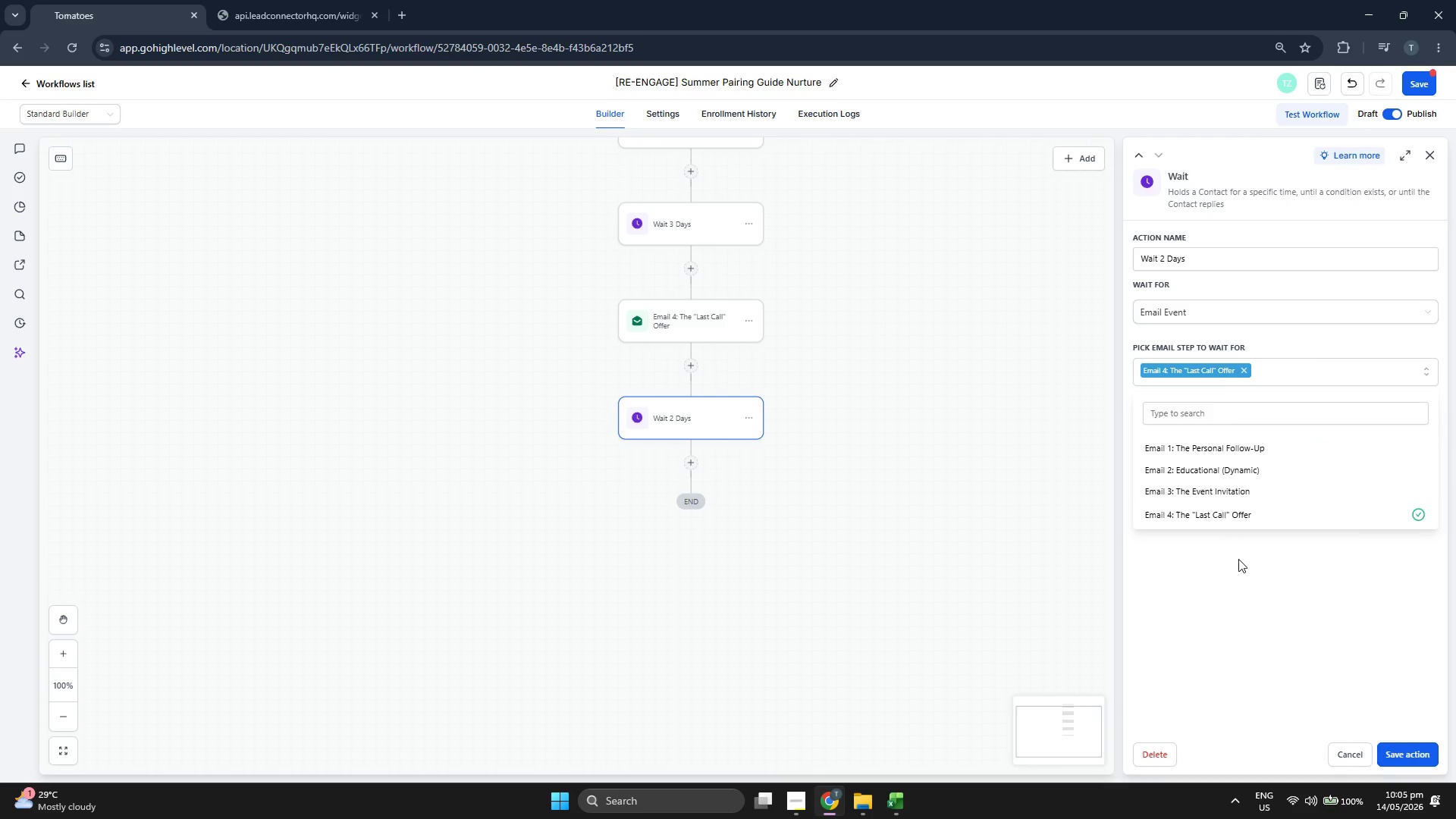 
left_click([1216, 430])
 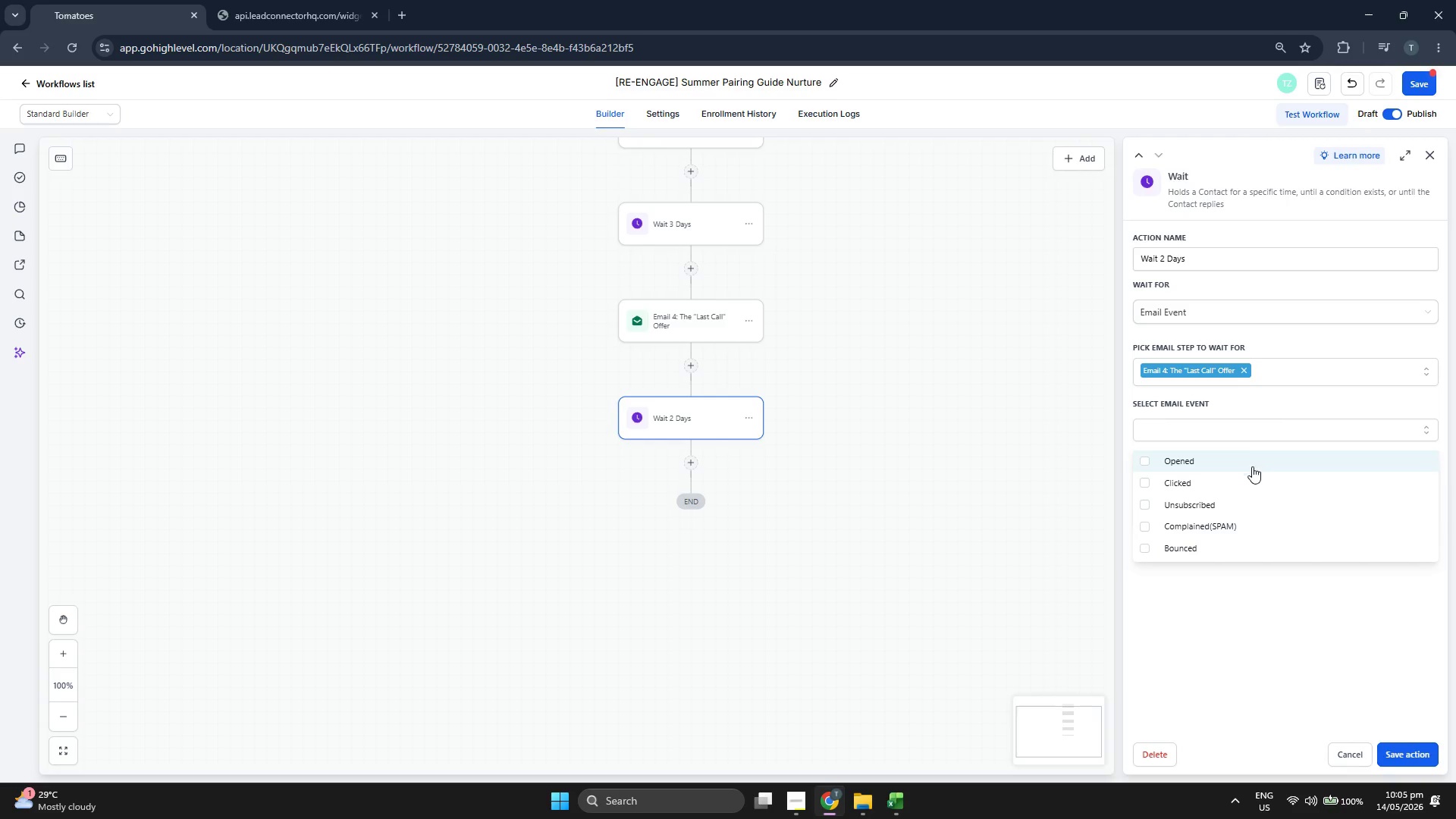 
wait(5.38)
 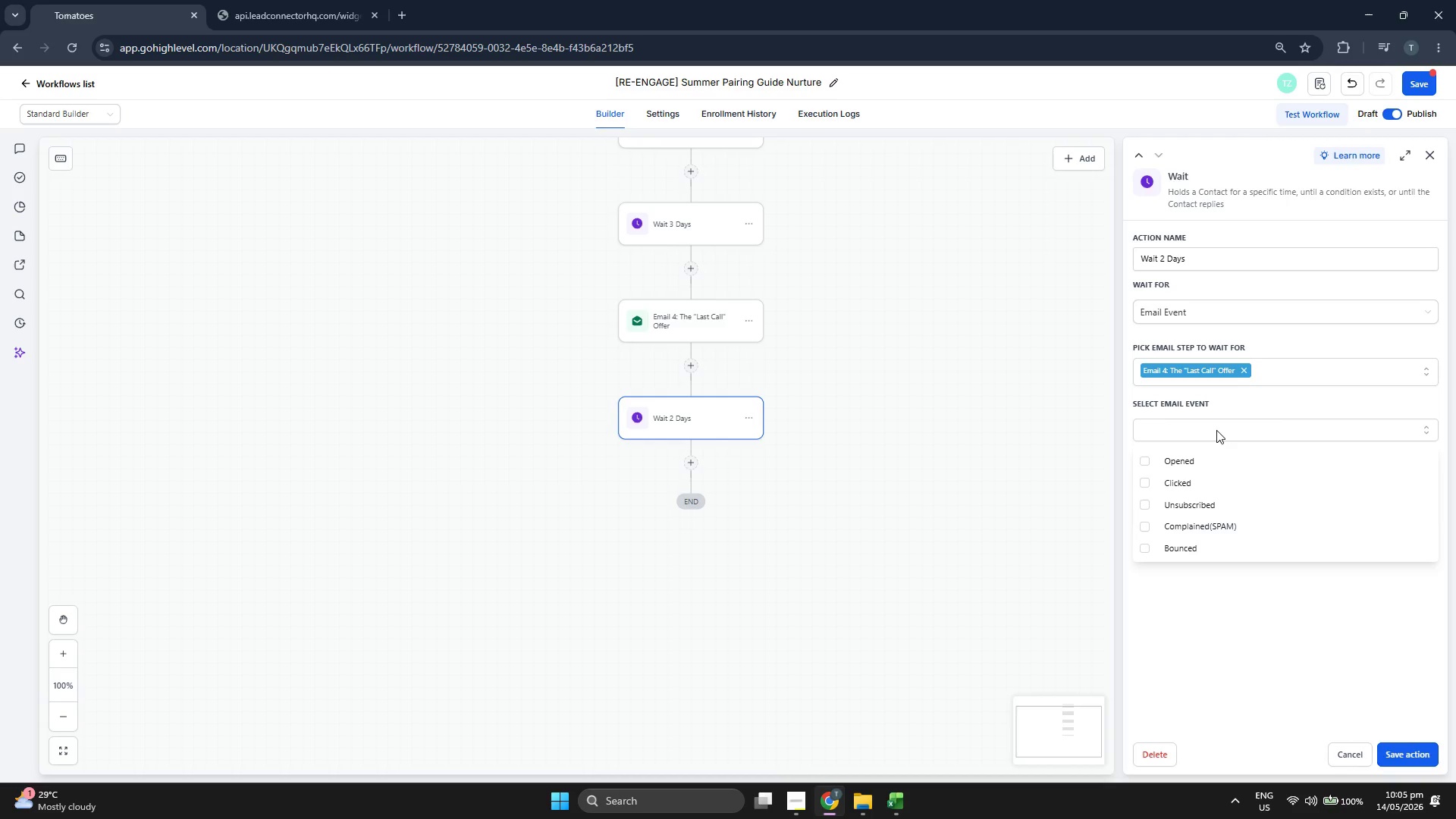 
left_click([1235, 488])
 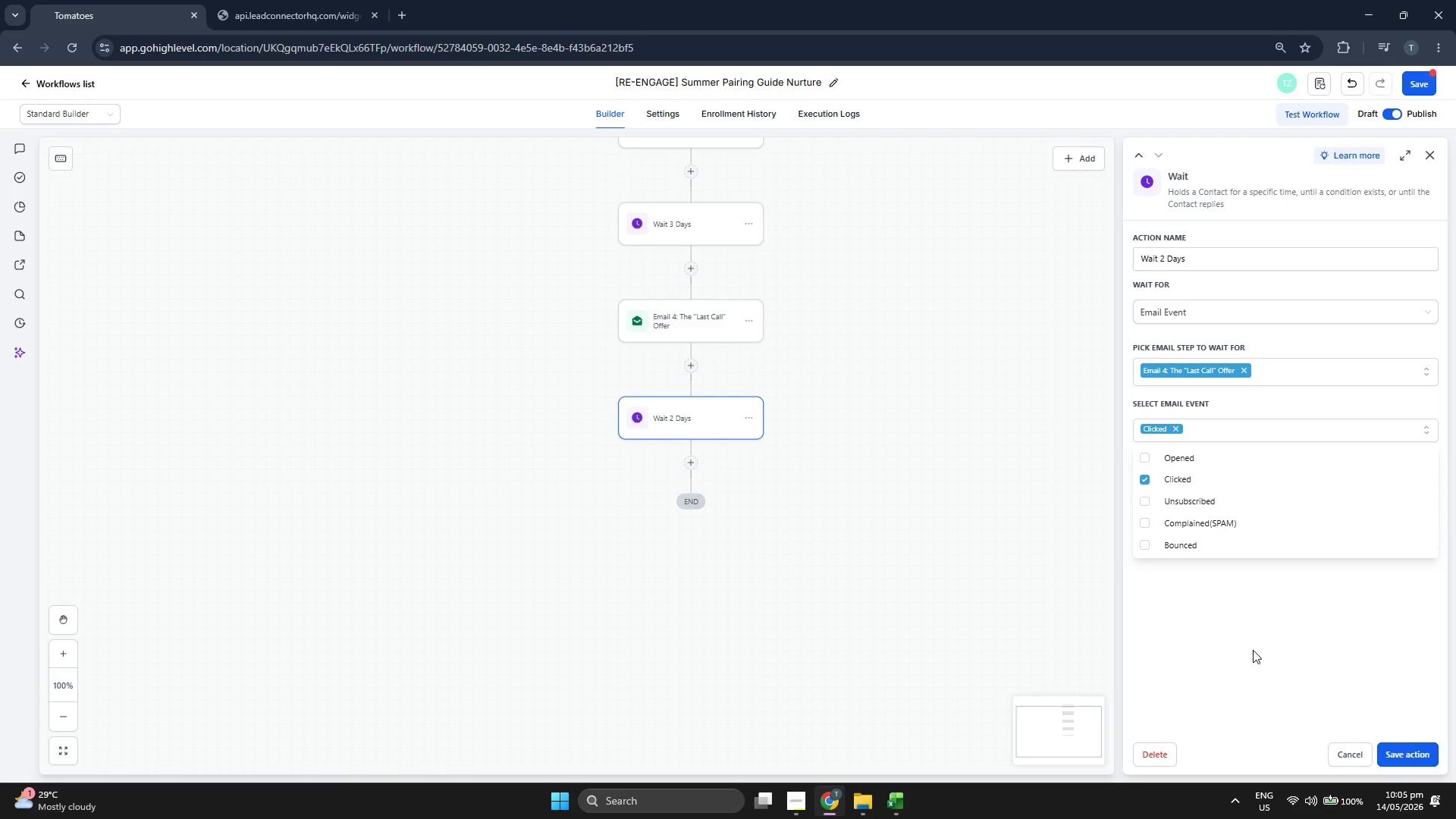 
left_click([1253, 654])
 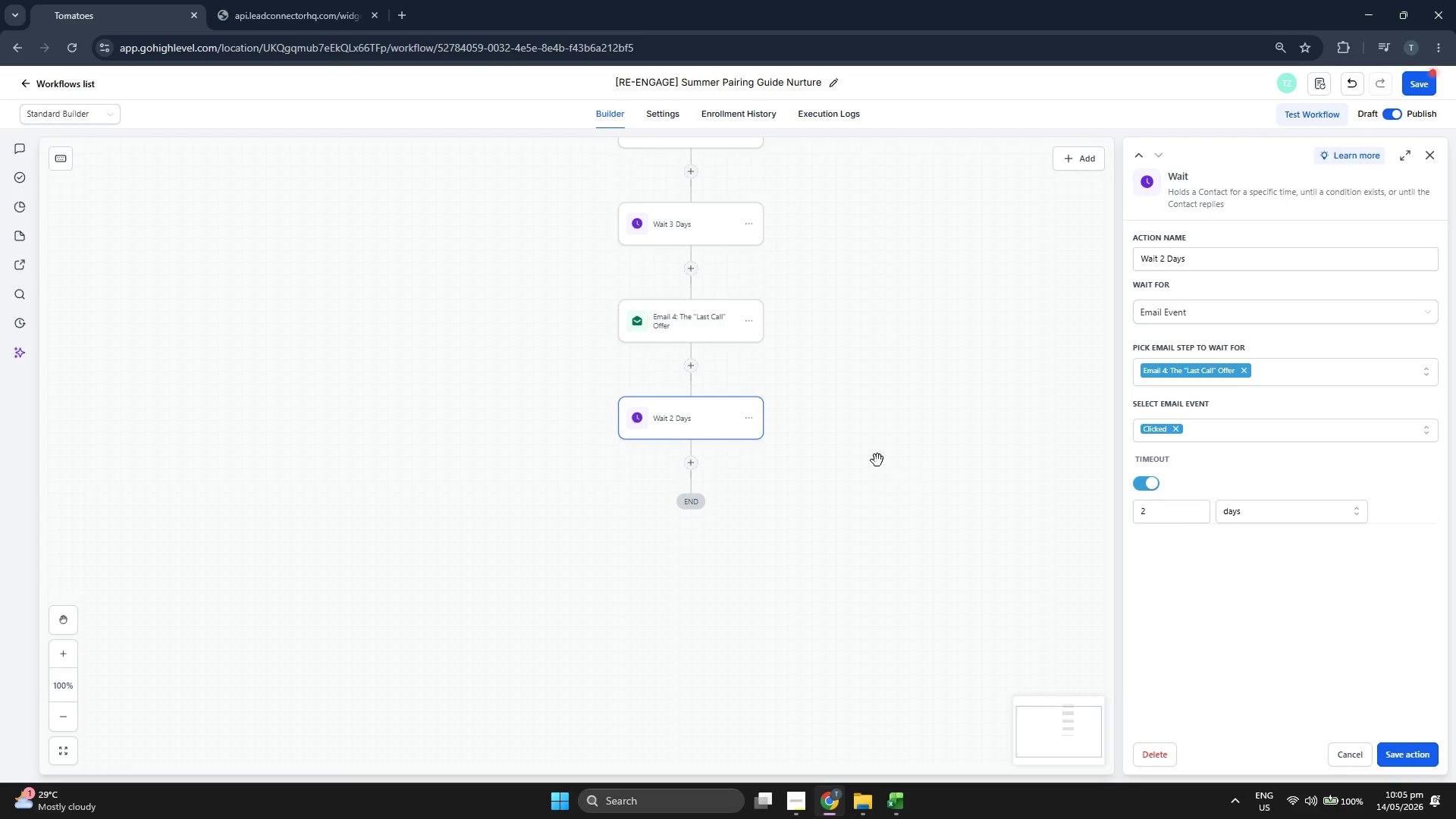 
scroll: coordinate [859, 451], scroll_direction: up, amount: 3.0
 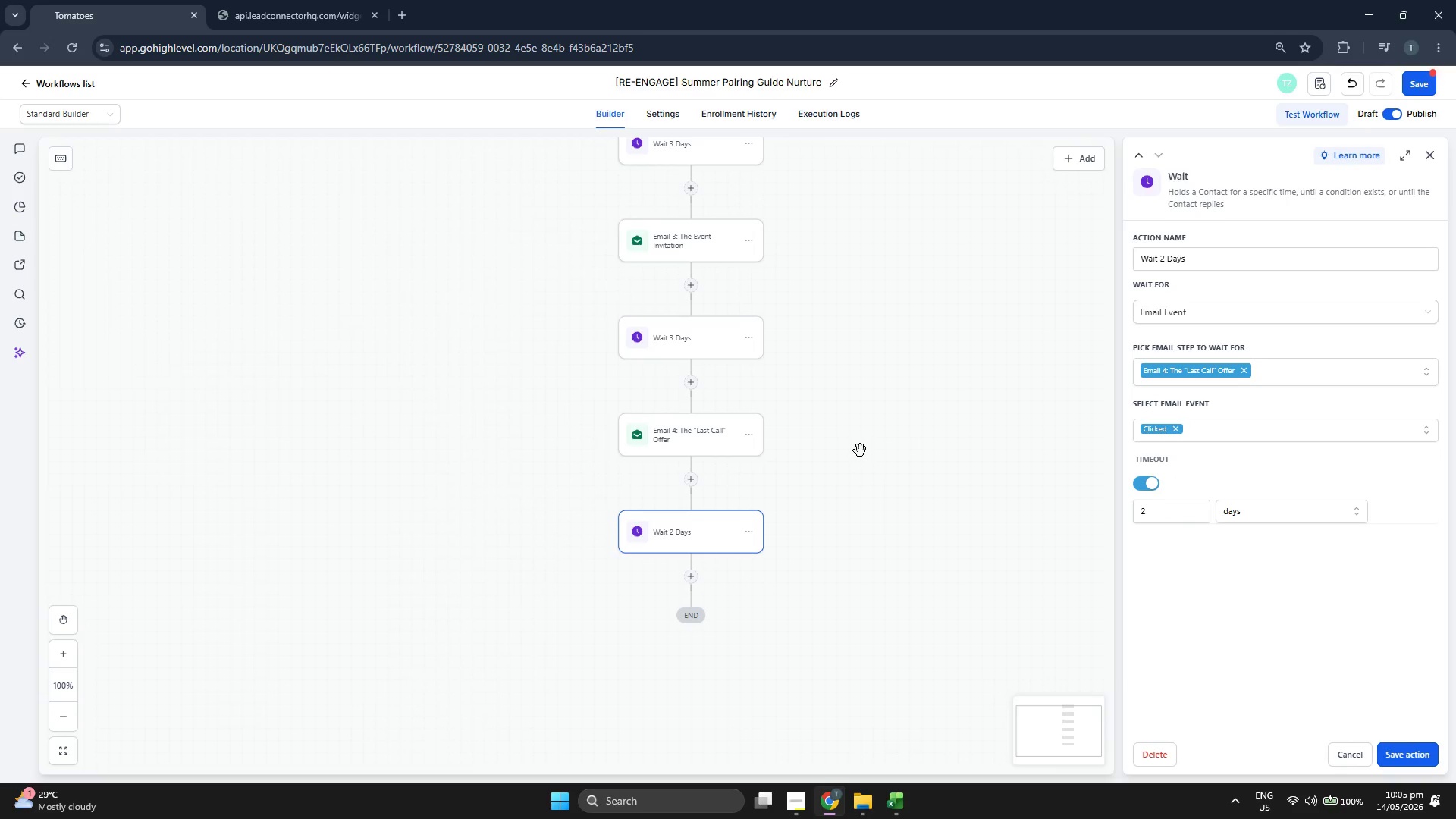 
scroll: coordinate [861, 450], scroll_direction: down, amount: 1.0
 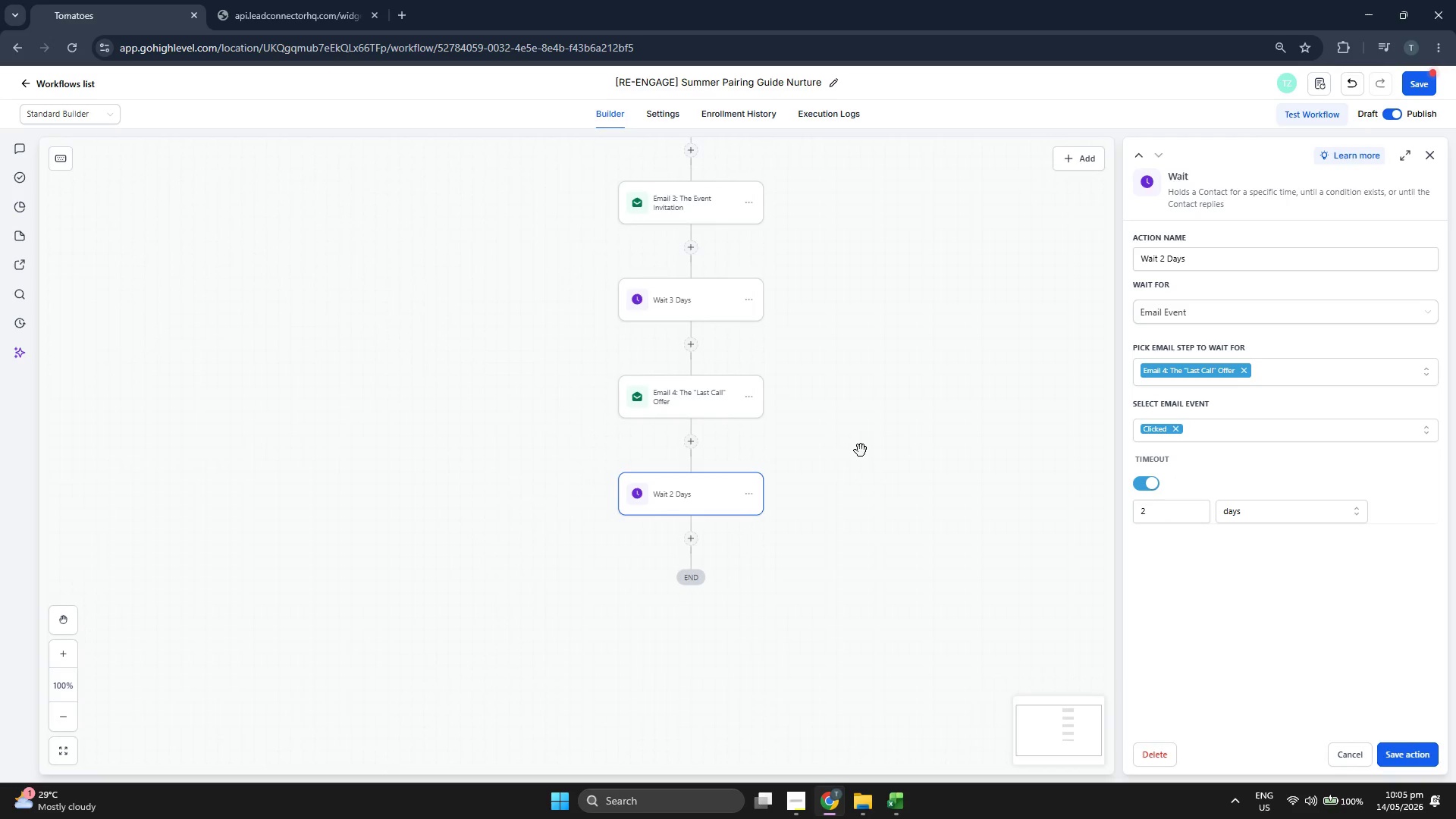 
scroll: coordinate [870, 444], scroll_direction: up, amount: 3.0
 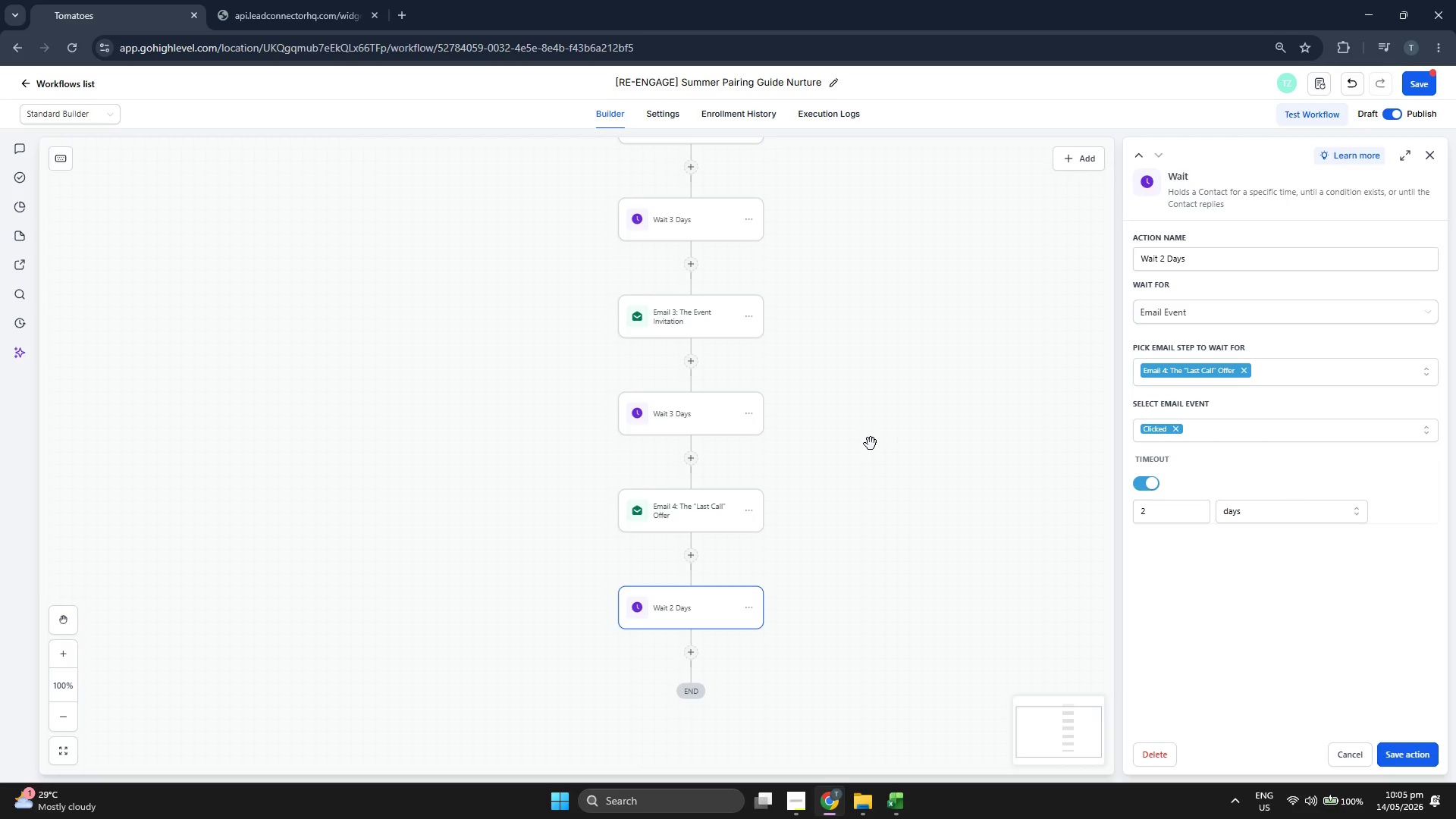 
scroll: coordinate [905, 433], scroll_direction: down, amount: 1.0
 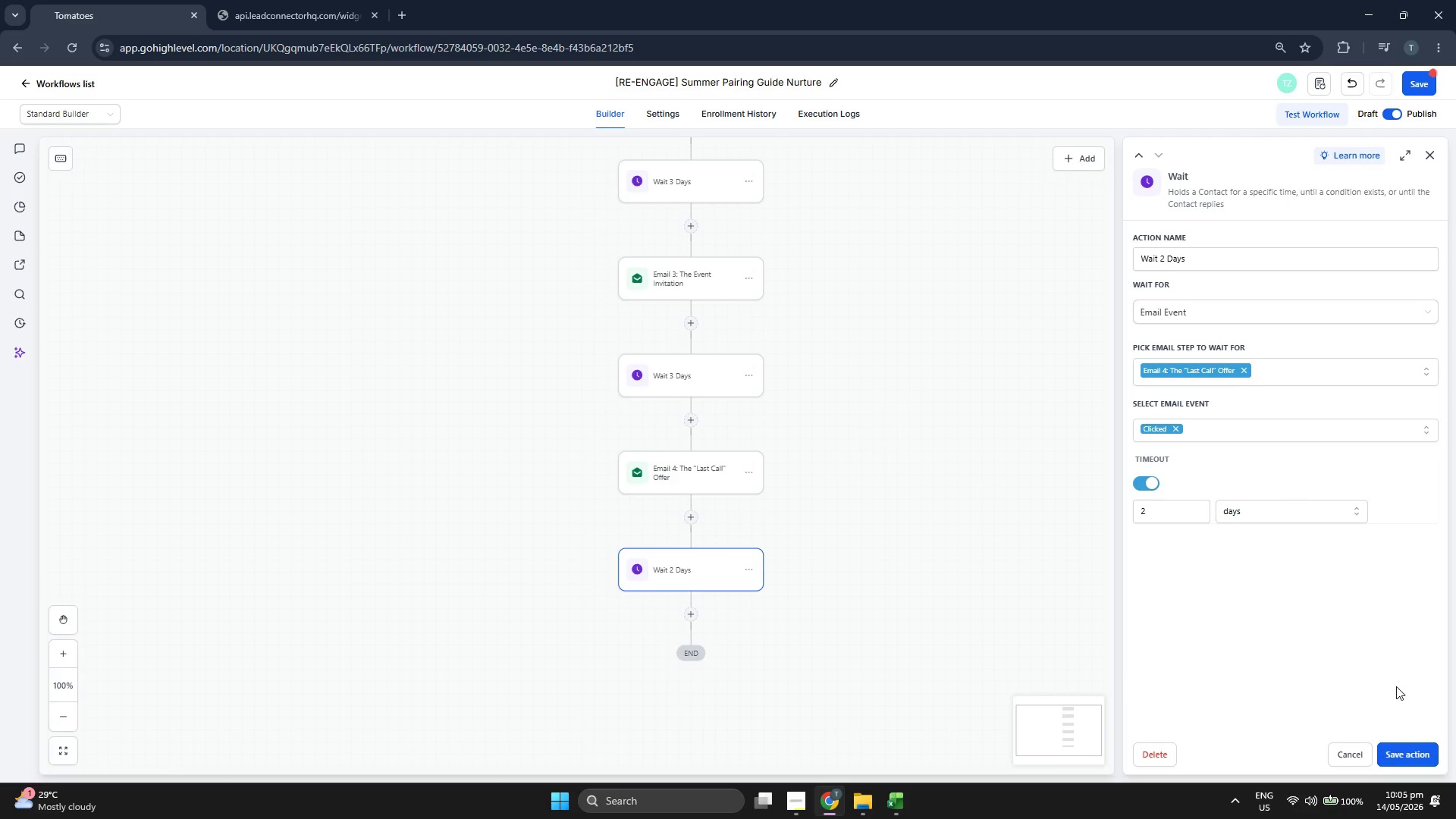 
left_click([1423, 752])
 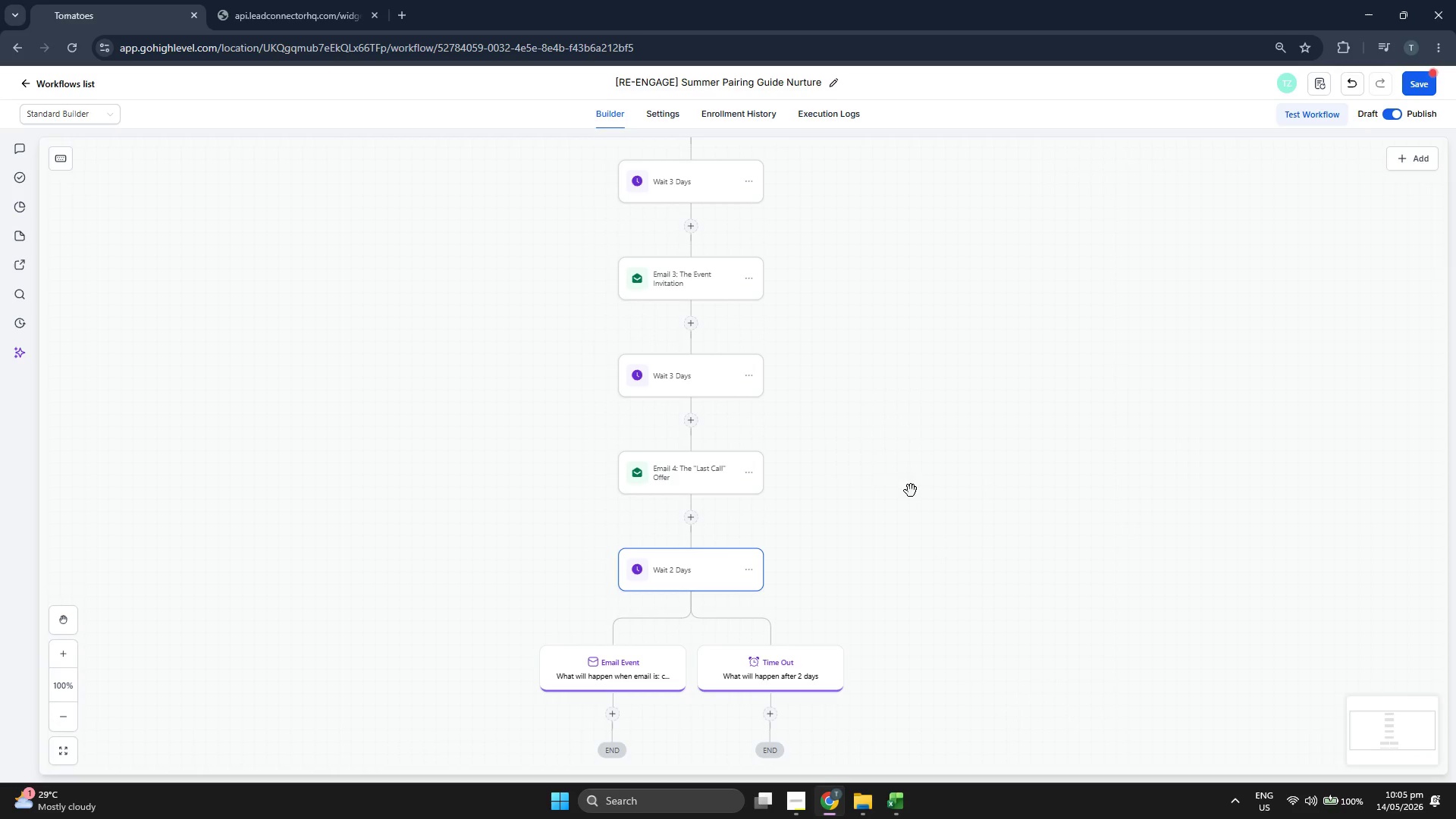 
scroll: coordinate [1018, 405], scroll_direction: down, amount: 4.0
 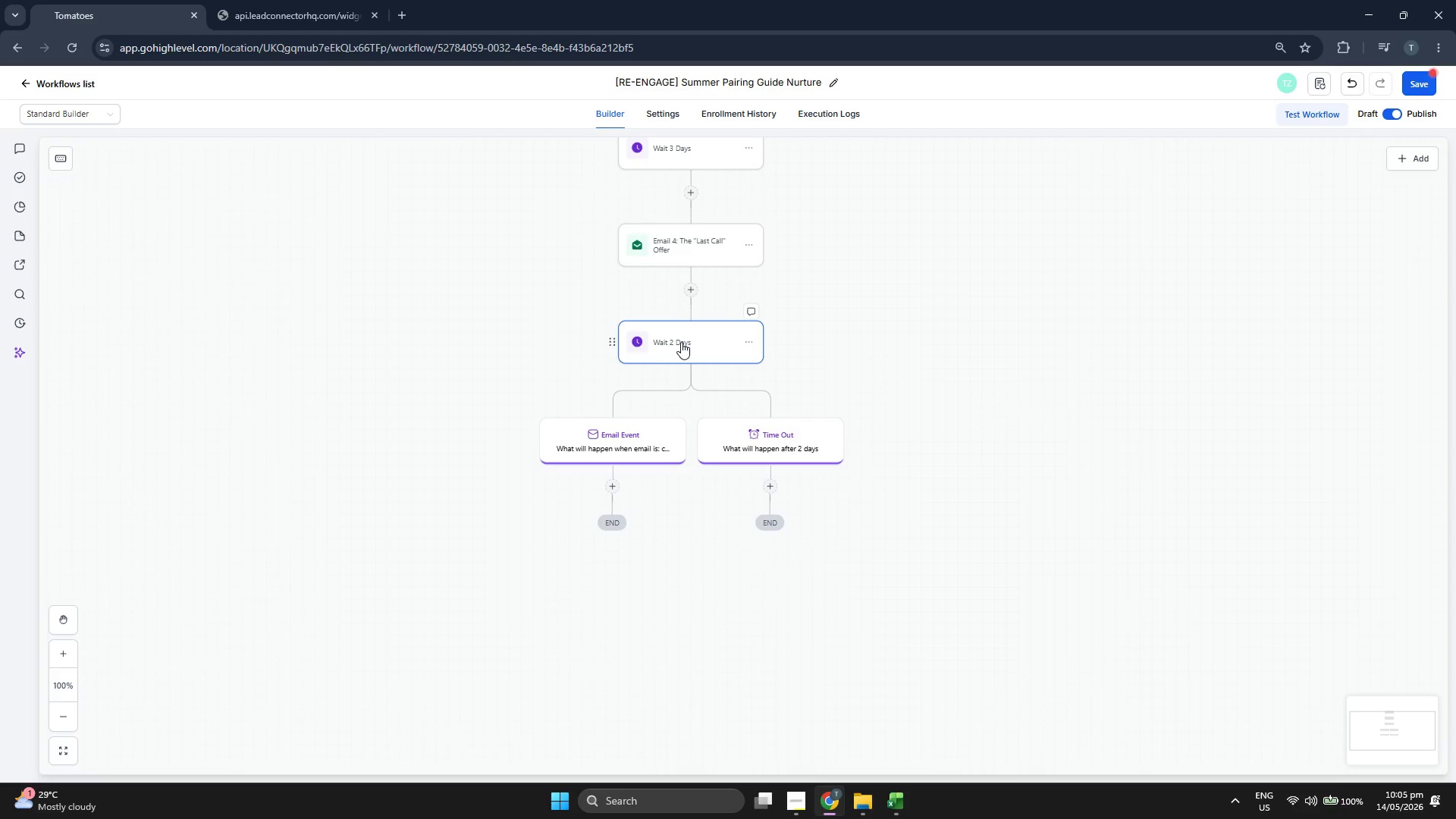 
left_click([681, 341])
 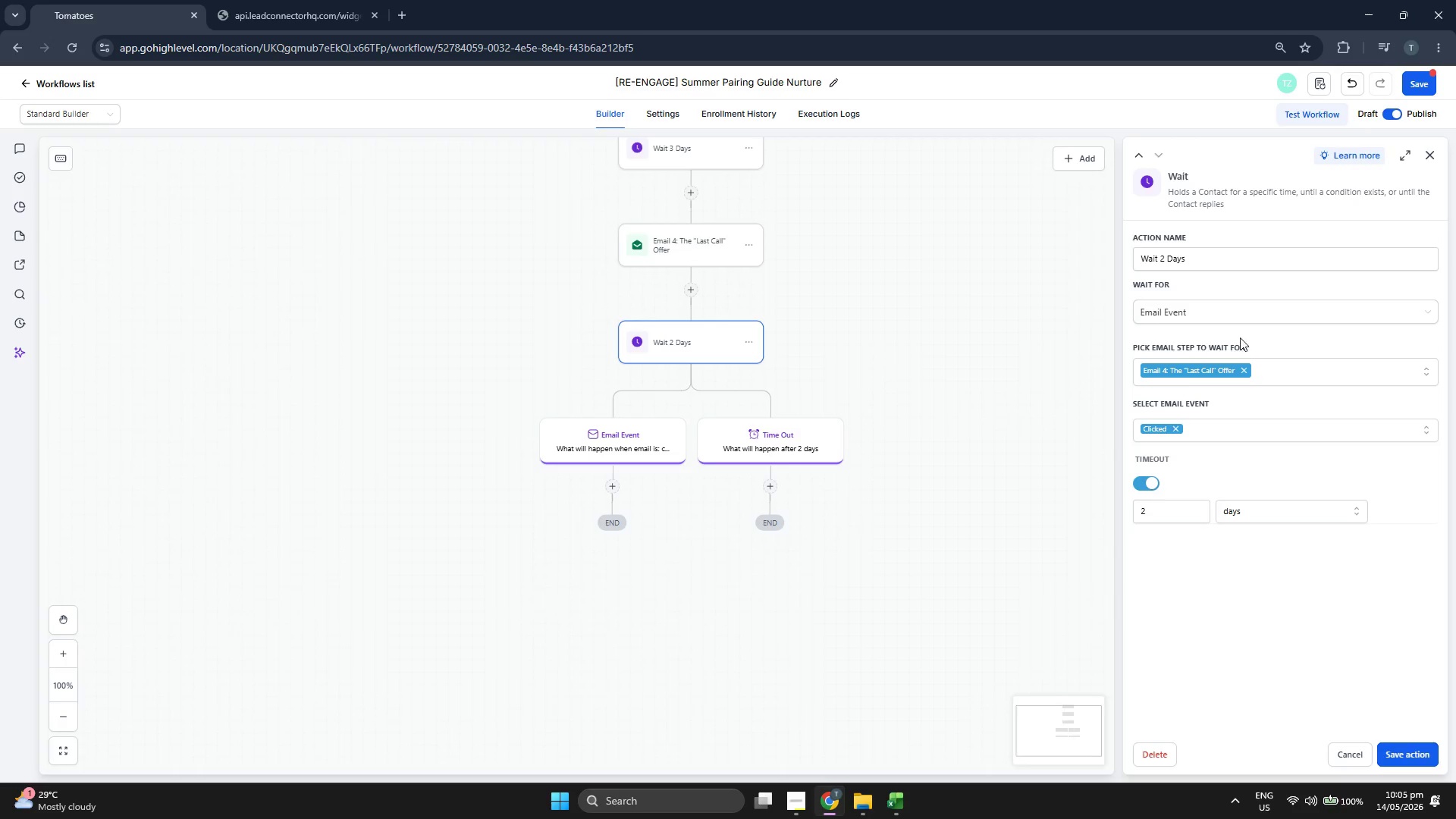 
left_click([1238, 318])
 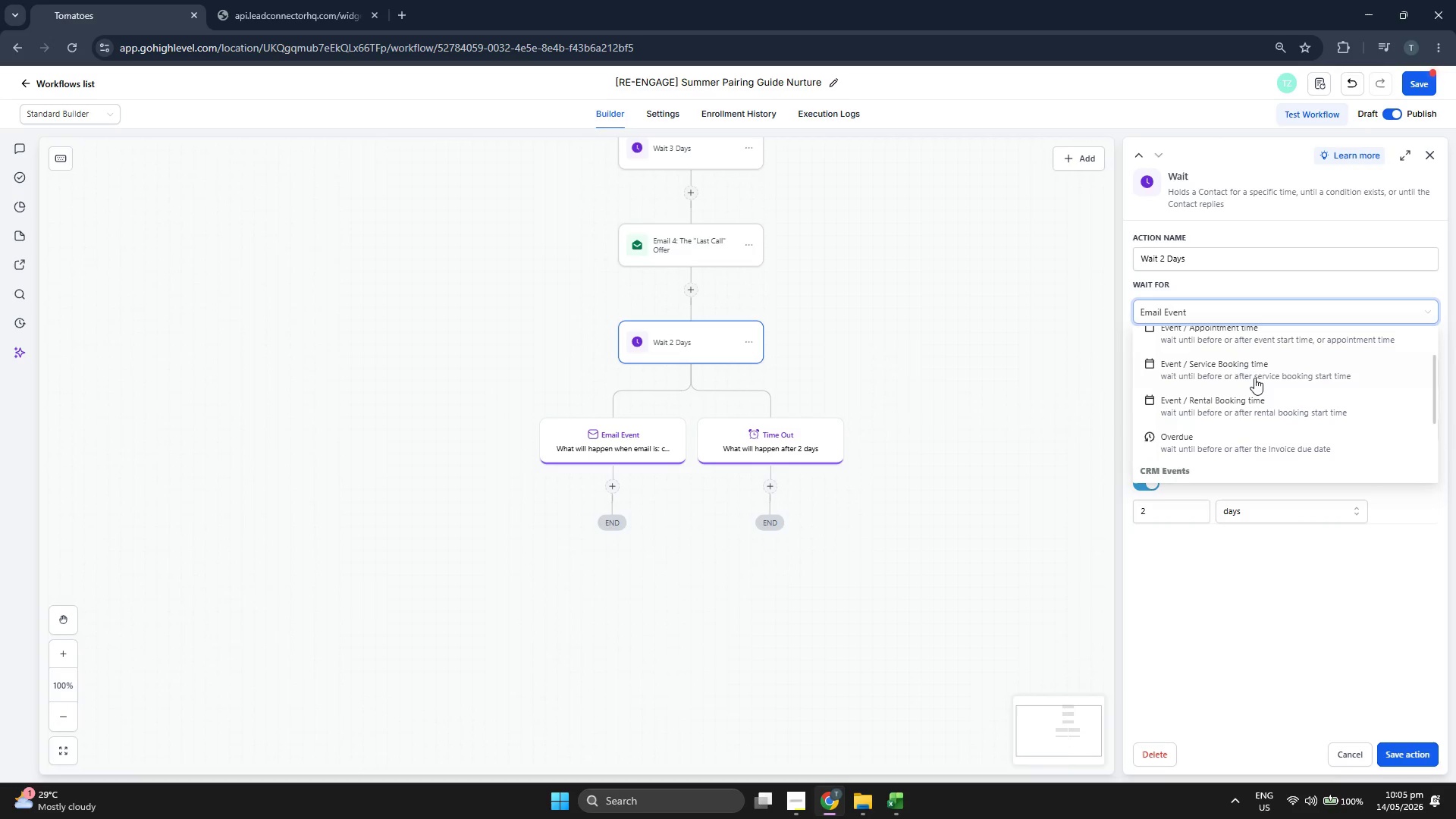 
scroll: coordinate [1255, 378], scroll_direction: down, amount: 2.0
 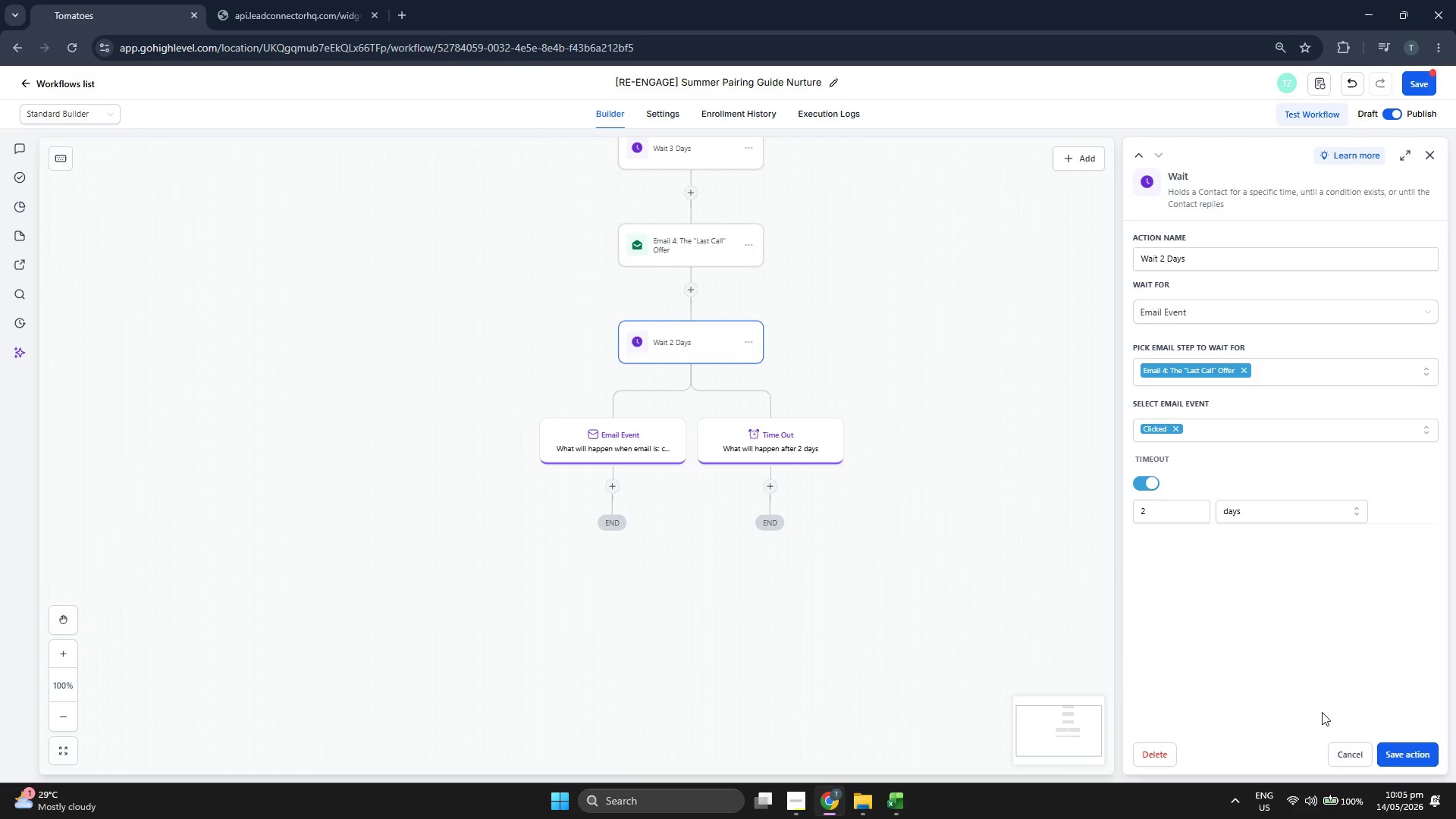 
left_click([1408, 755])
 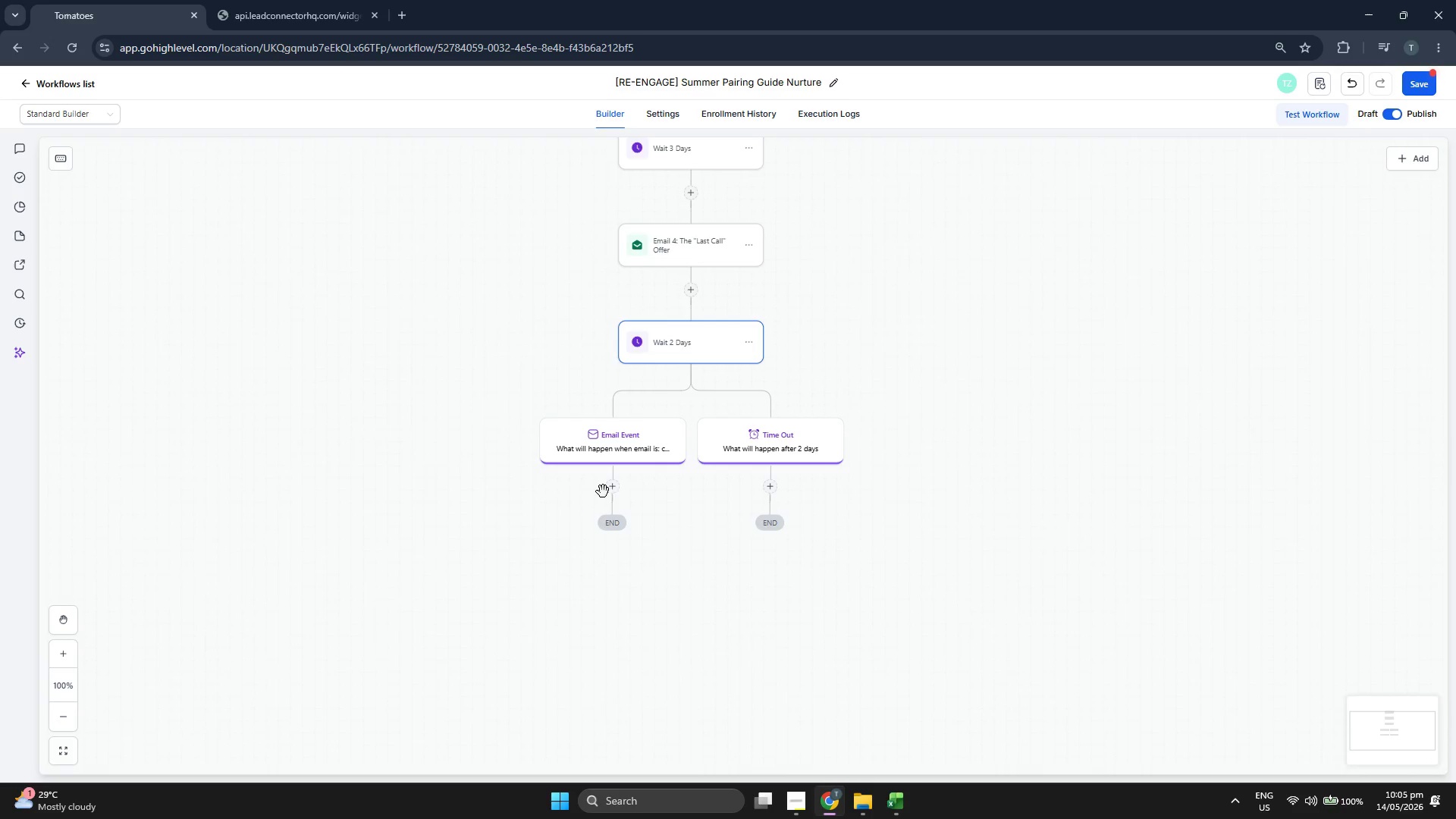 
left_click([608, 489])
 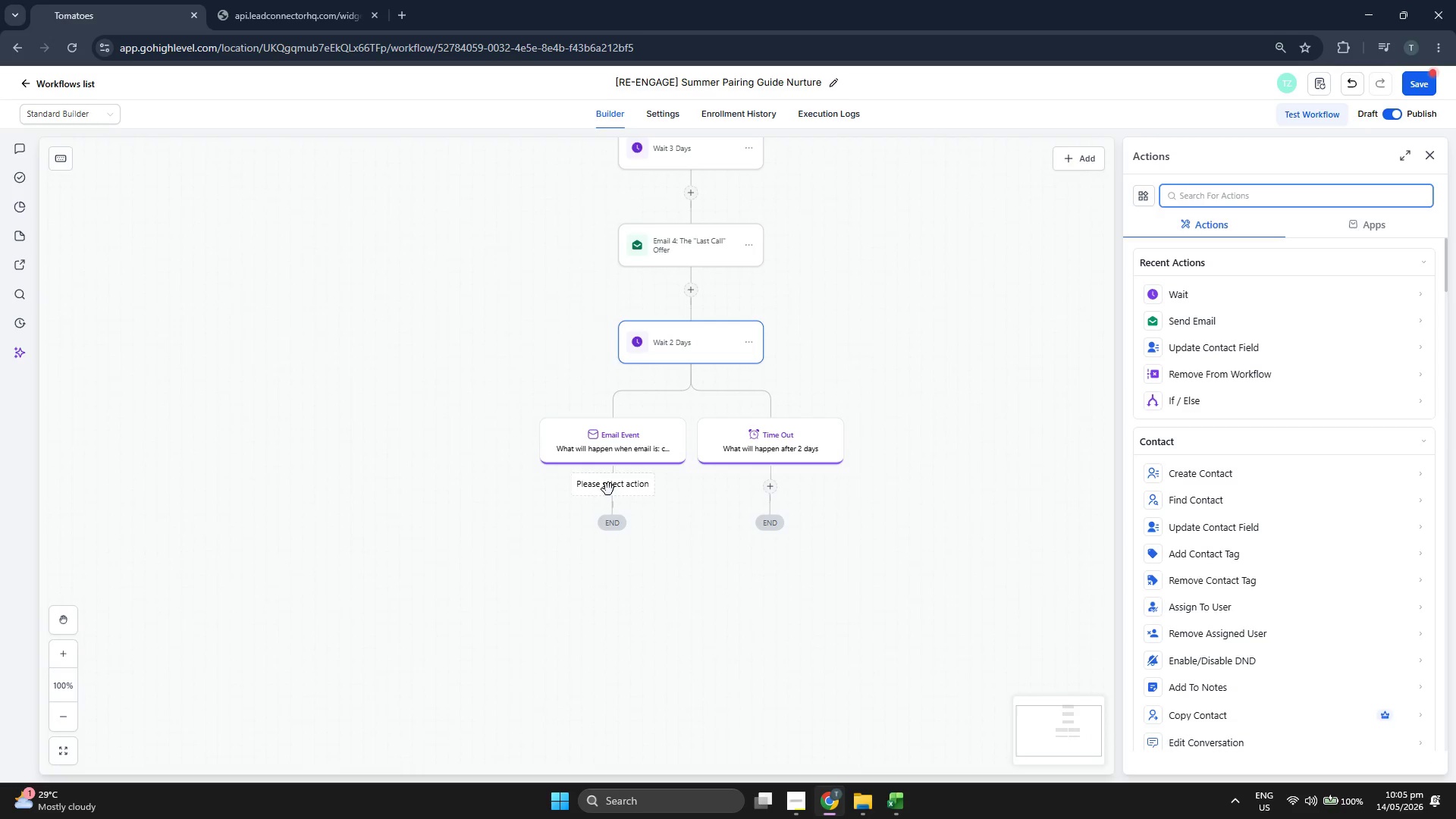 
scroll: coordinate [956, 458], scroll_direction: down, amount: 2.0
 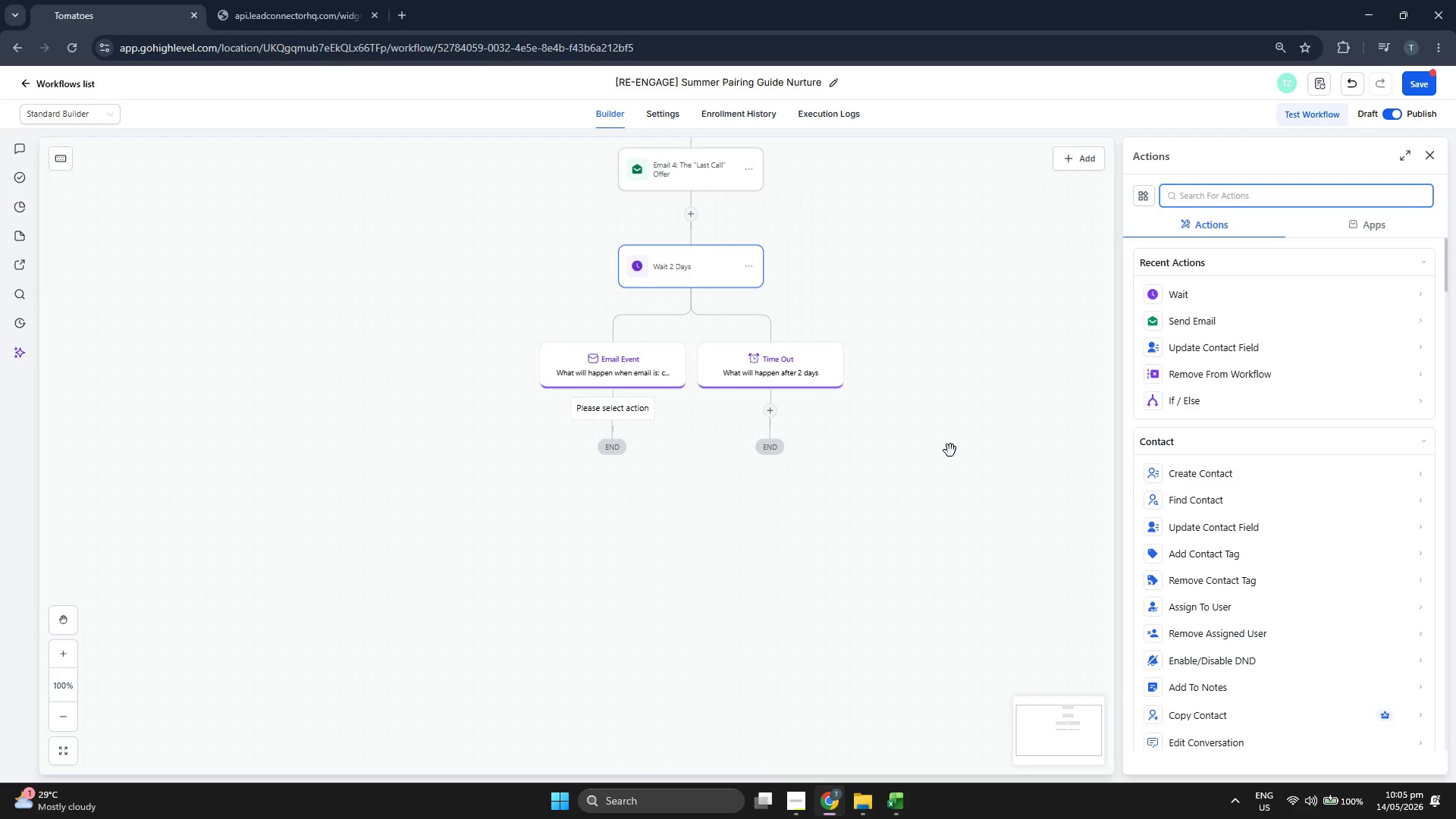 
wait(5.53)
 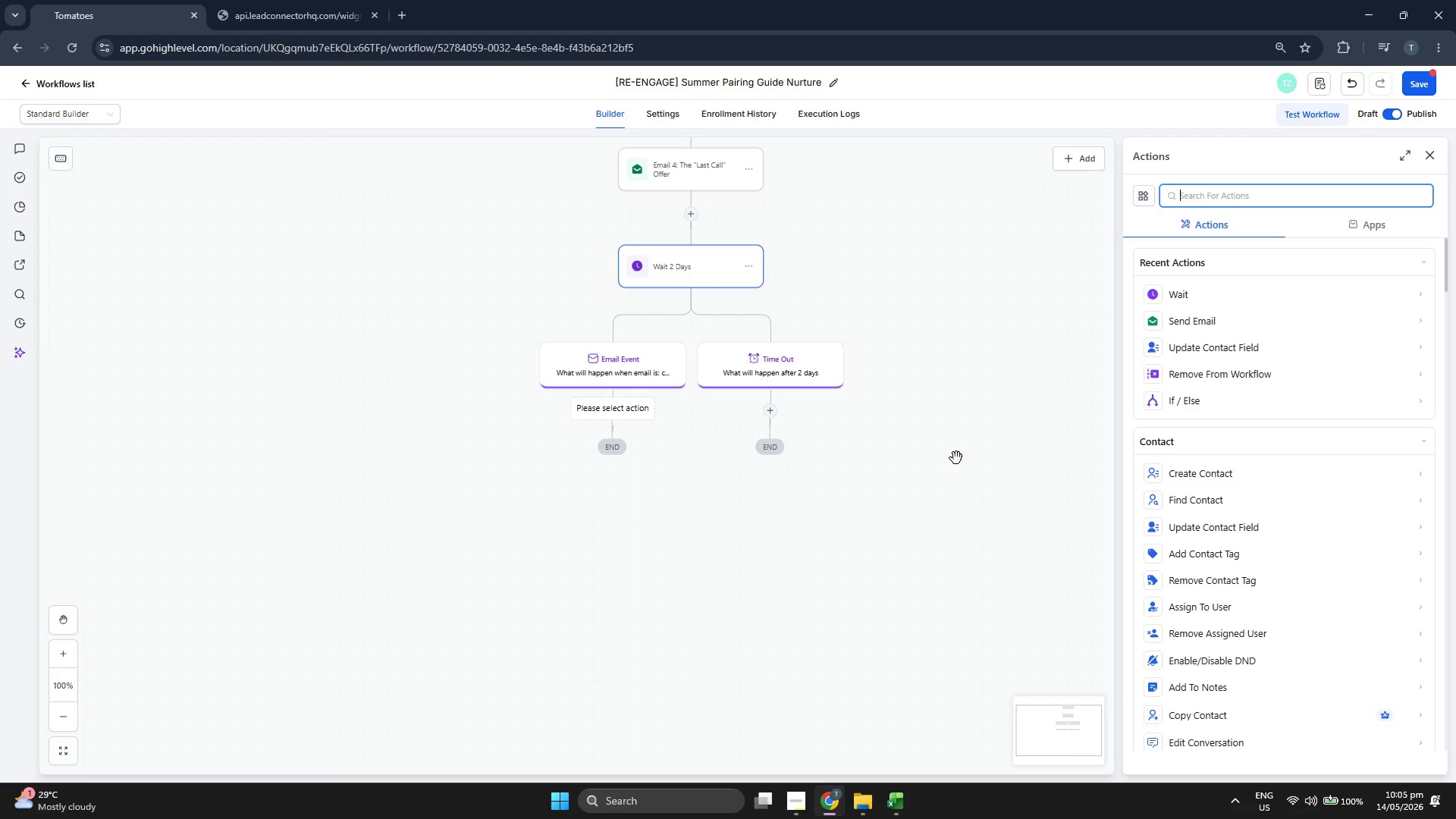 
left_click([689, 268])
 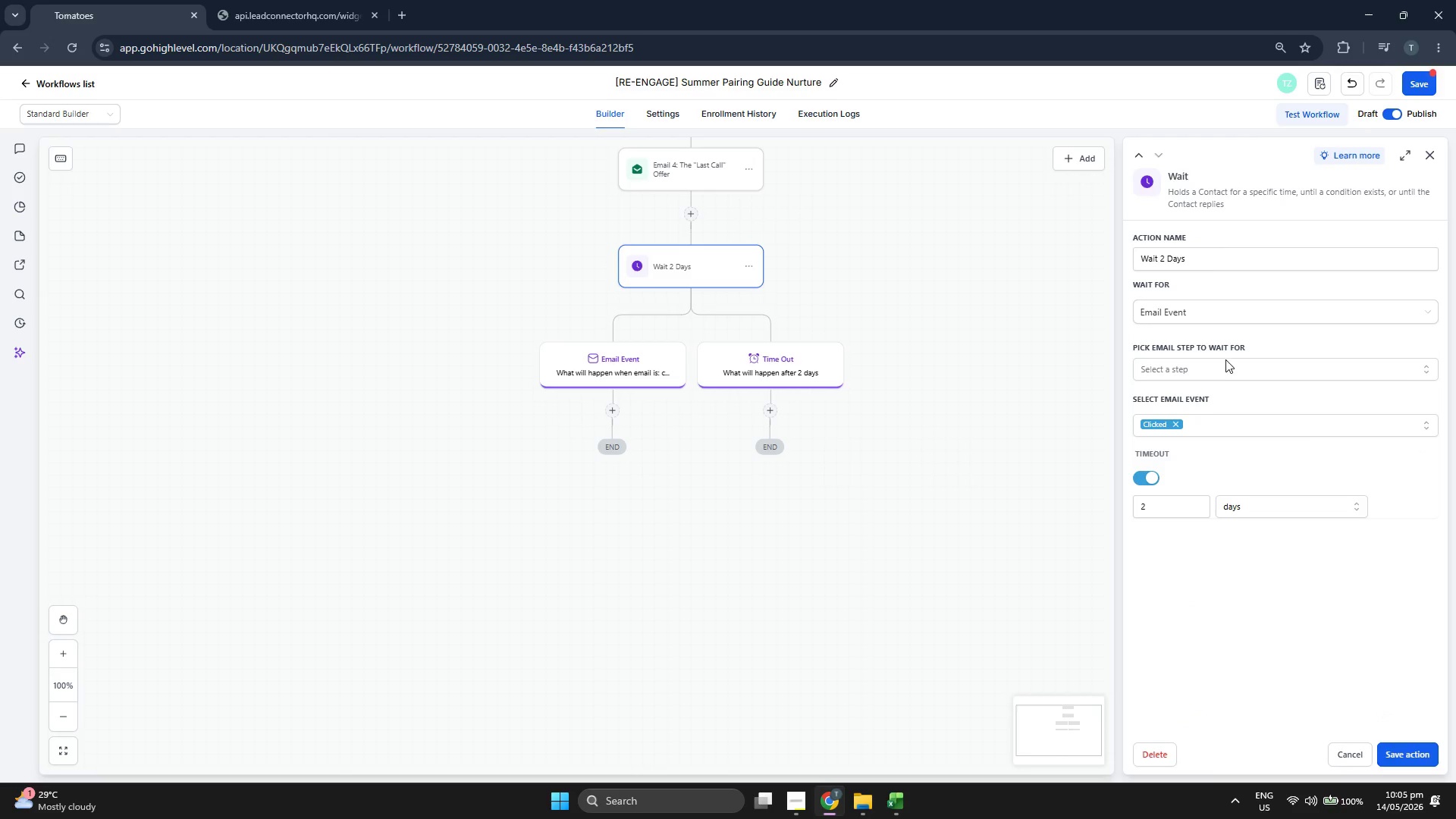 
left_click([1219, 315])
 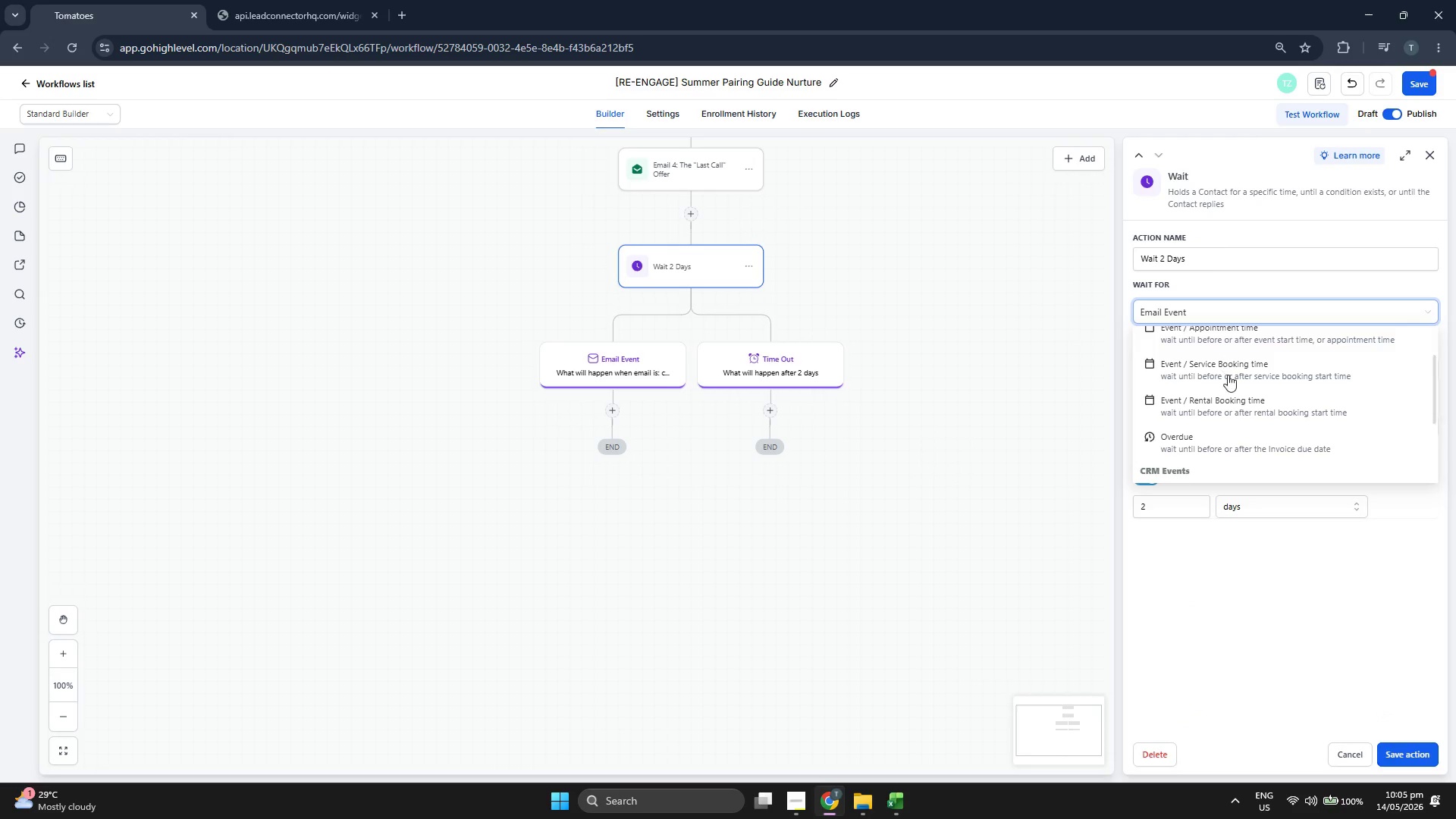 
scroll: coordinate [1255, 431], scroll_direction: down, amount: 2.0
 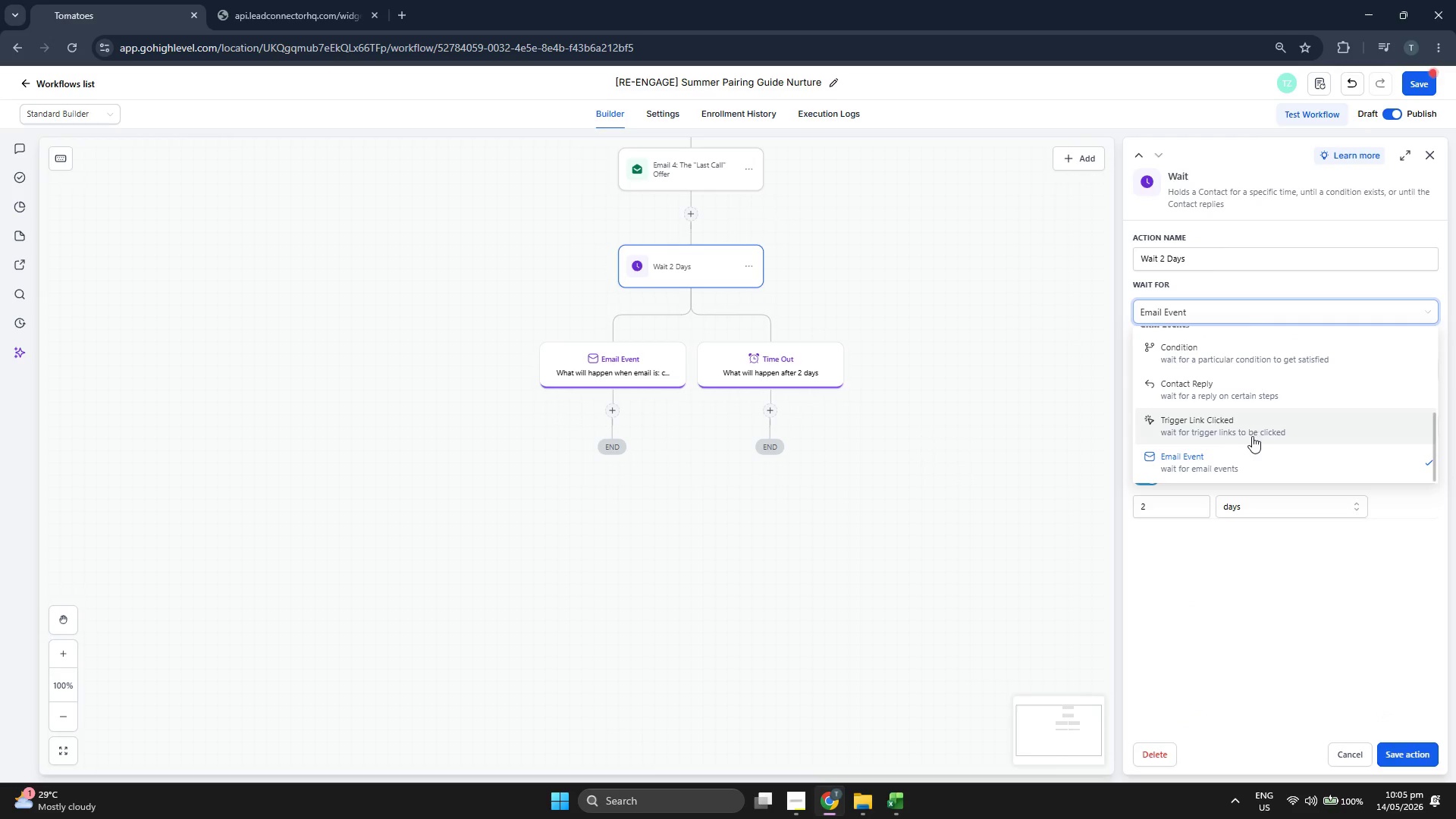 
left_click([1251, 435])
 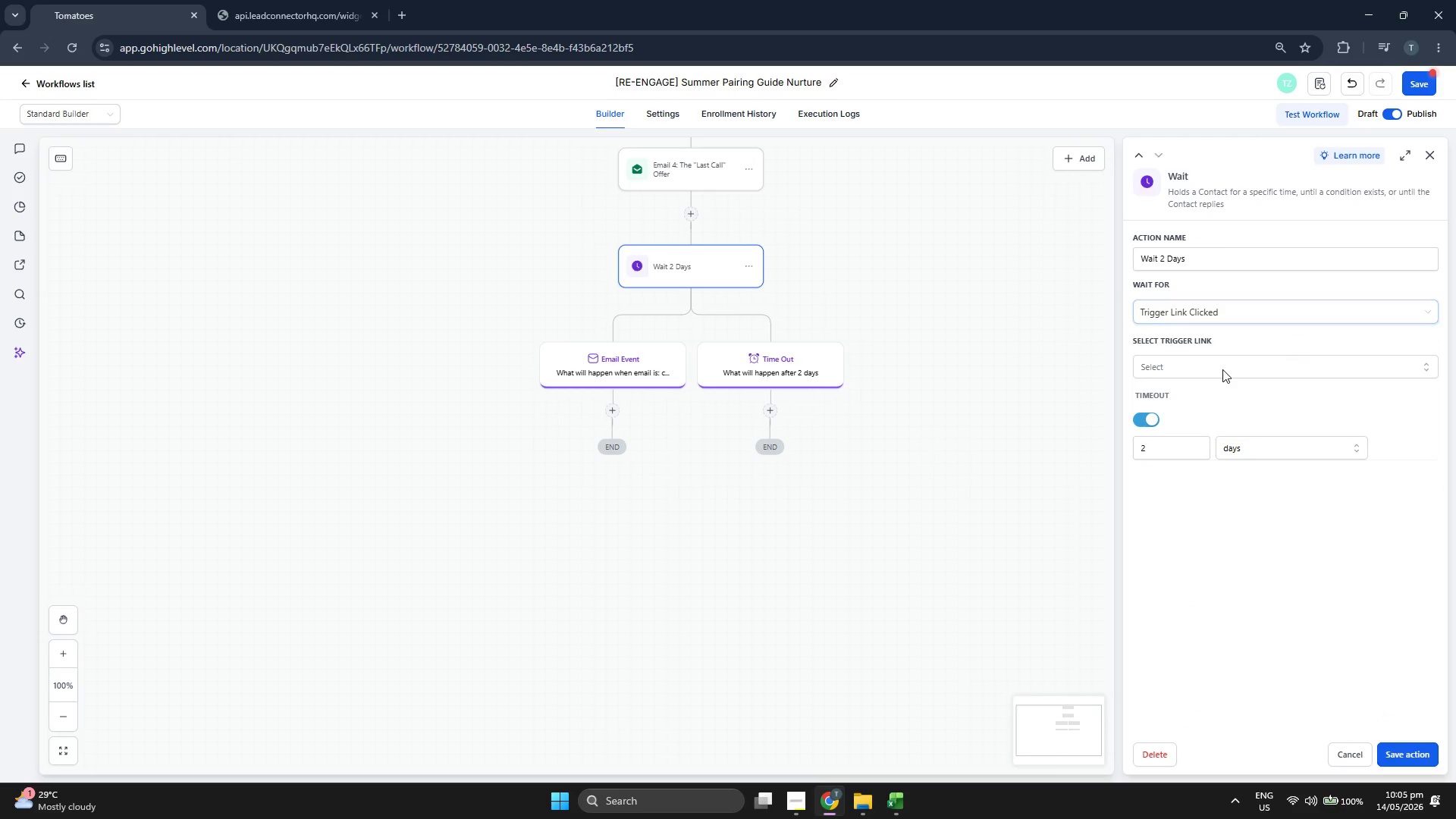 
left_click([1222, 369])
 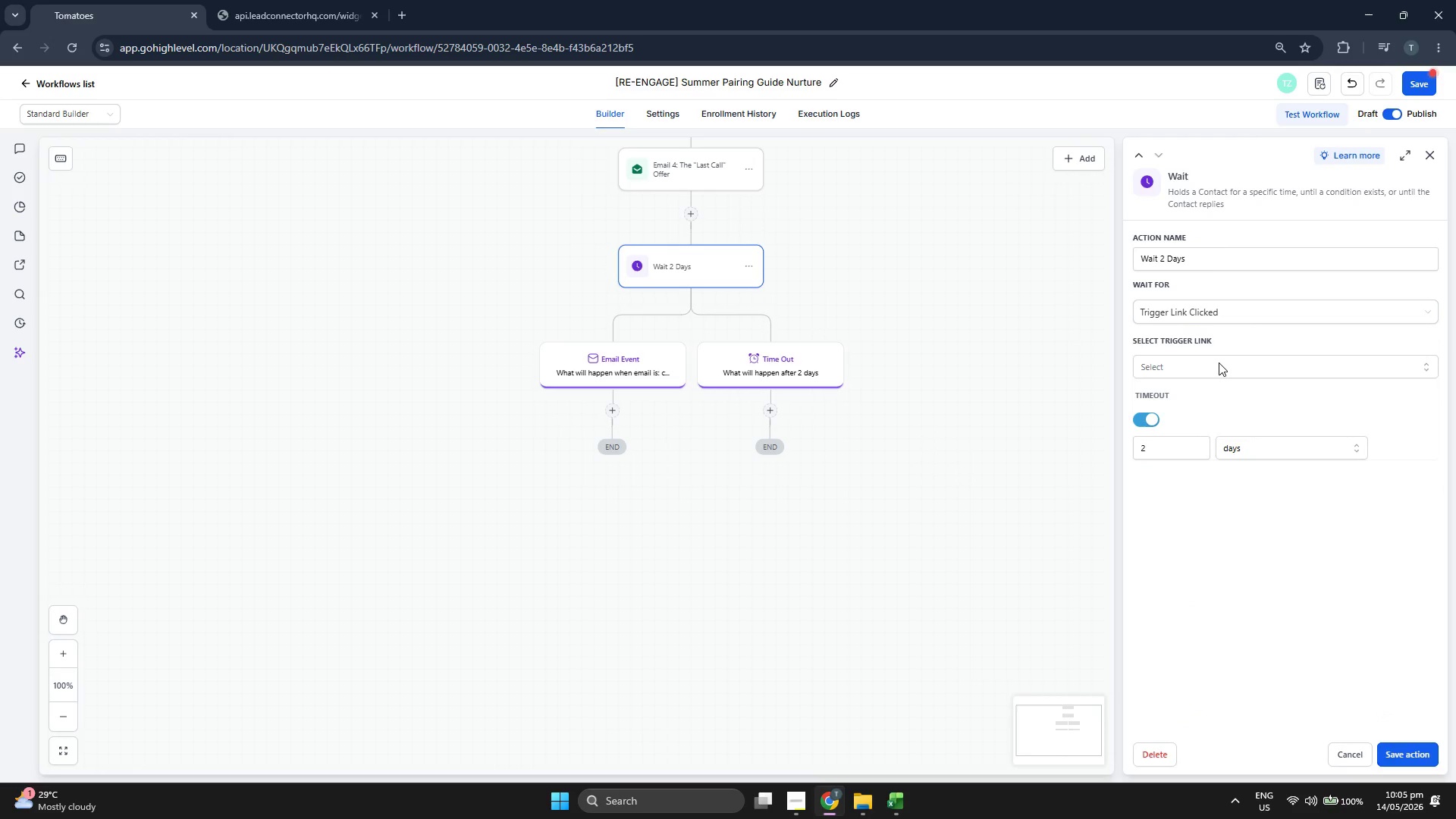 
double_click([1219, 362])
 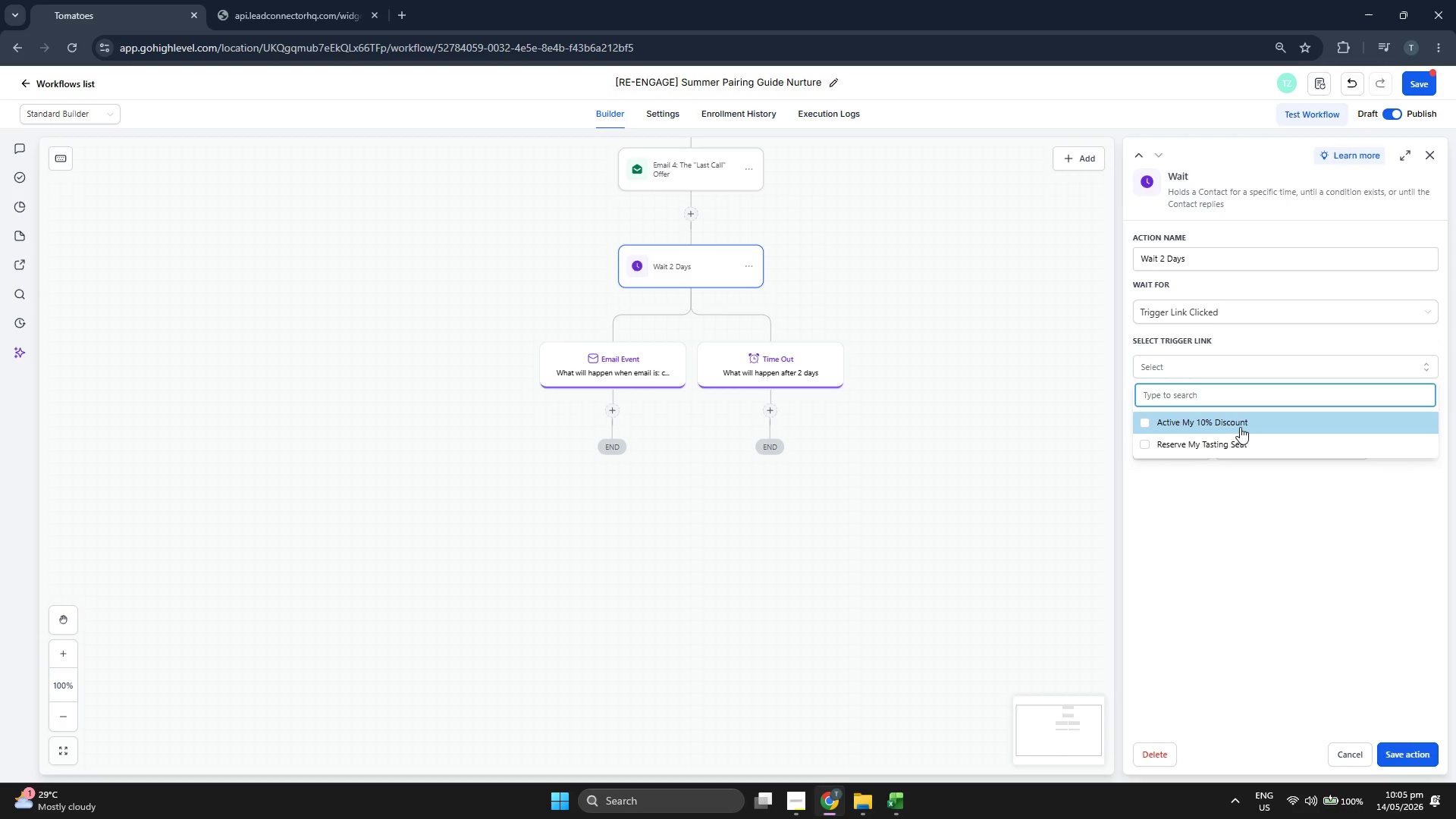 
left_click([1240, 427])
 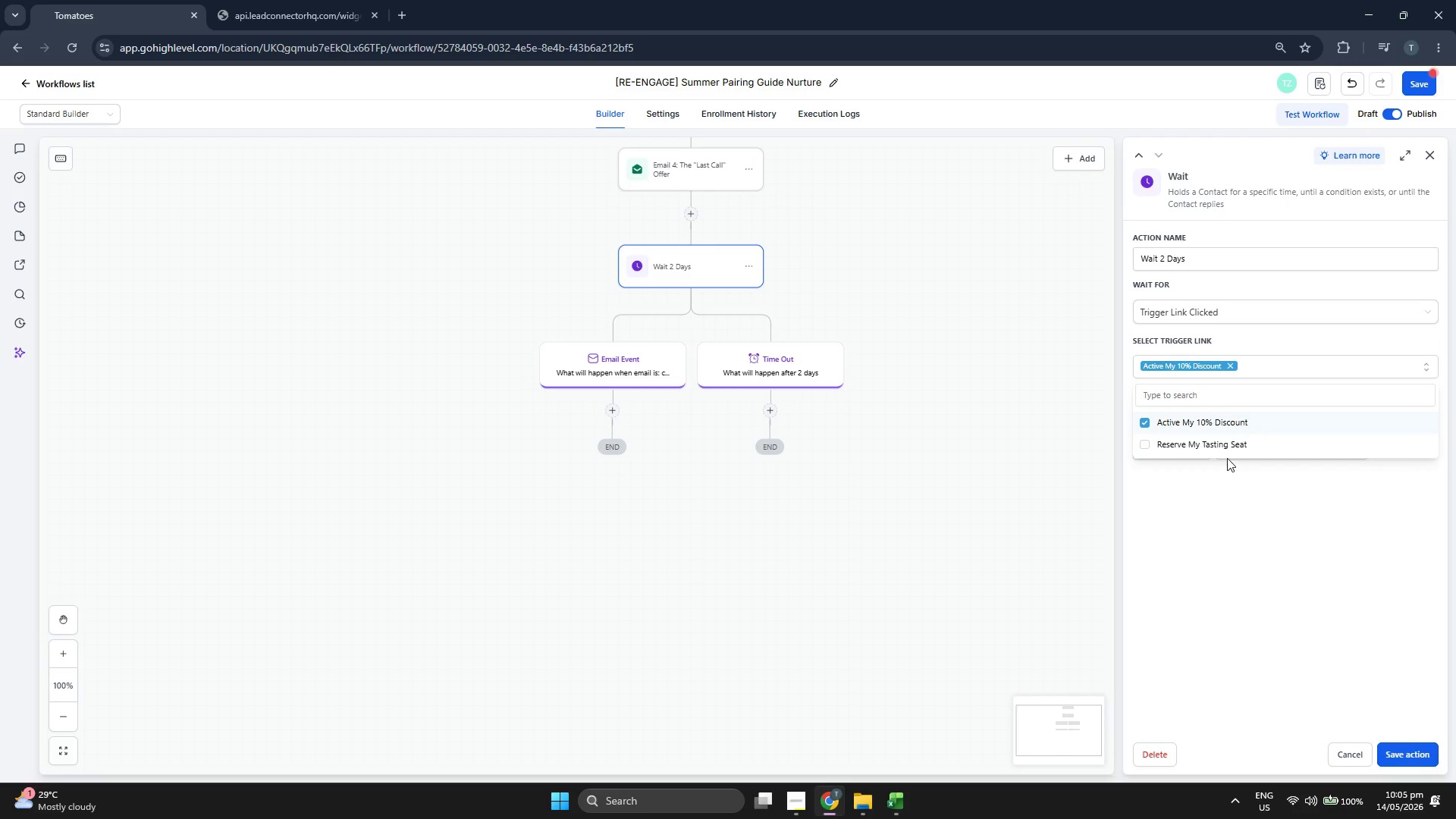 
left_click([1224, 446])
 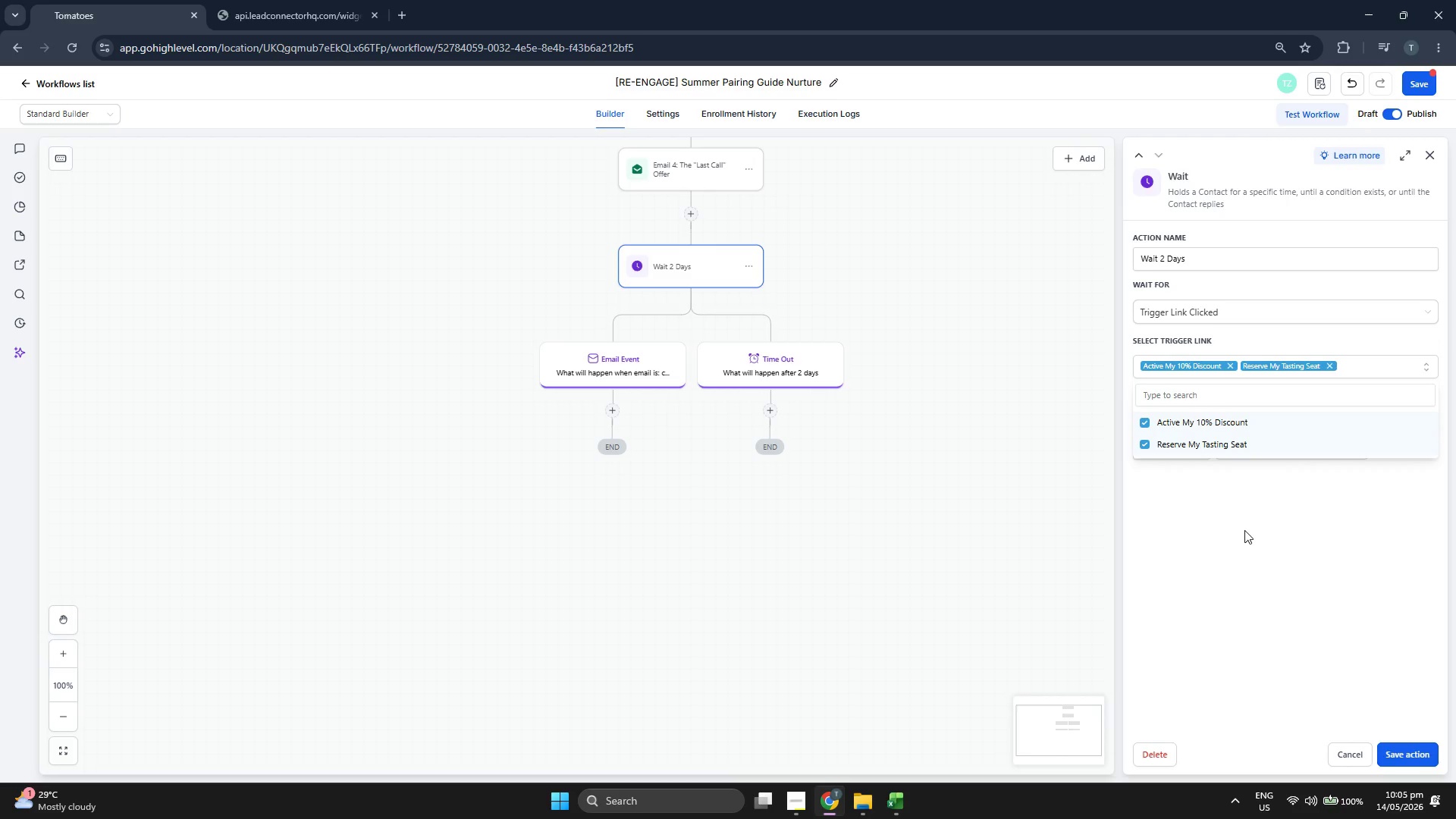 
left_click([1244, 530])
 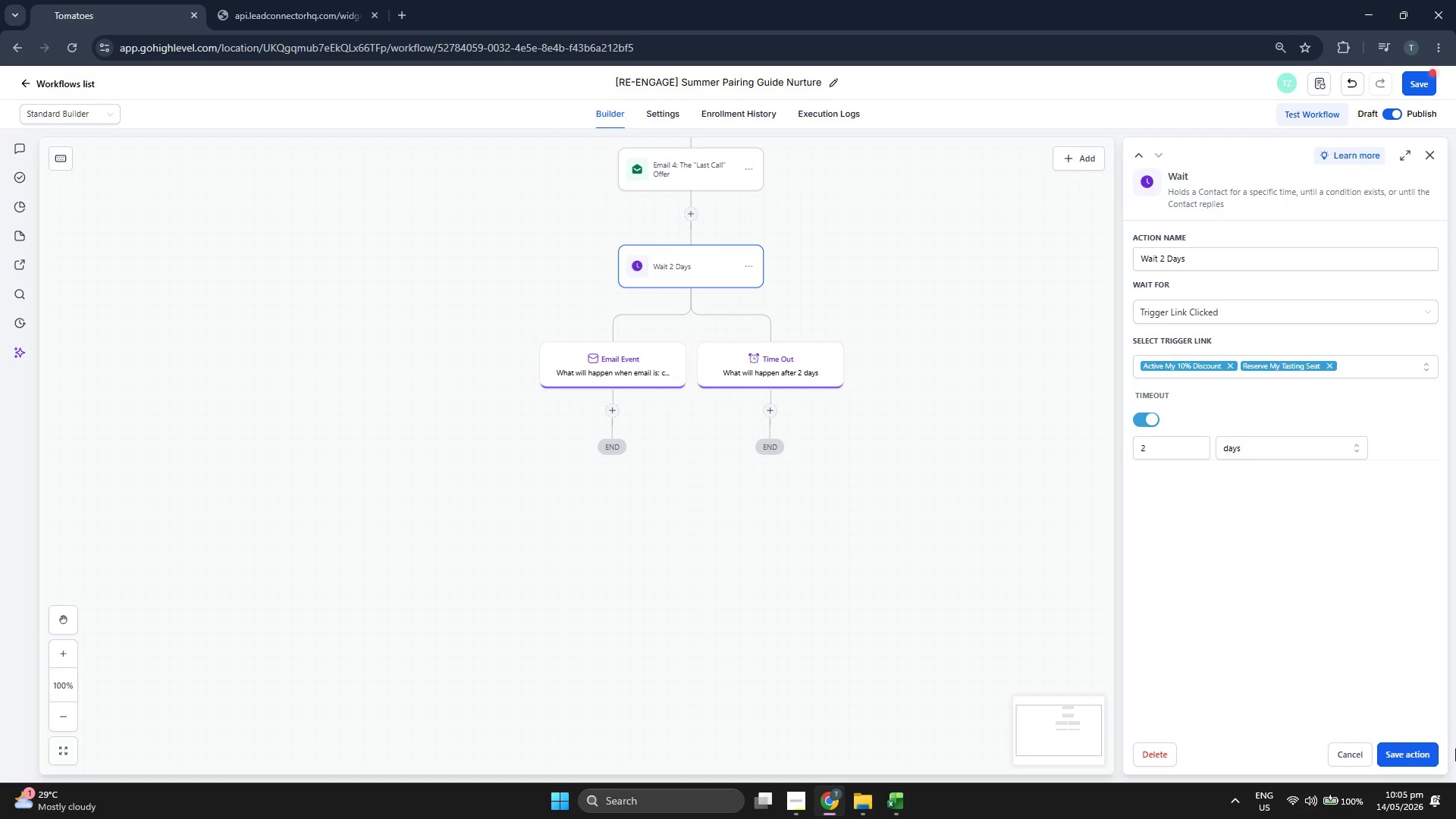 
left_click([1429, 758])
 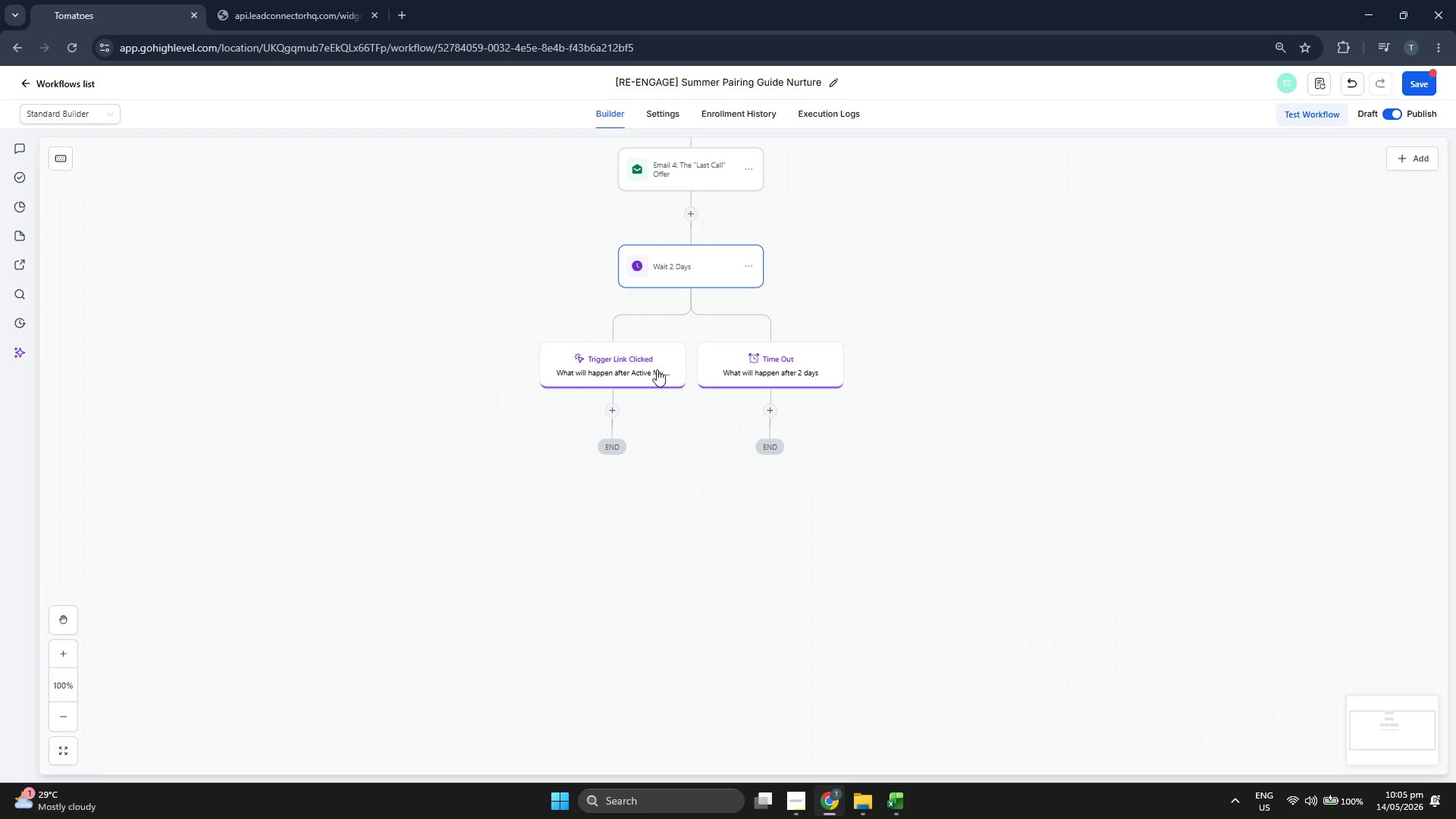 
left_click([614, 414])
 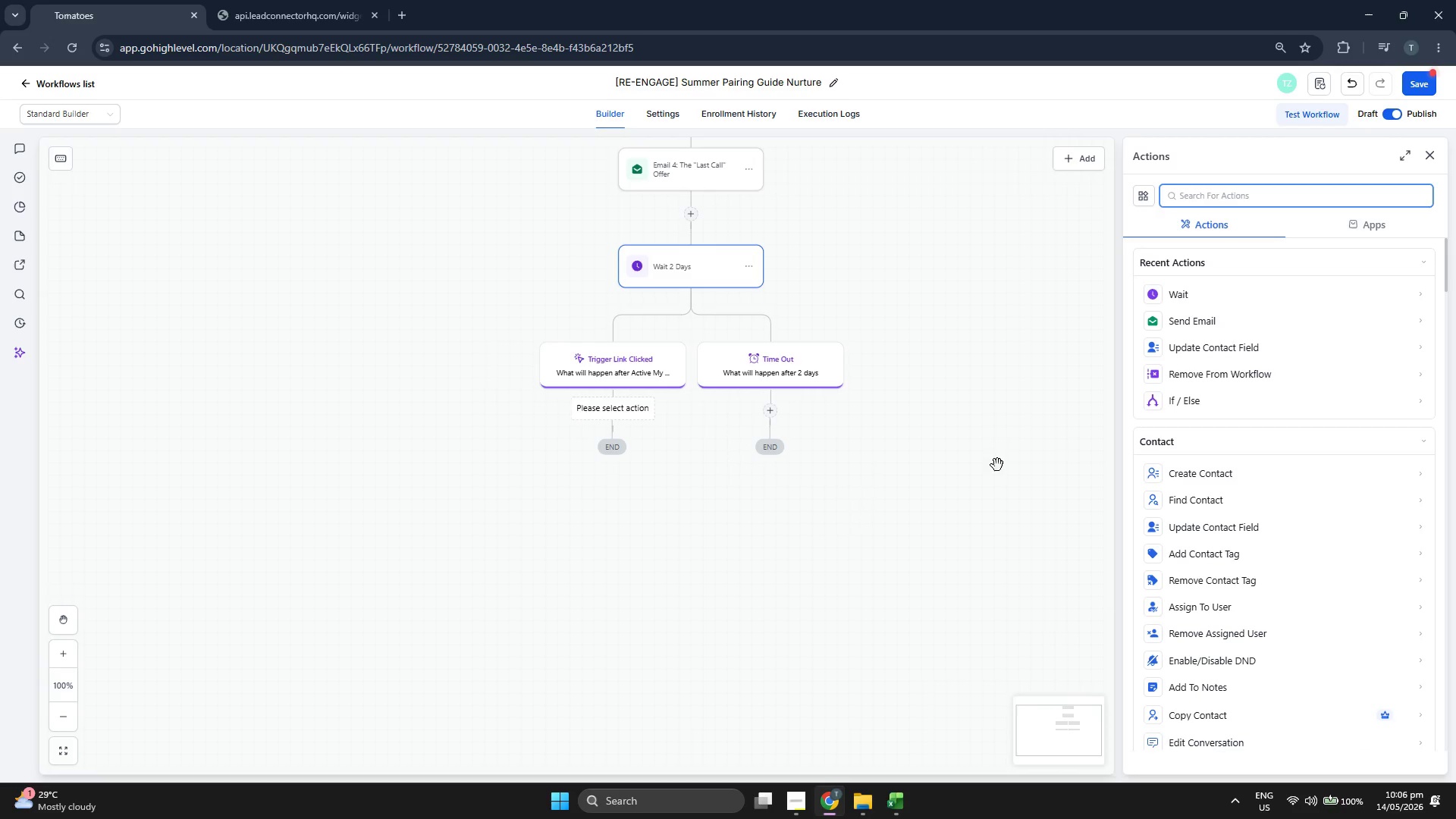 
scroll: coordinate [1279, 566], scroll_direction: down, amount: 1.0
 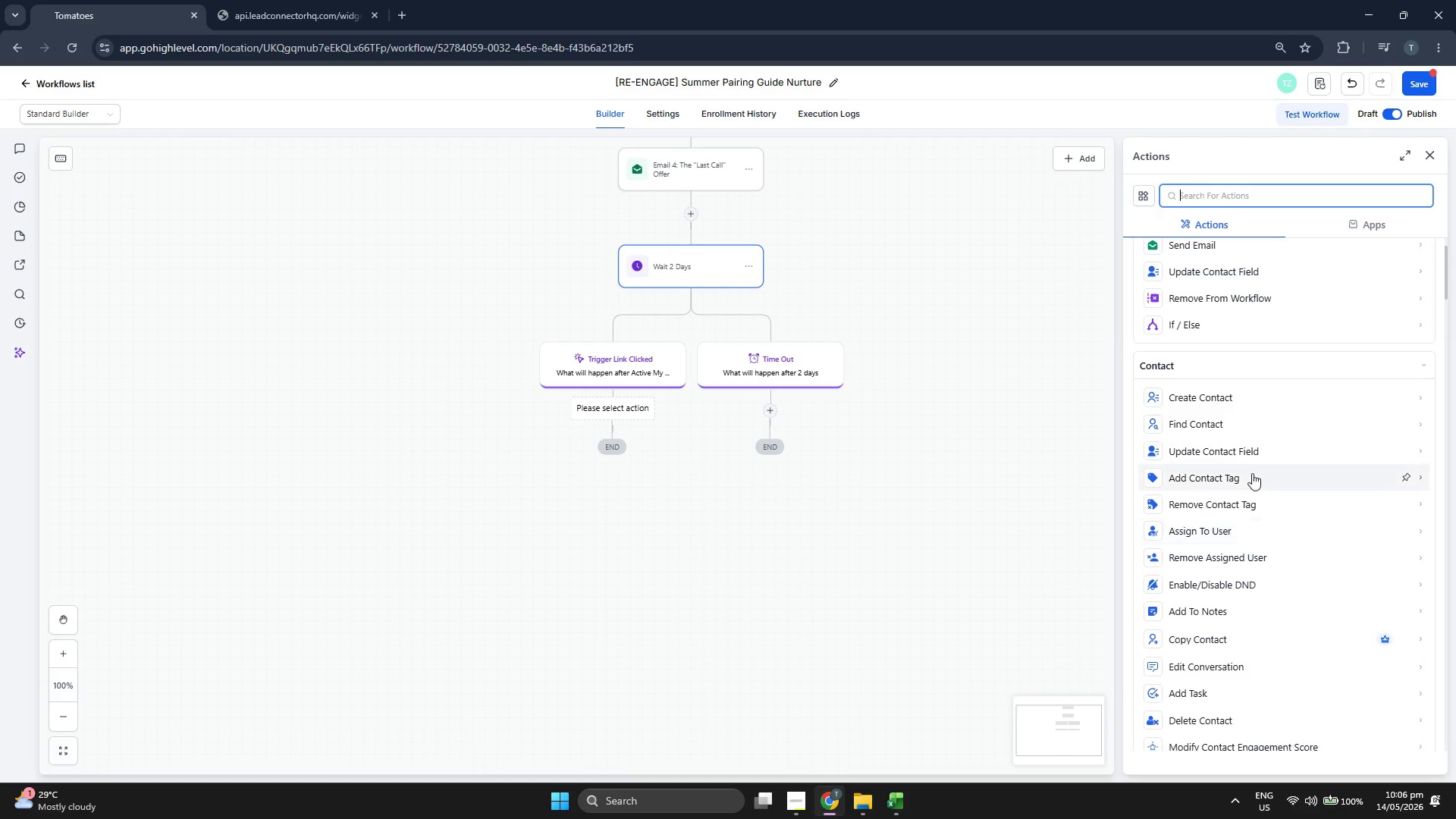 
left_click([1252, 472])
 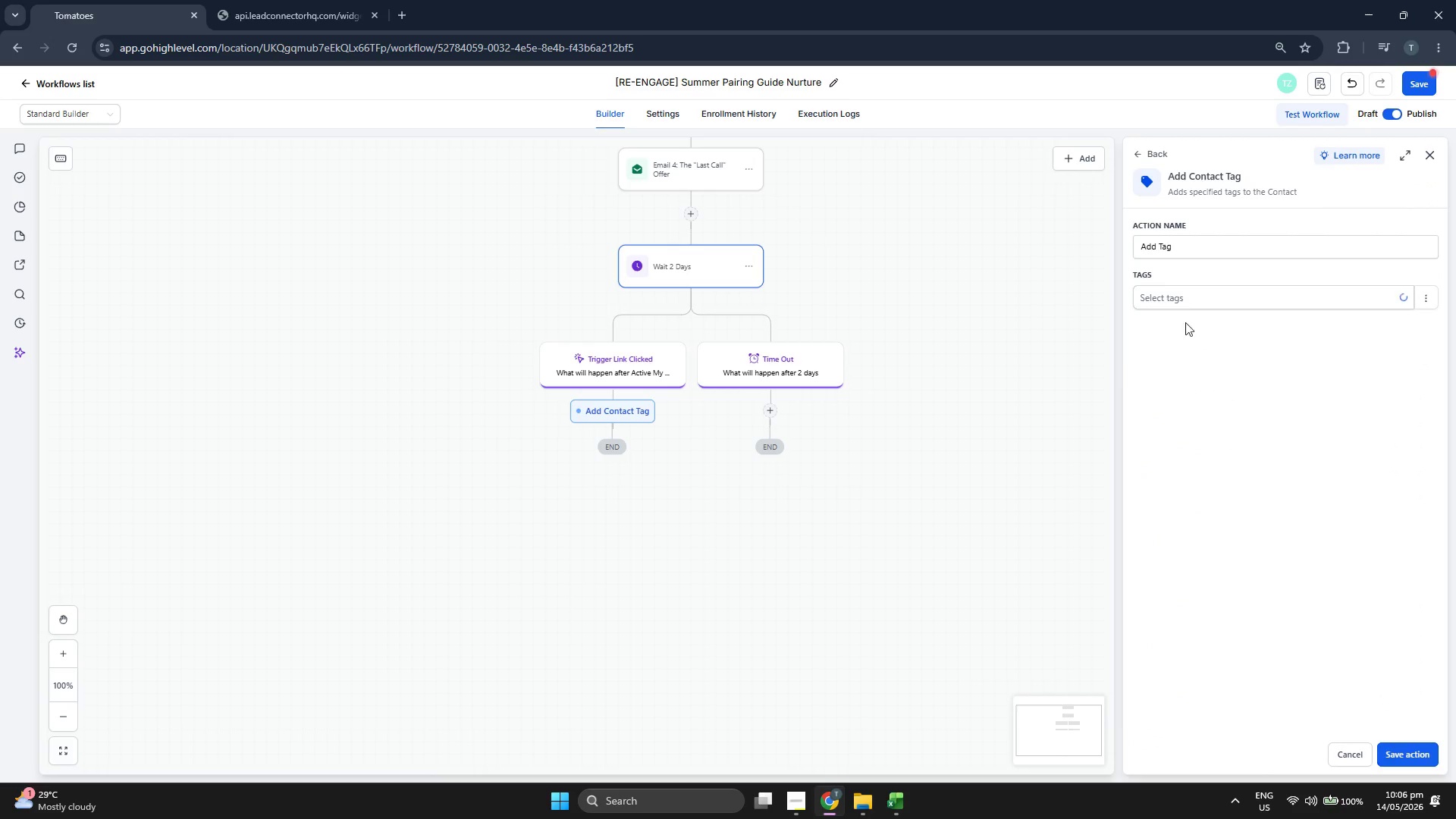 
left_click([1197, 298])
 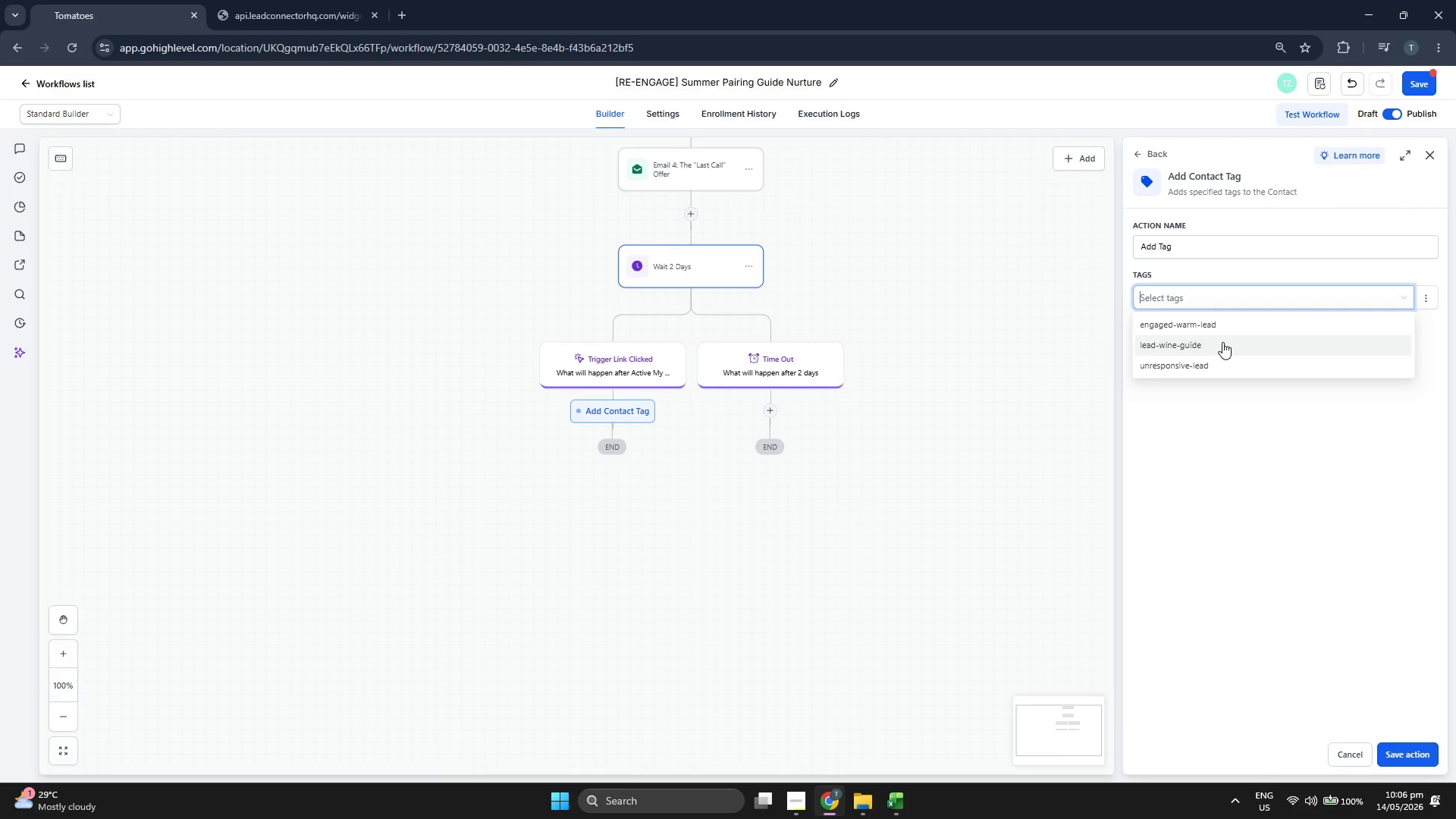 
left_click([1224, 326])
 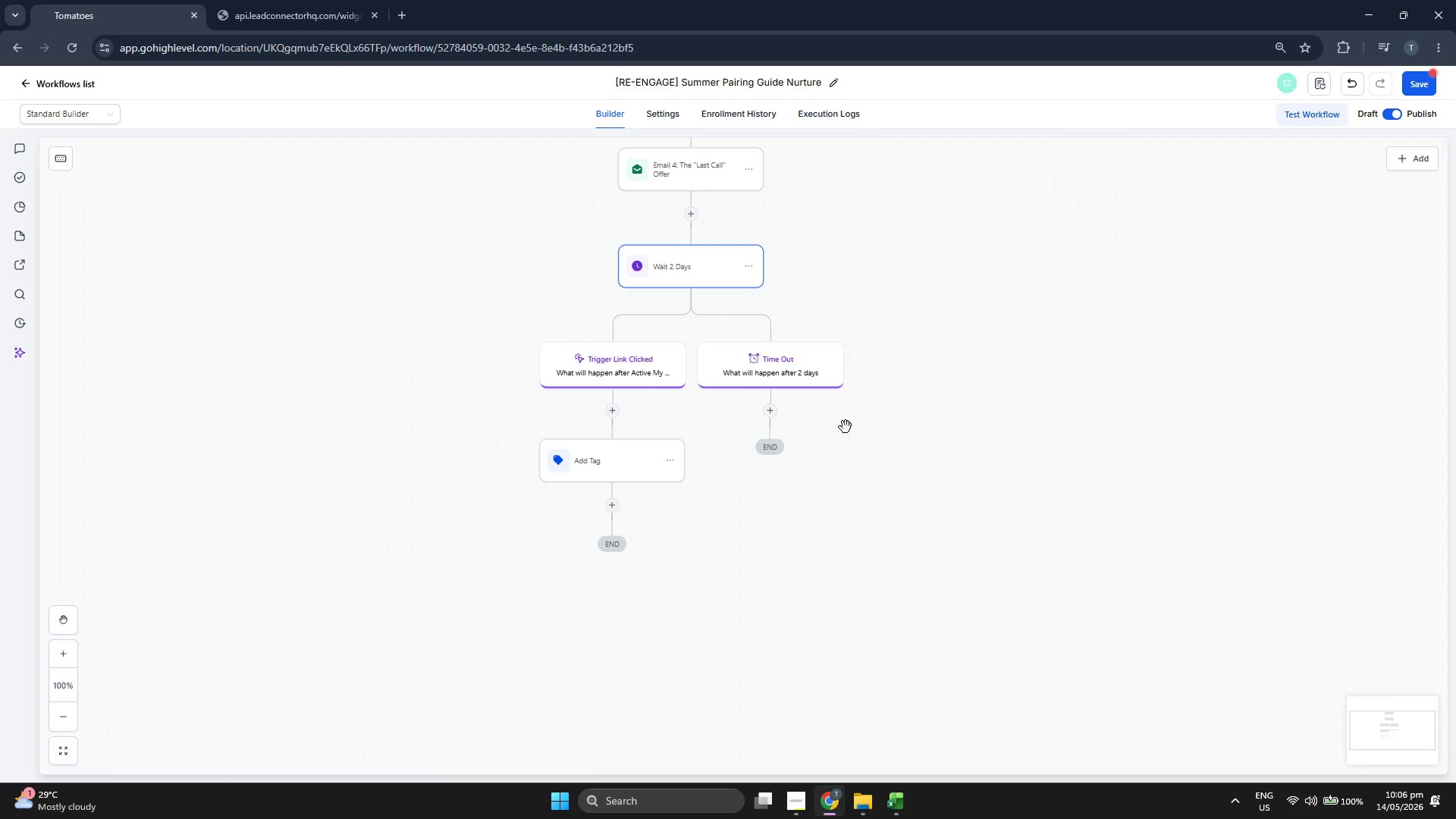 
left_click([770, 413])
 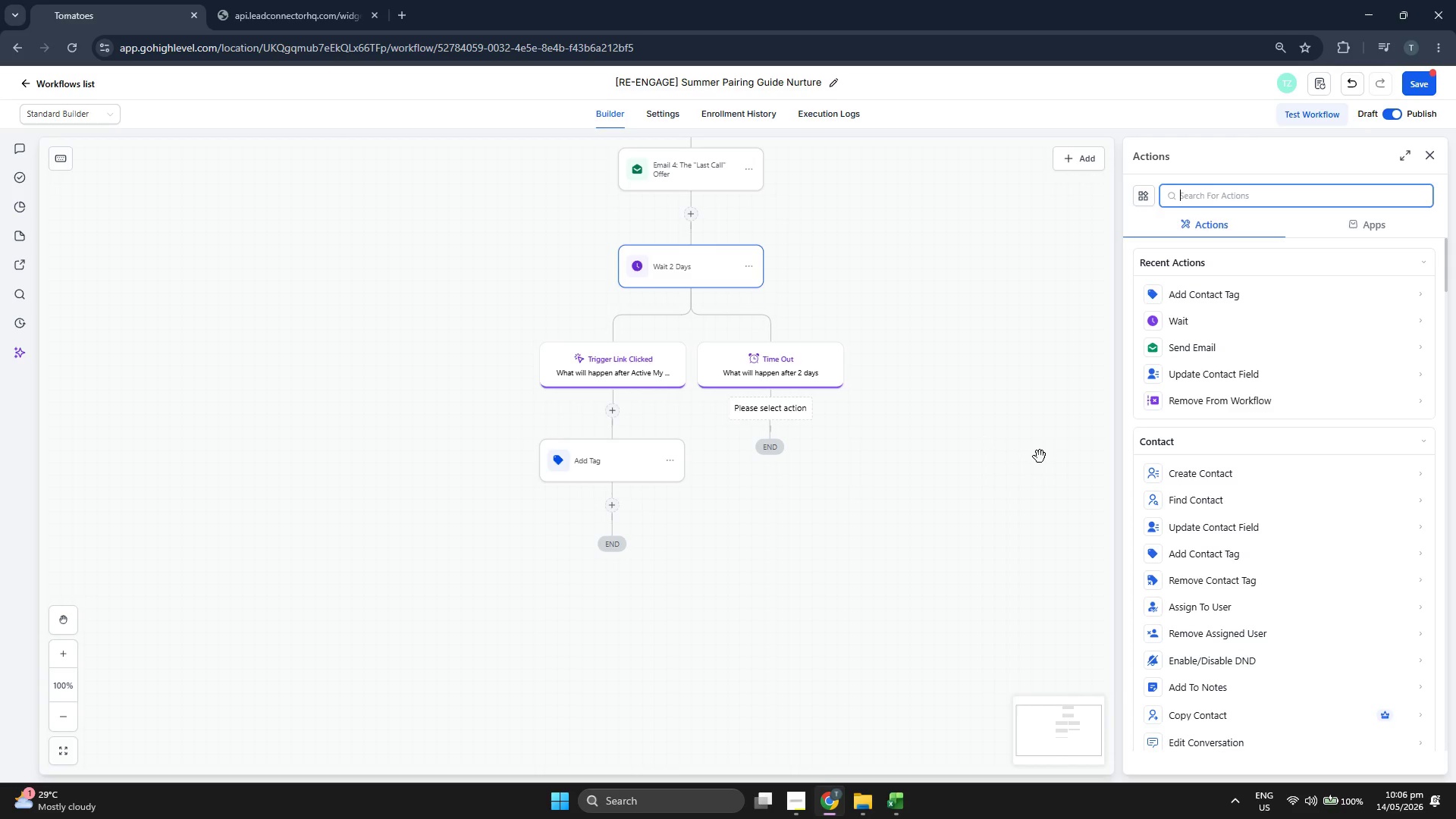 
wait(5.28)
 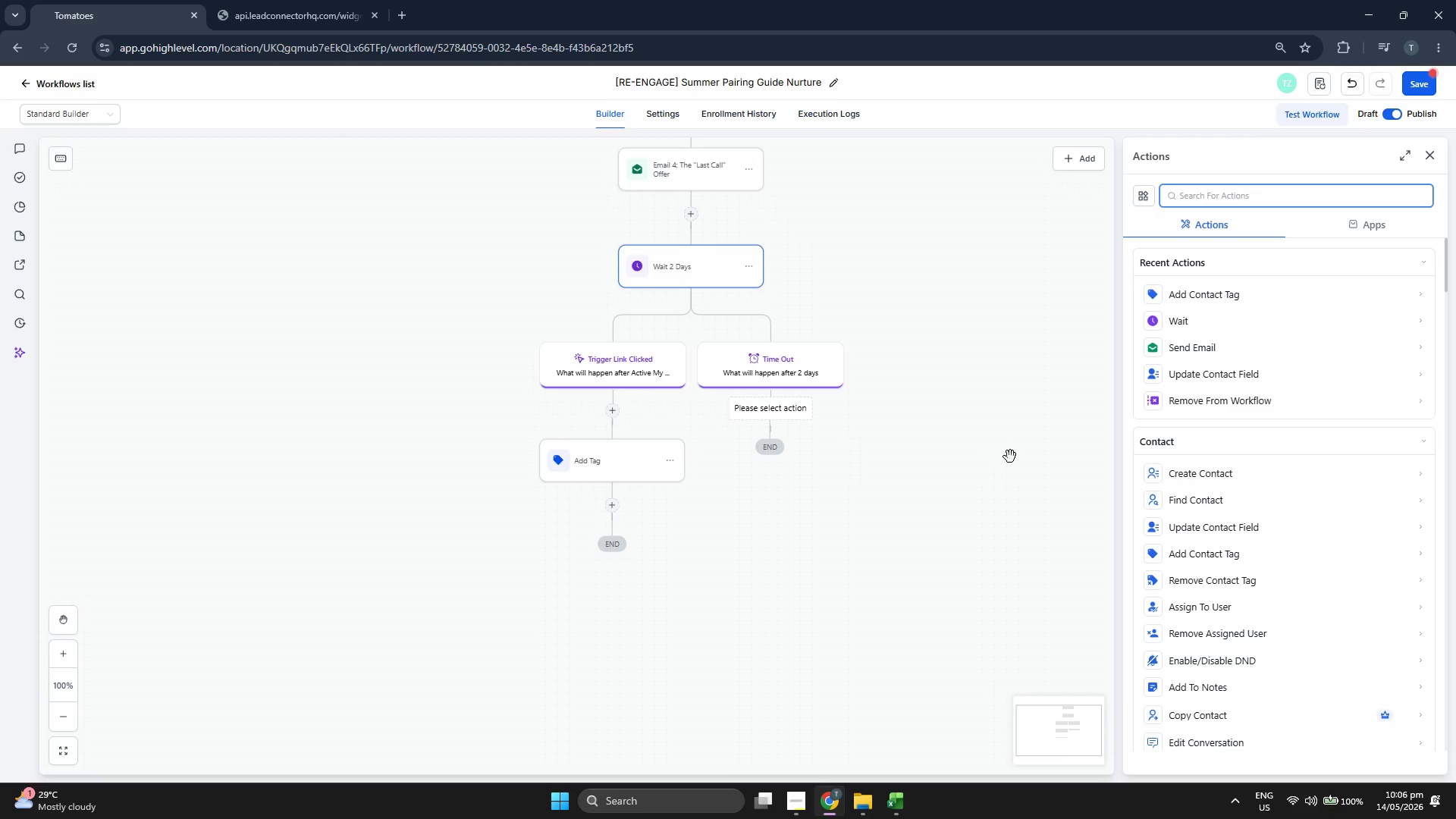 
left_click([1250, 550])
 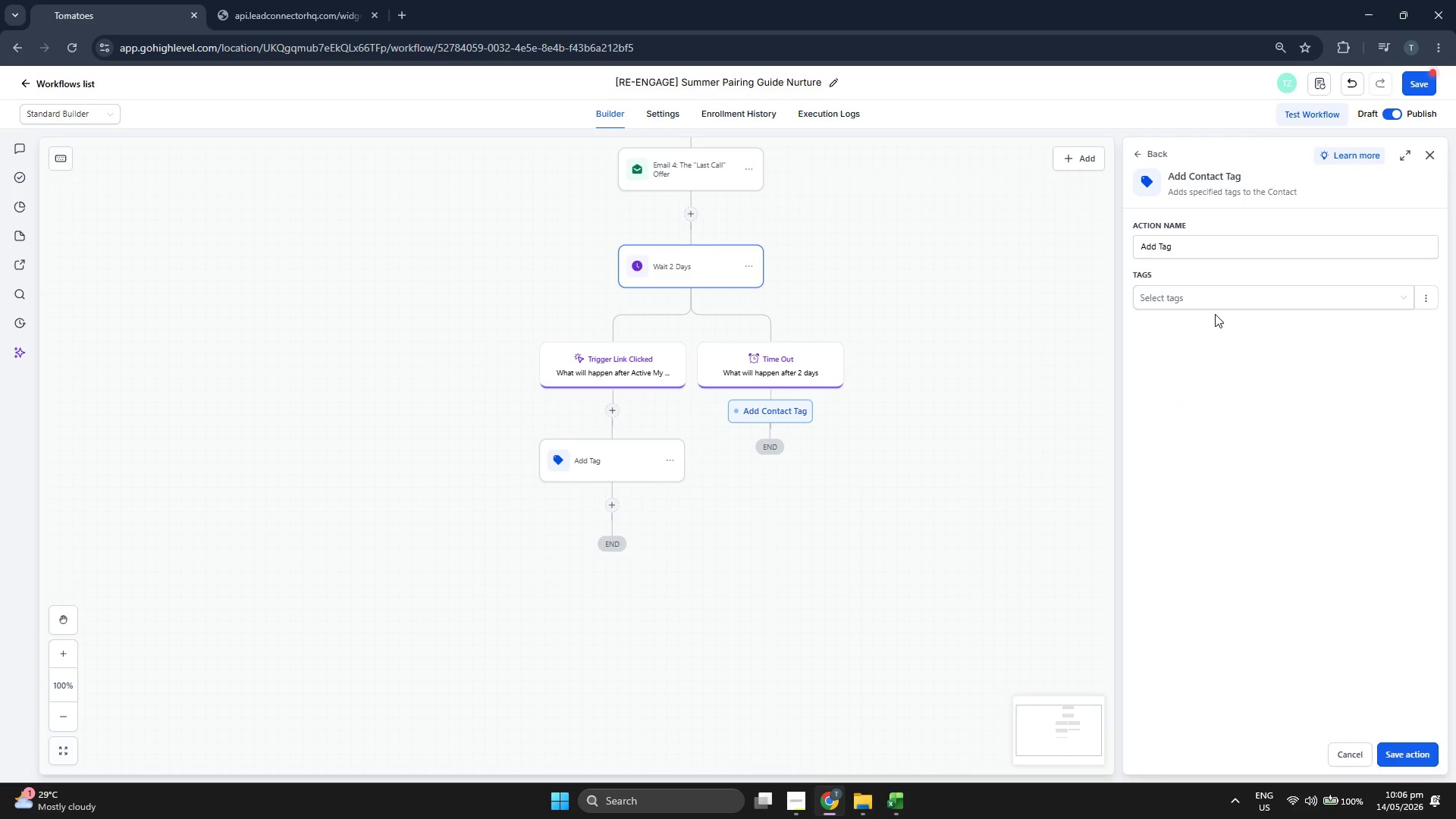 
left_click([1215, 300])
 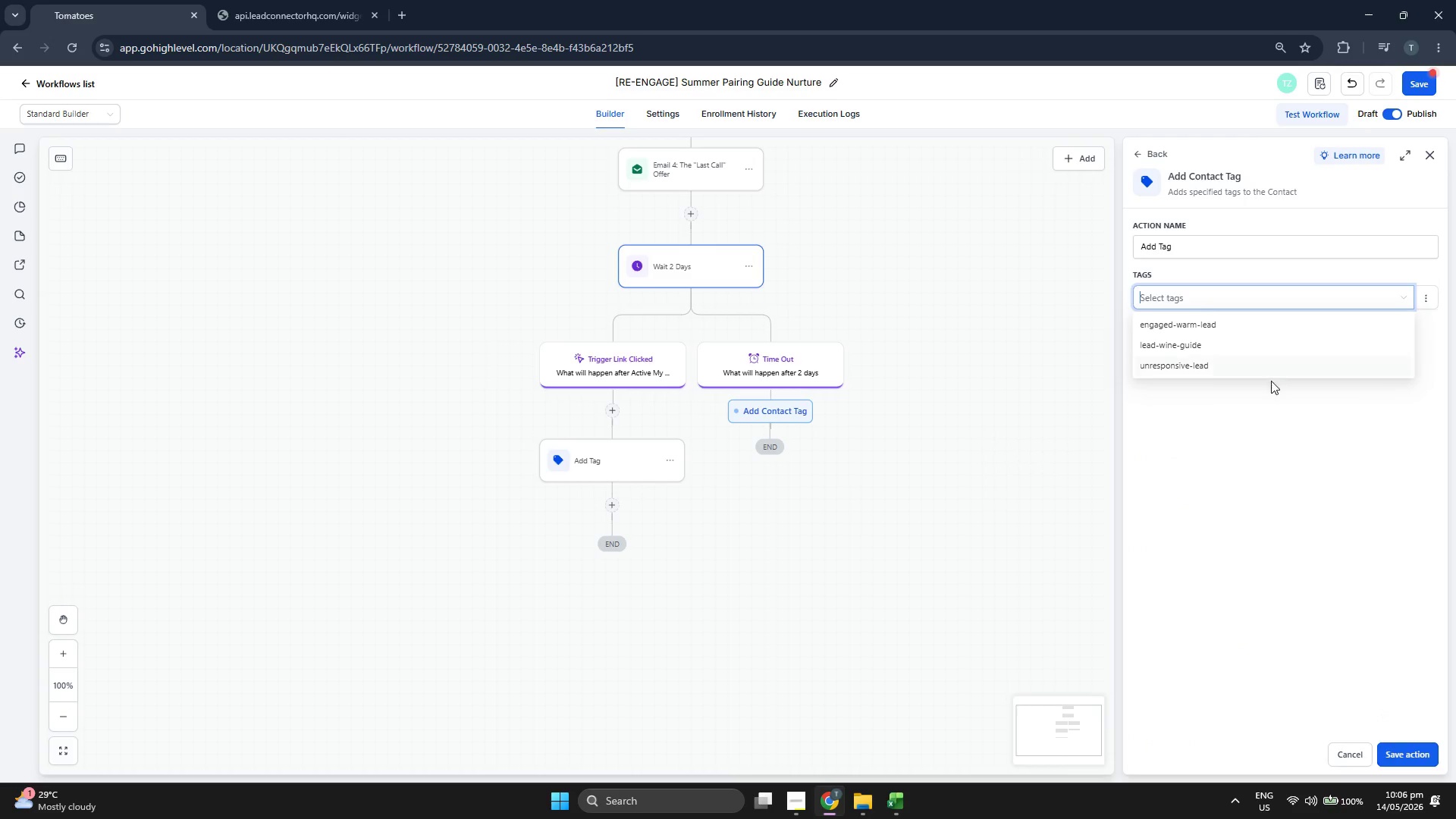 
left_click([1254, 369])
 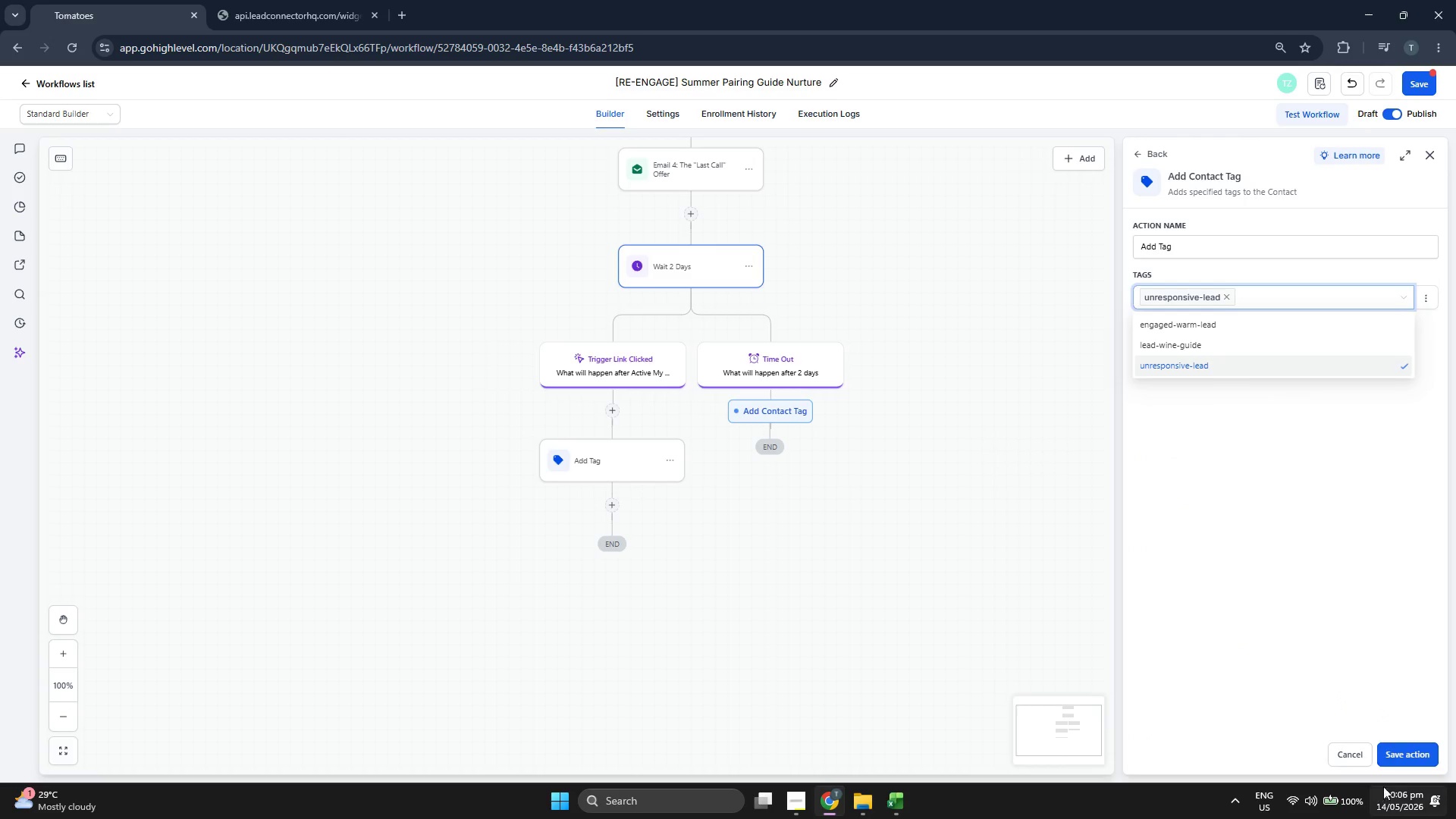 
left_click([1401, 753])
 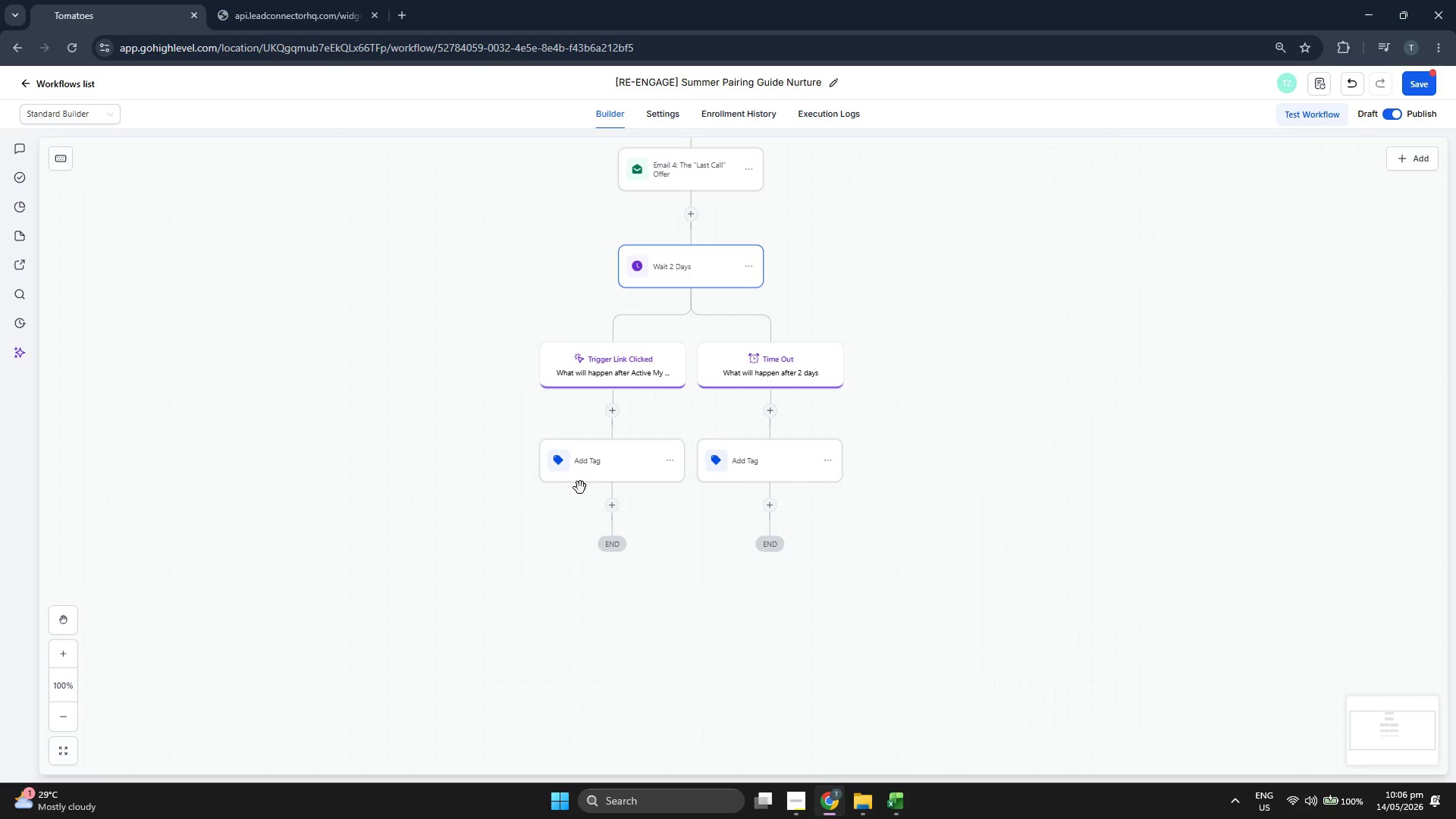 
left_click([598, 472])
 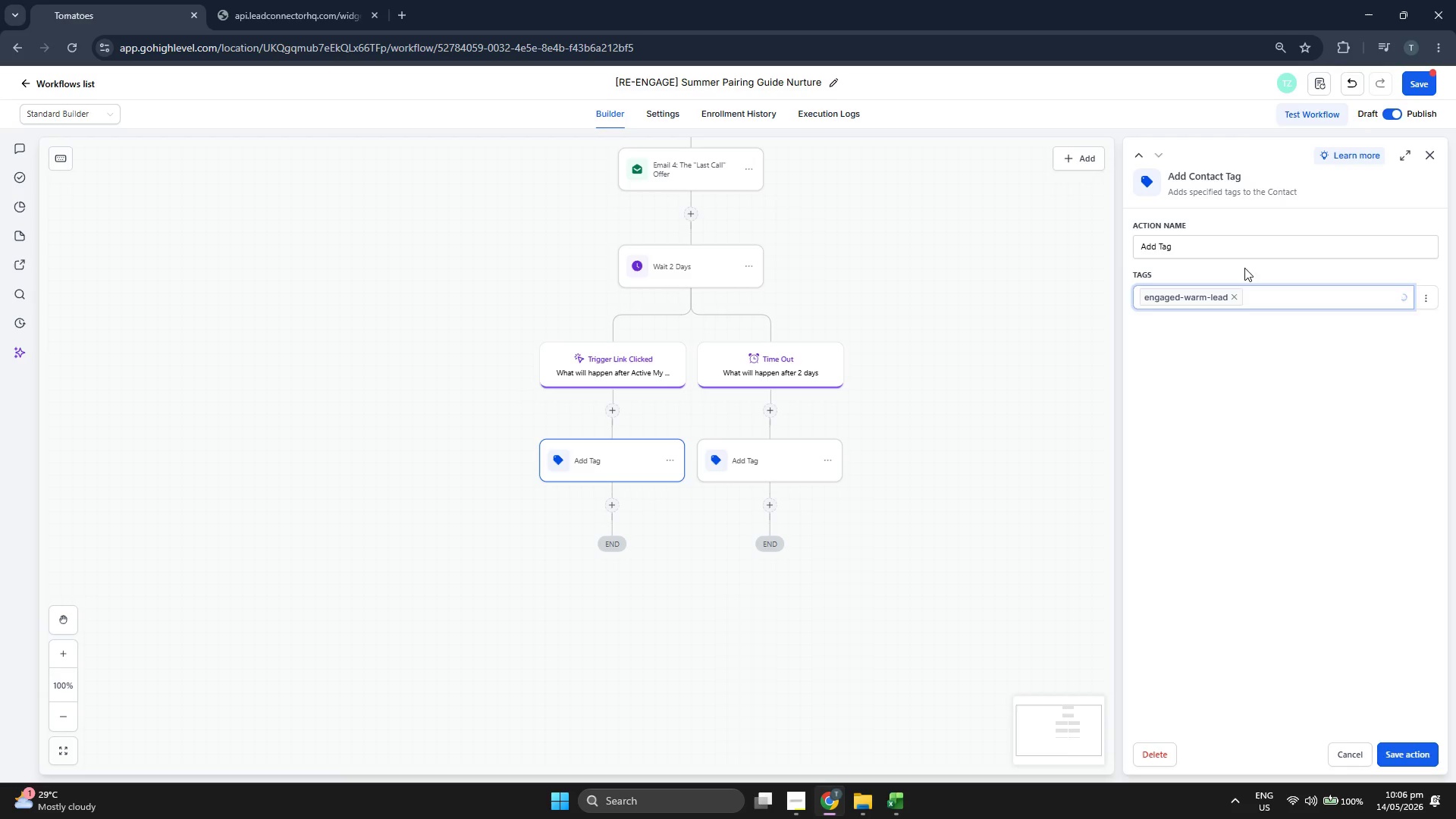 
left_click([1235, 241])
 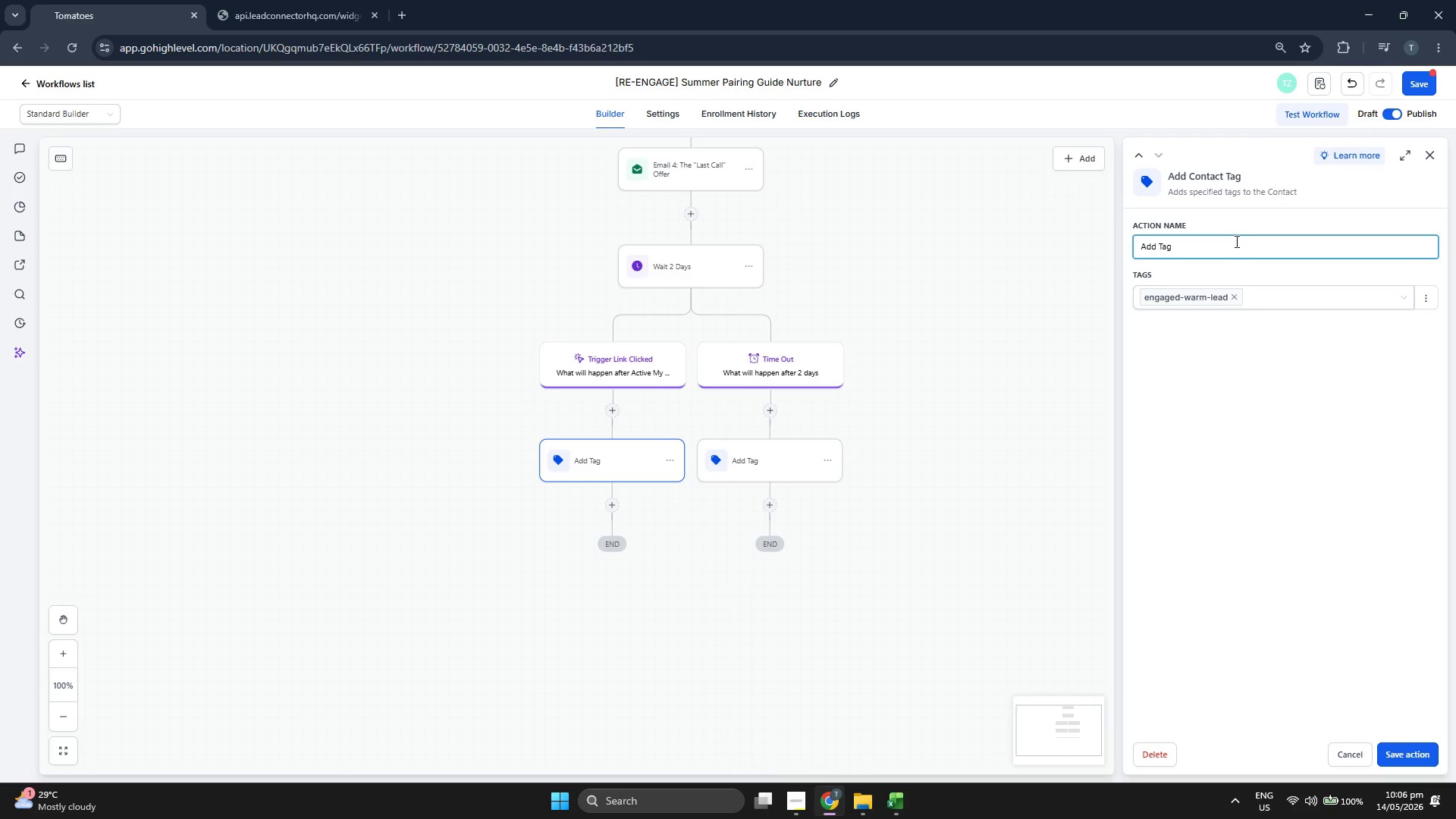 
type(: Ea)
key(Backspace)
type(na)
key(Backspace)
type(gg)
key(Backspace)
type(aged- W)
key(Backspace)
key(Backspace)
type(Warm-Lead)
 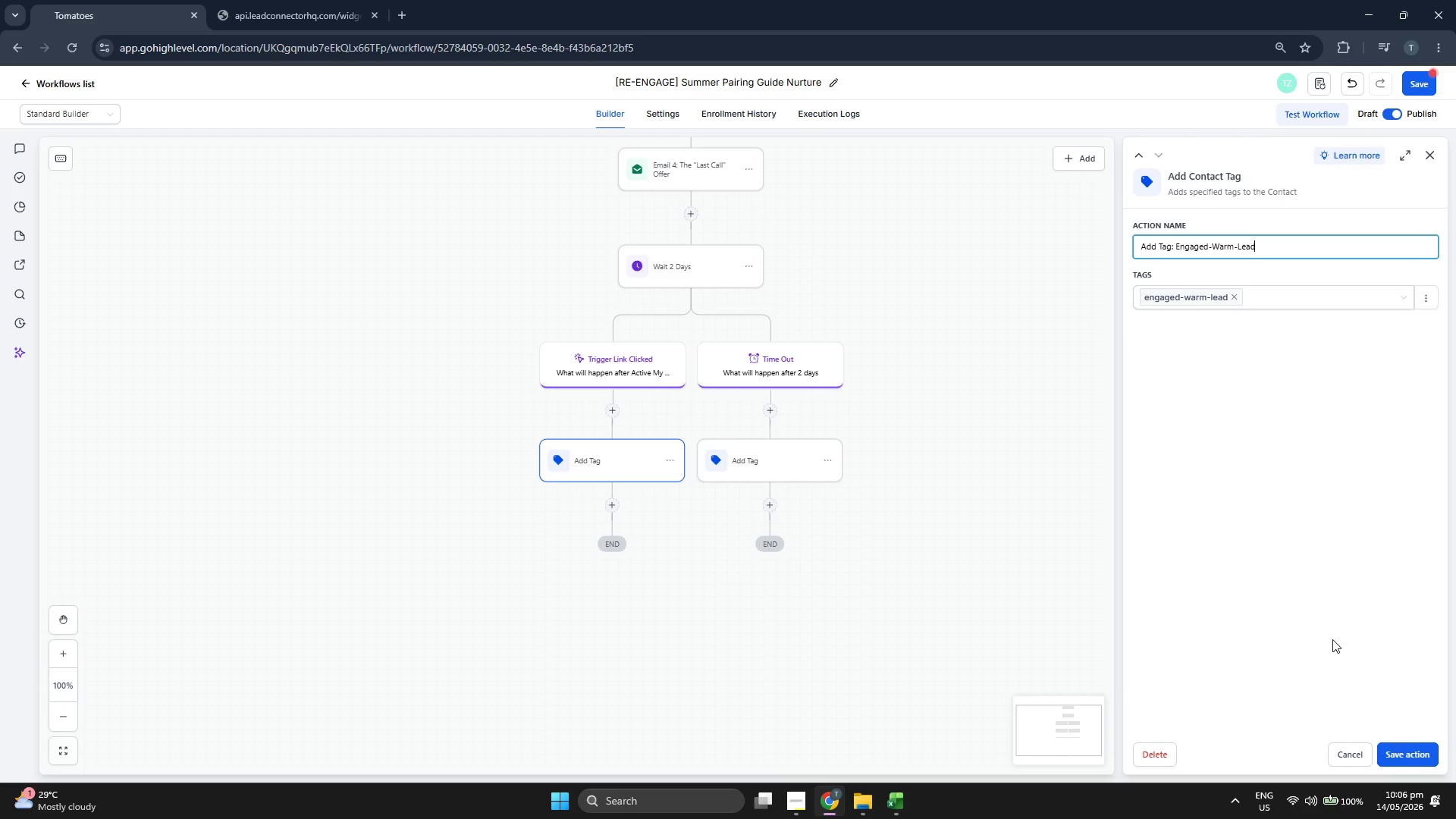 
left_click([1412, 753])
 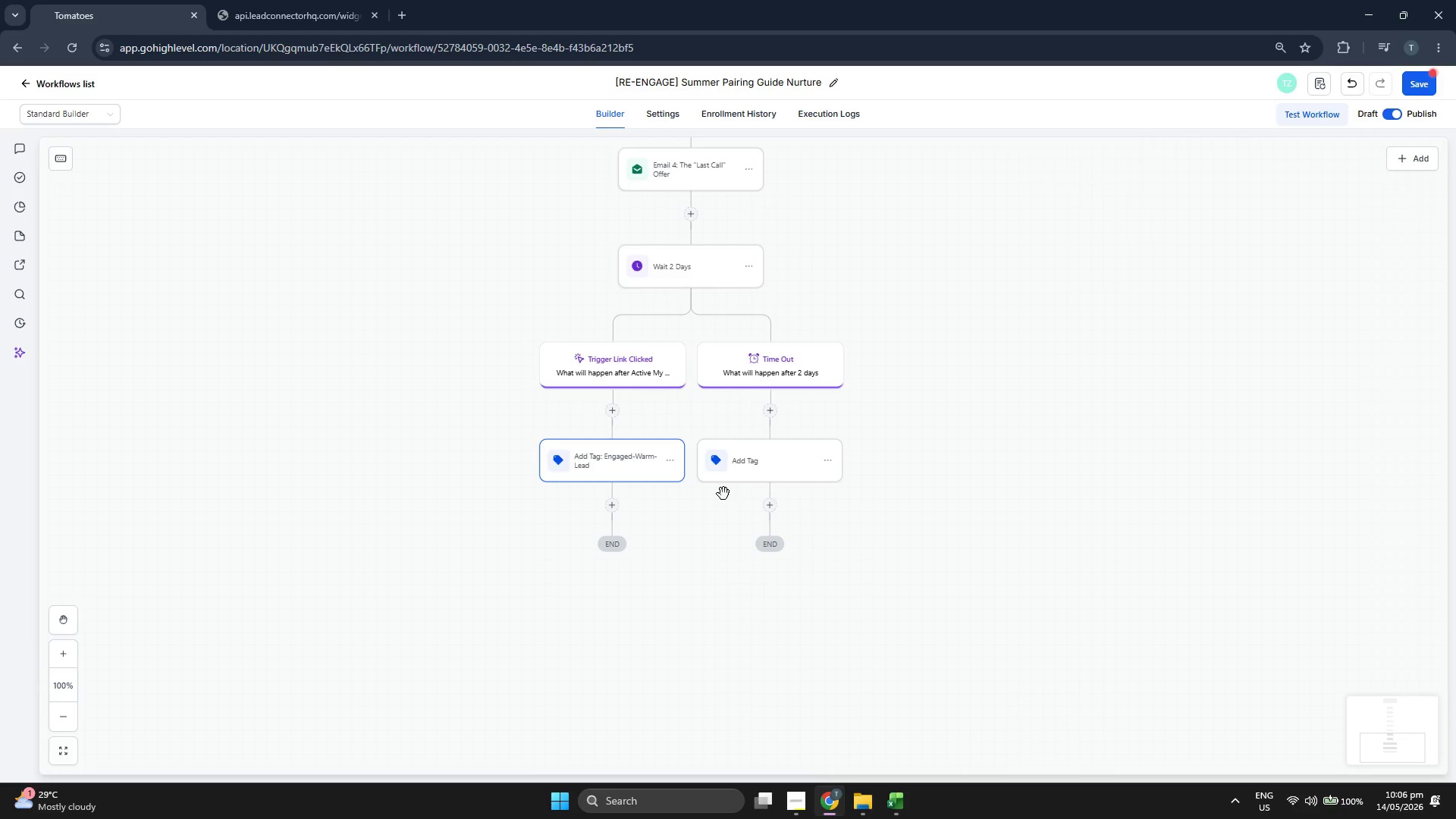 
left_click([755, 469])
 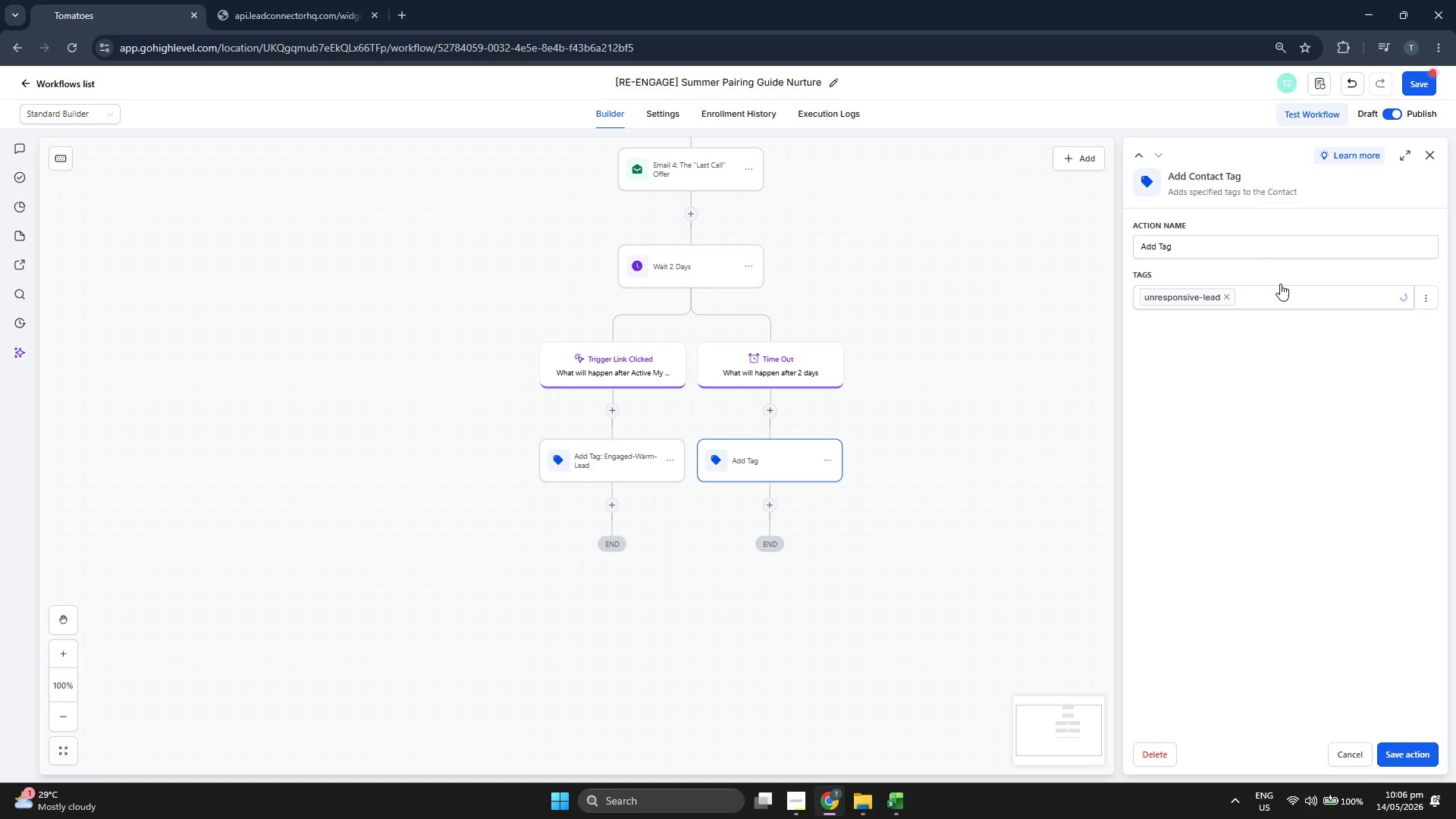 
left_click([1253, 250])
 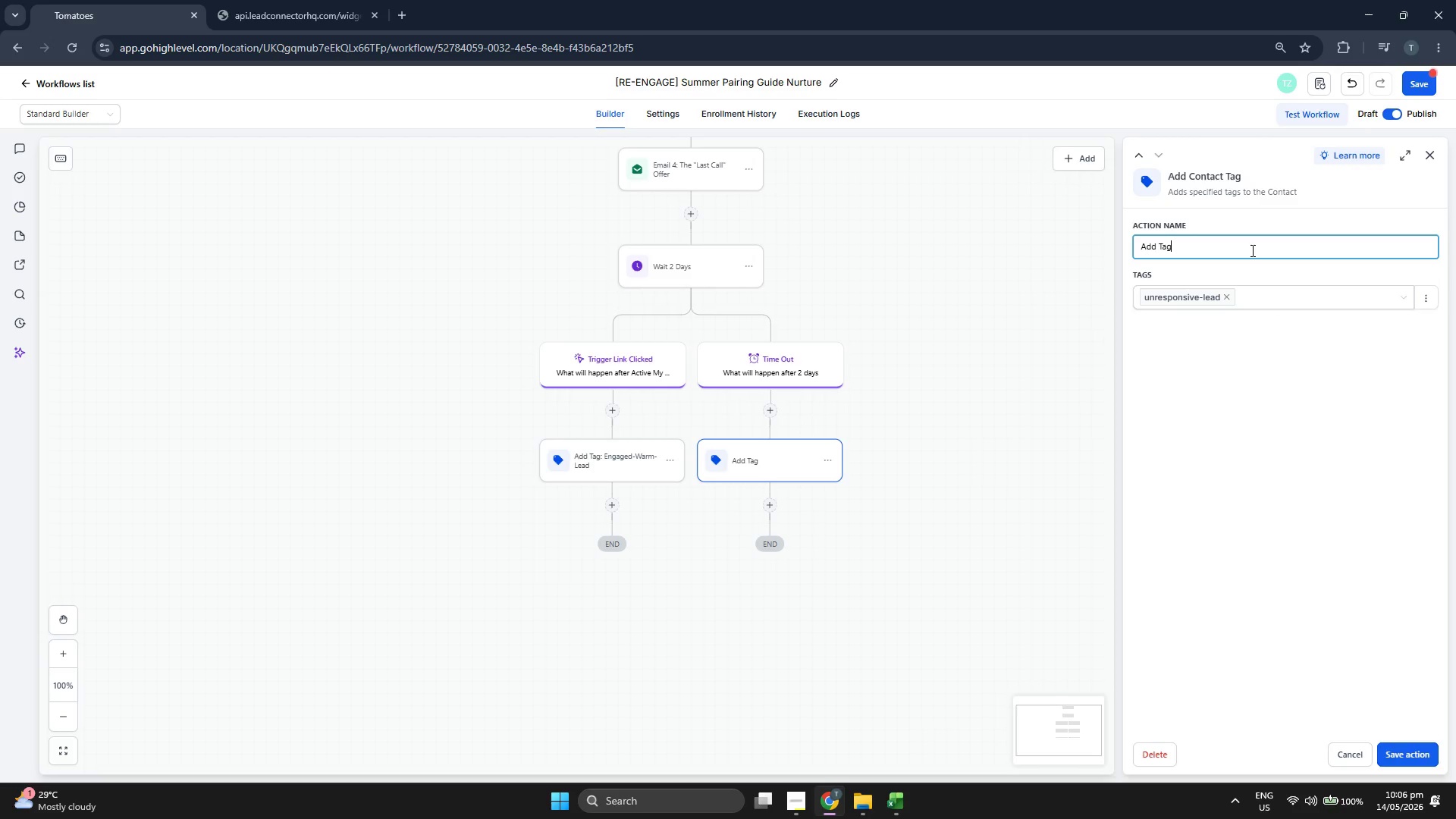 
type(: Unresponsive-Lead)
 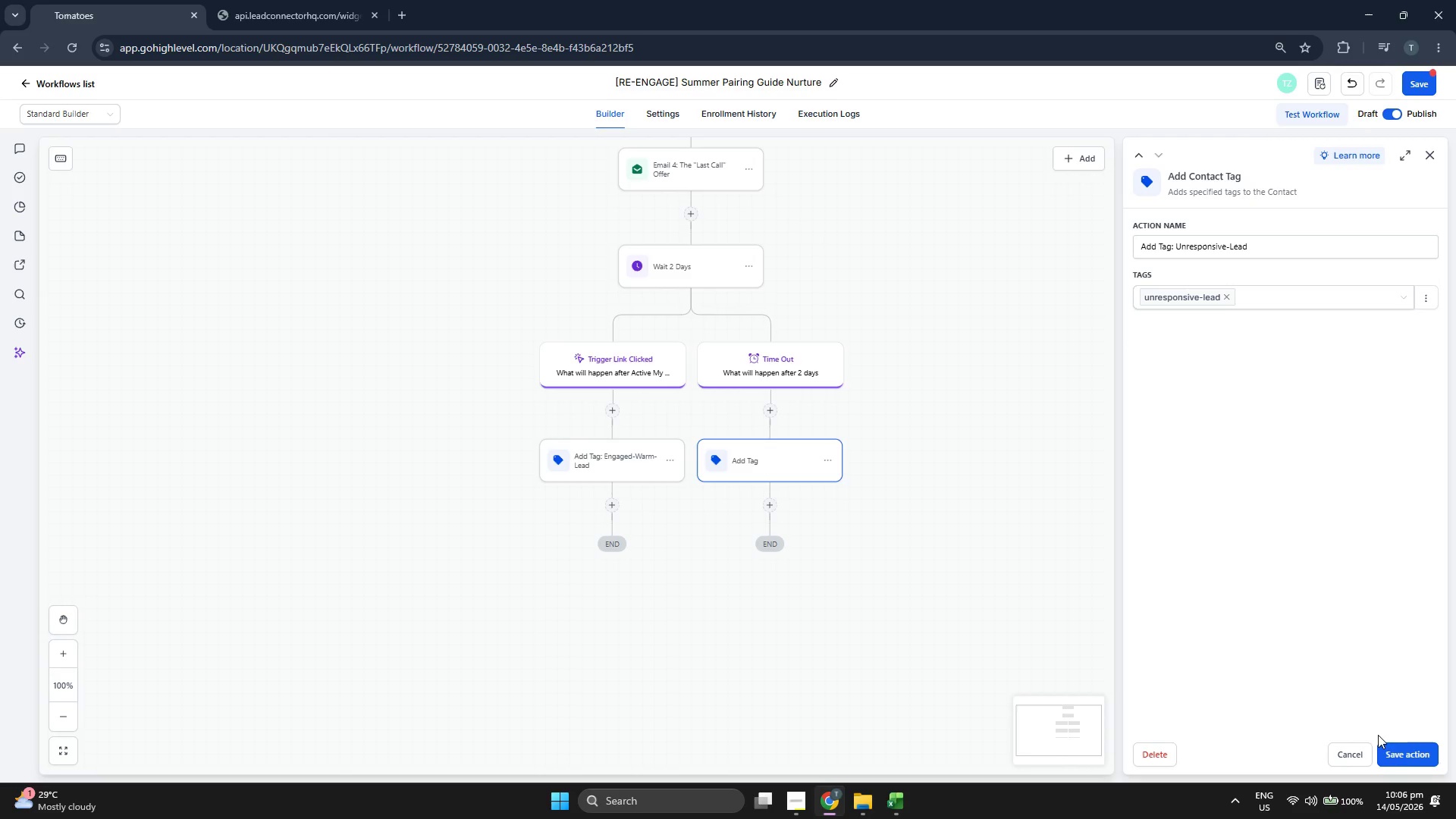 
left_click([1419, 765])
 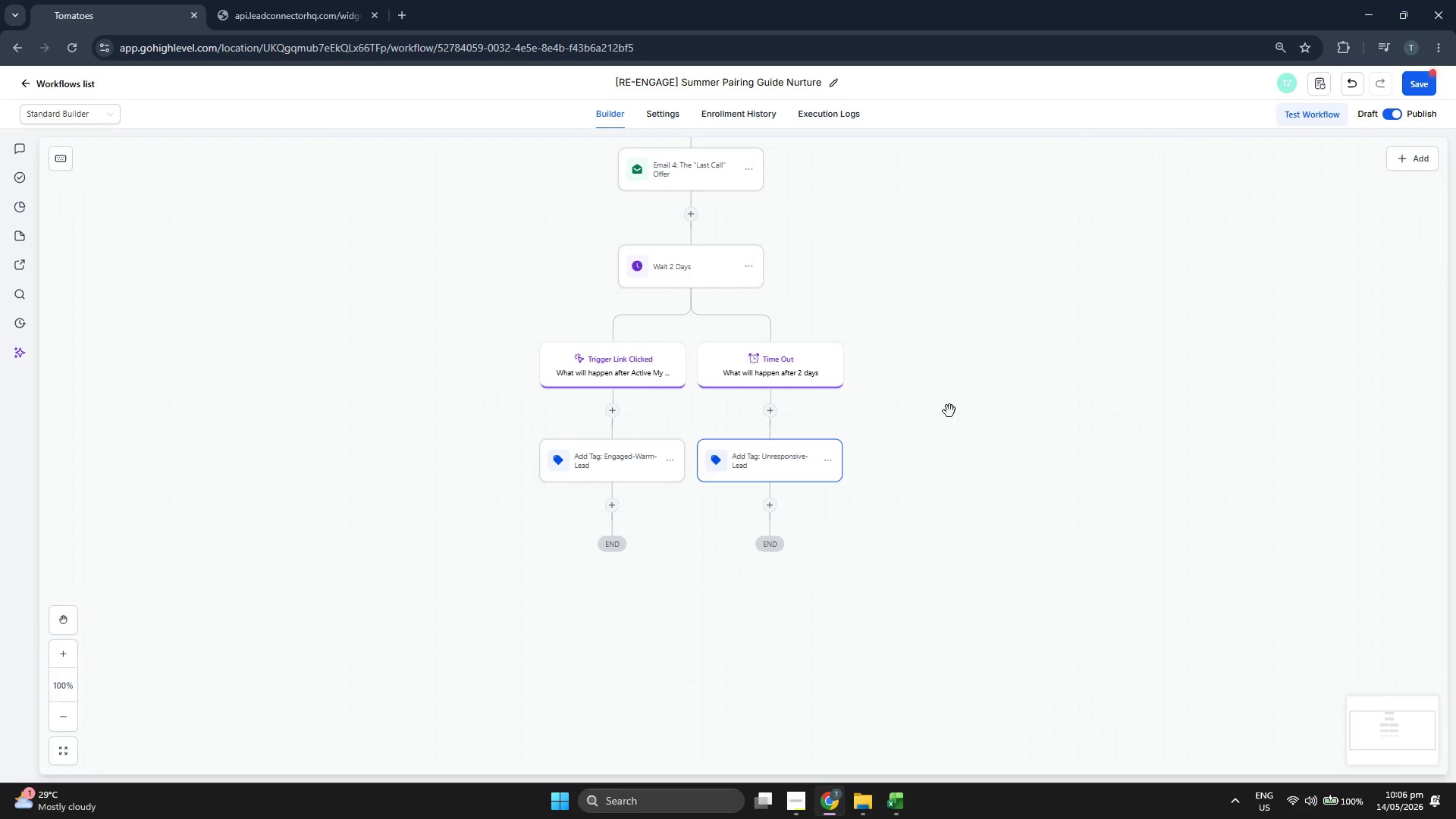 
scroll: coordinate [978, 468], scroll_direction: up, amount: 13.0
 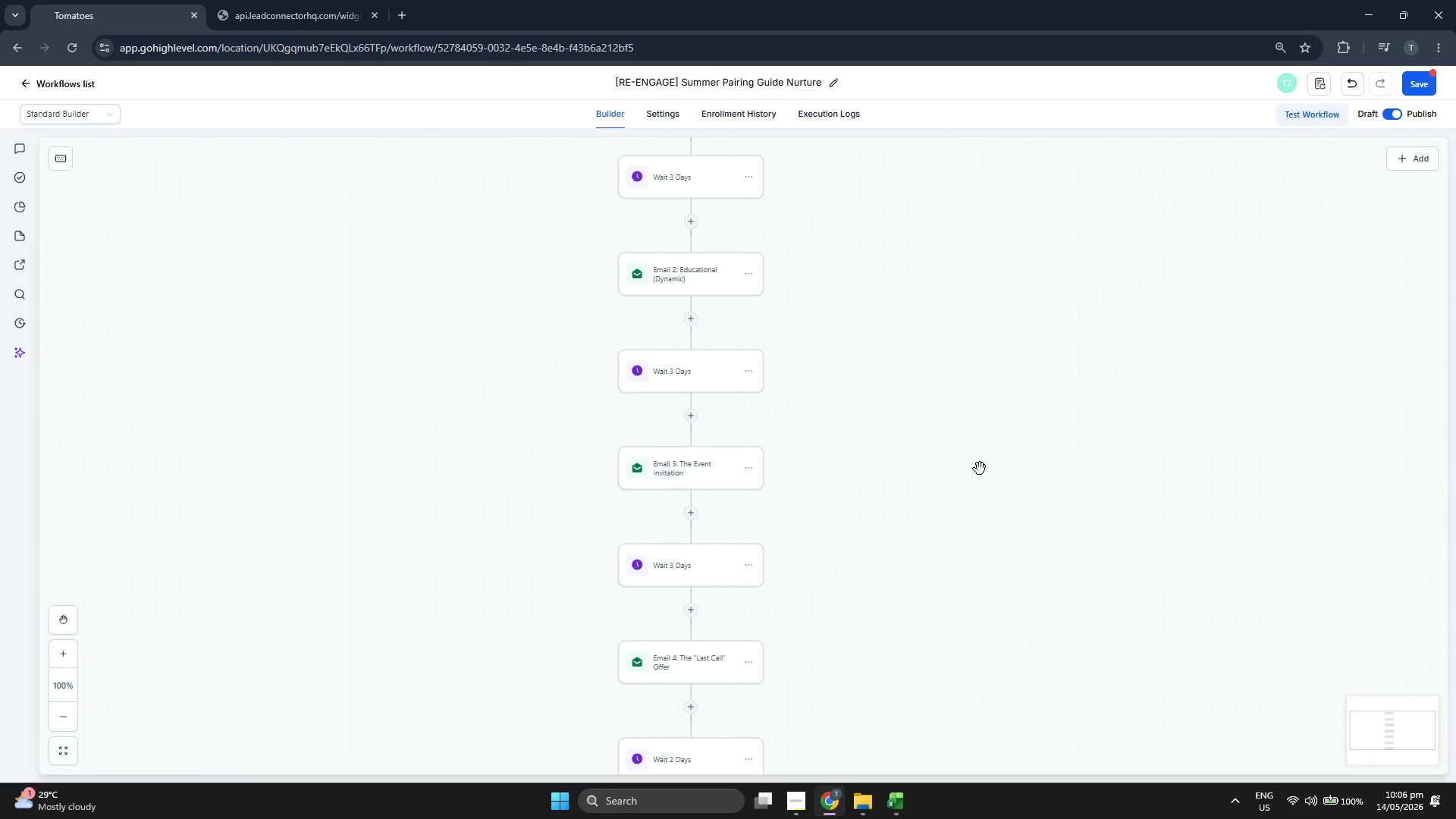 
scroll: coordinate [981, 470], scroll_direction: up, amount: 2.0